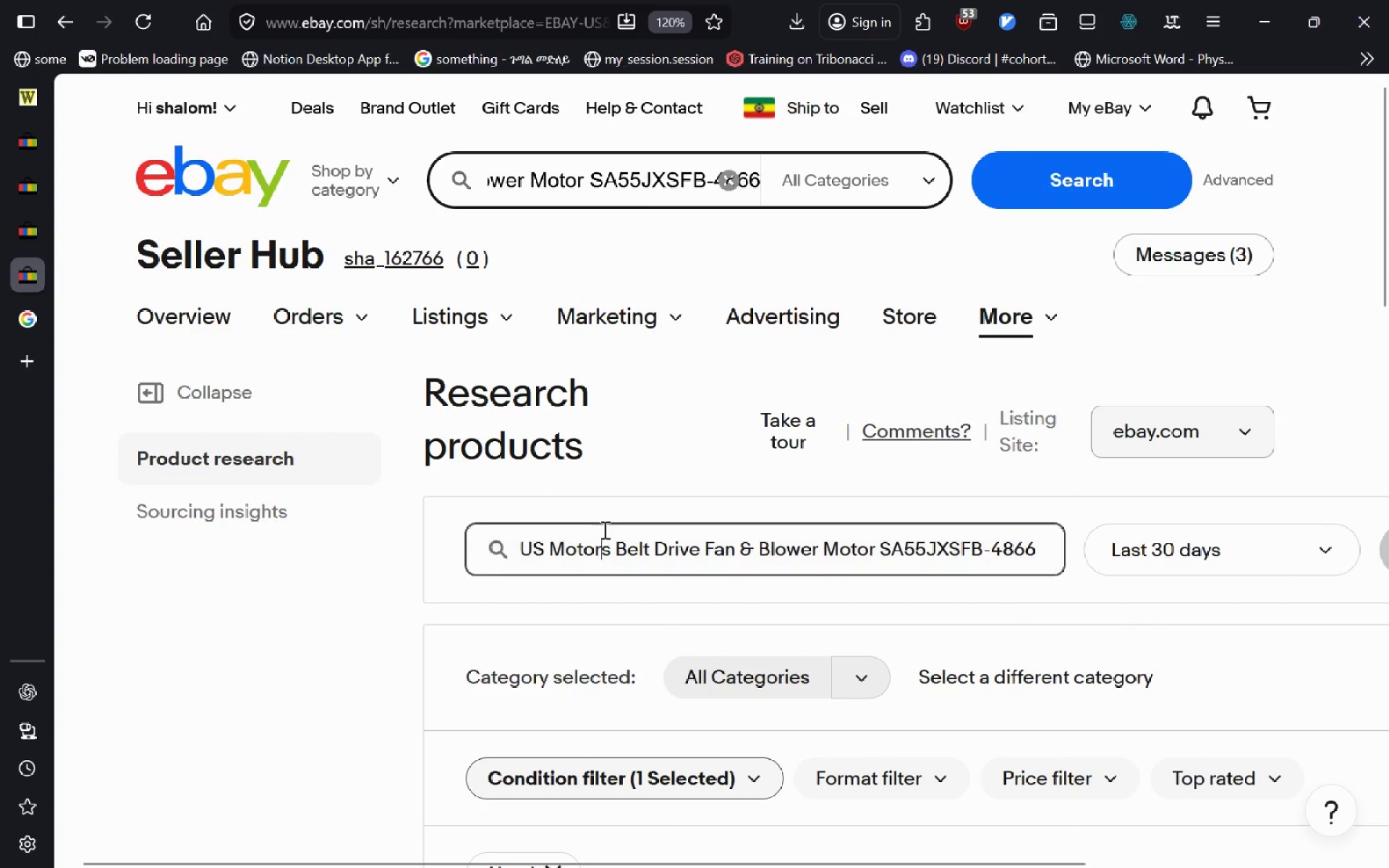 
left_click([603, 529])
 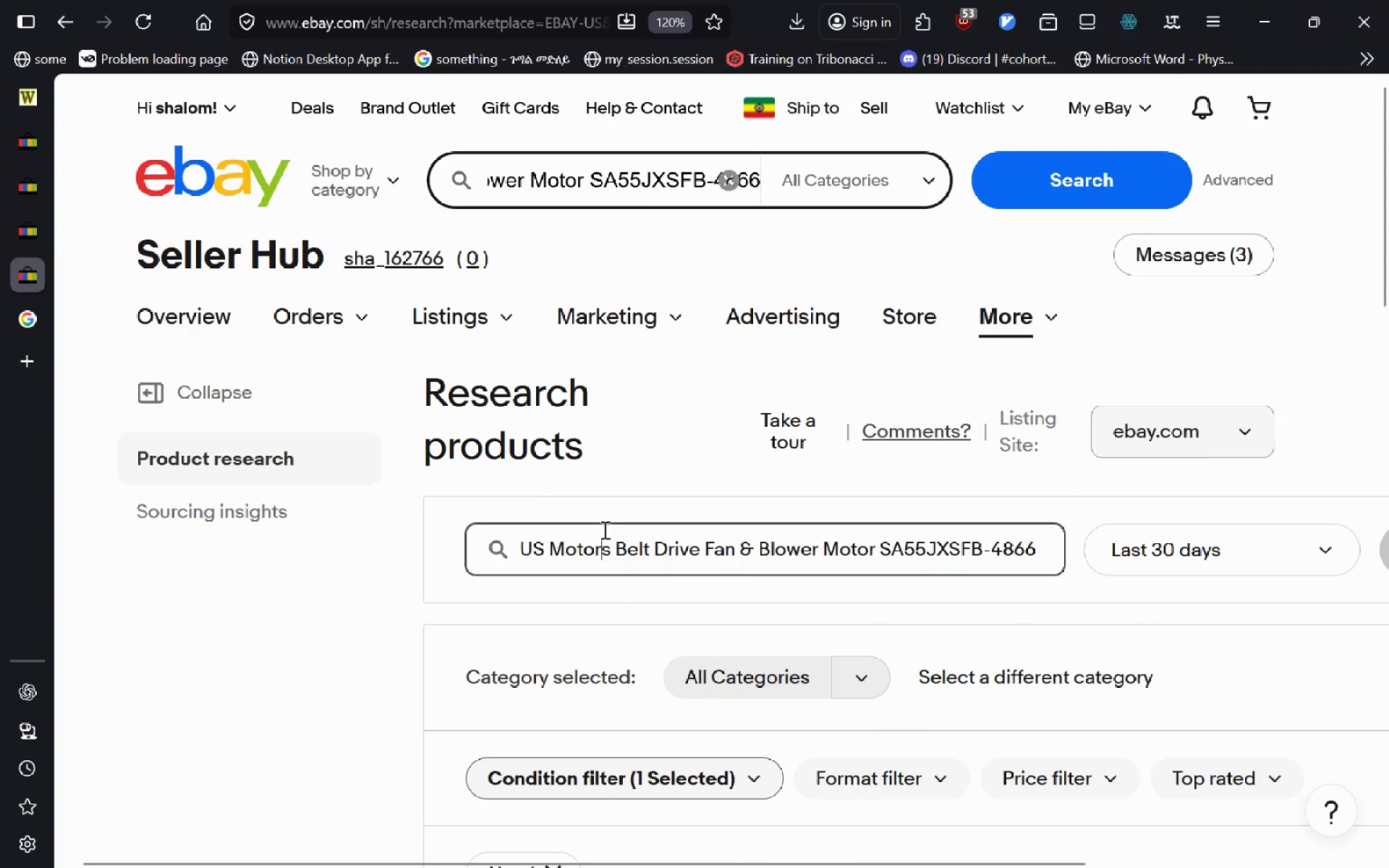 
key(Control+A)
 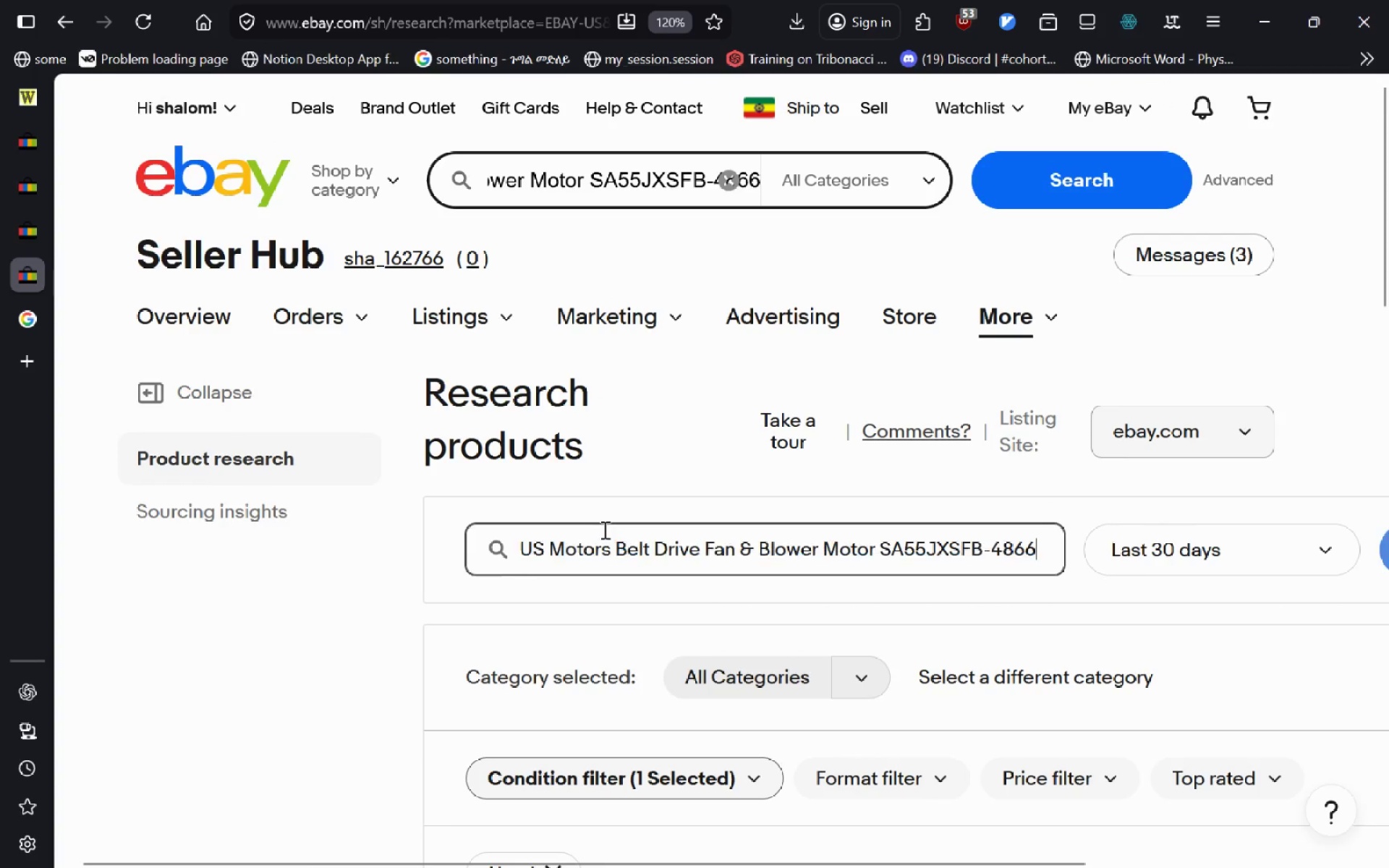 
key(Control+V)
 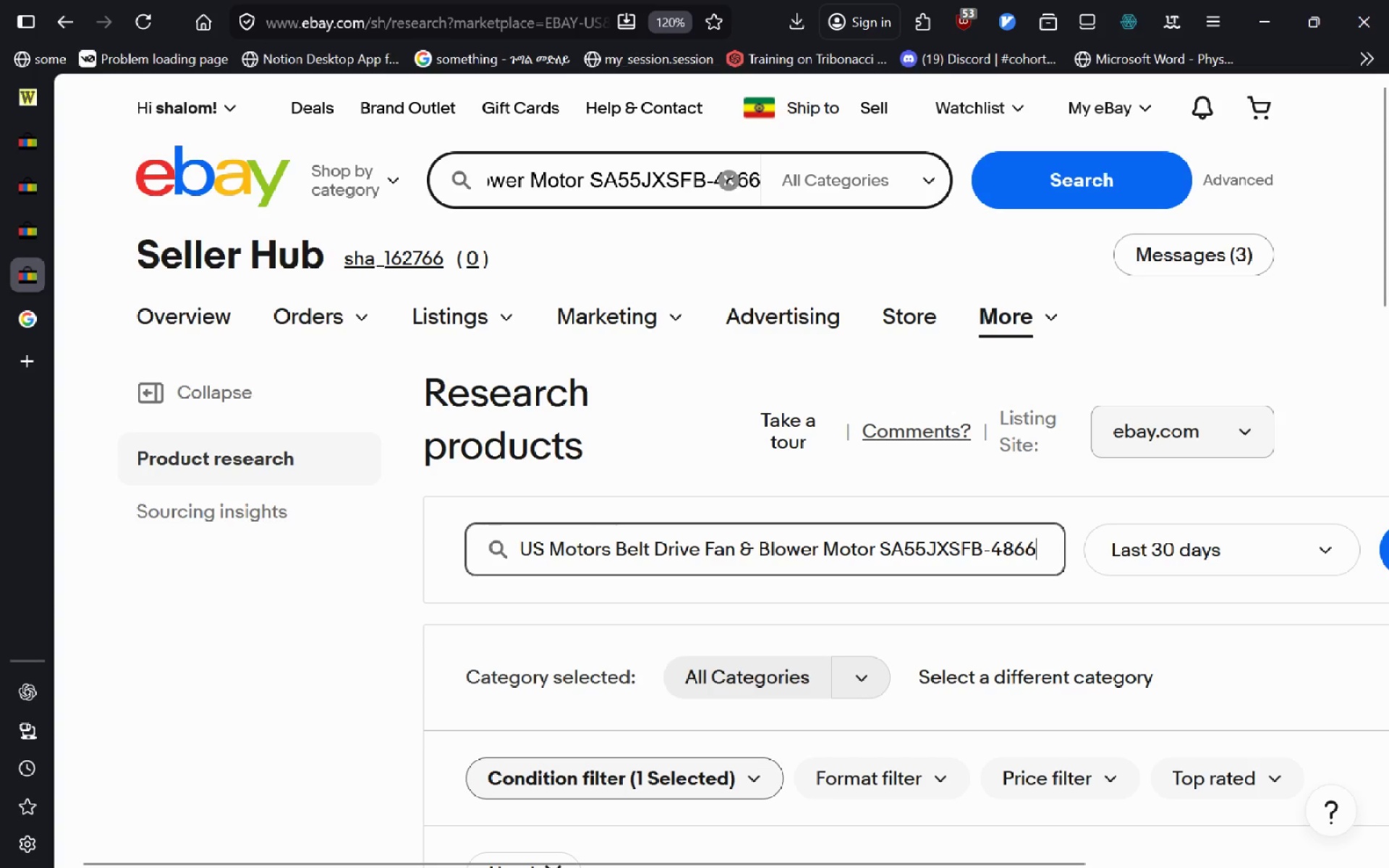 
key(Enter)
 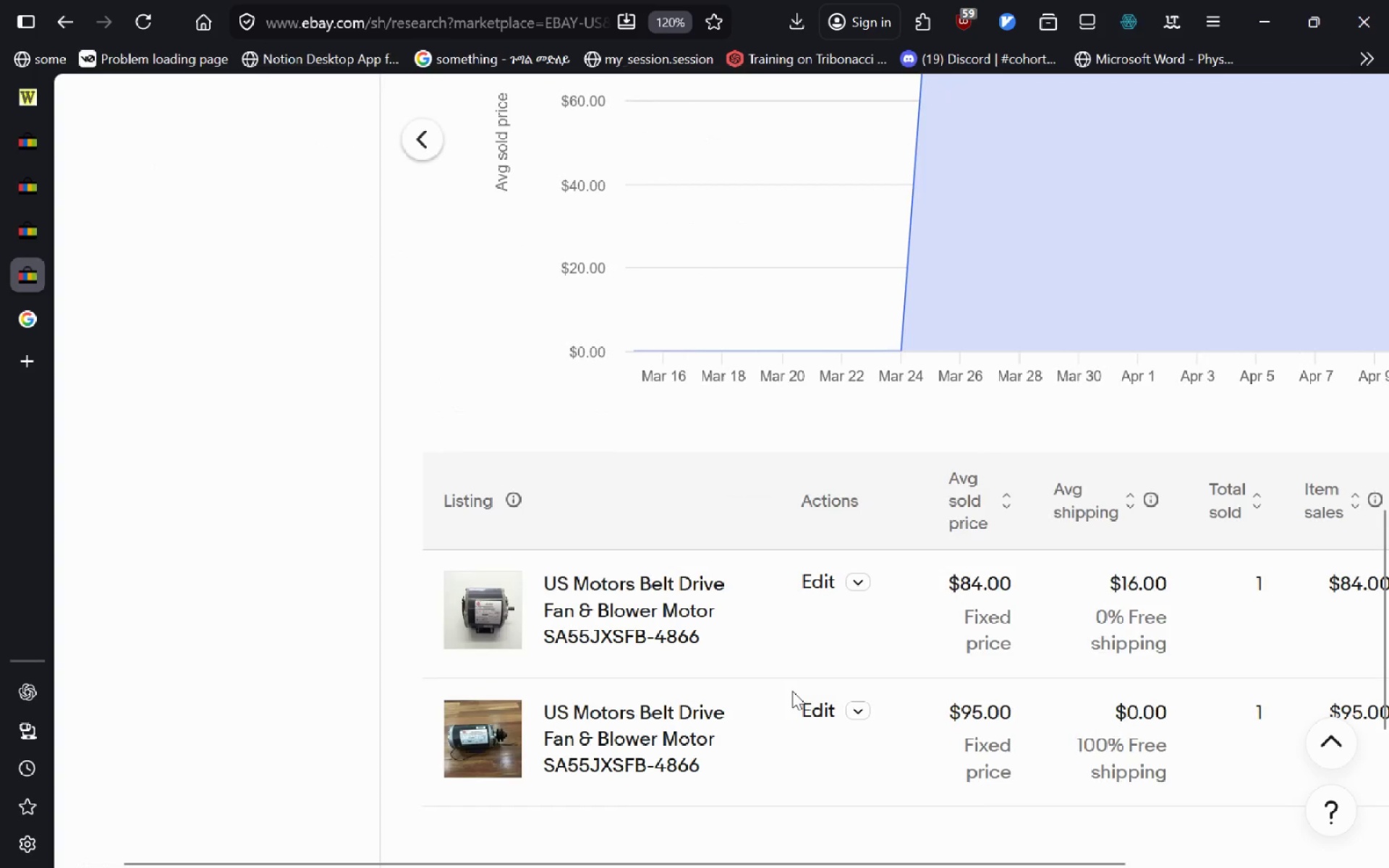 
wait(6.66)
 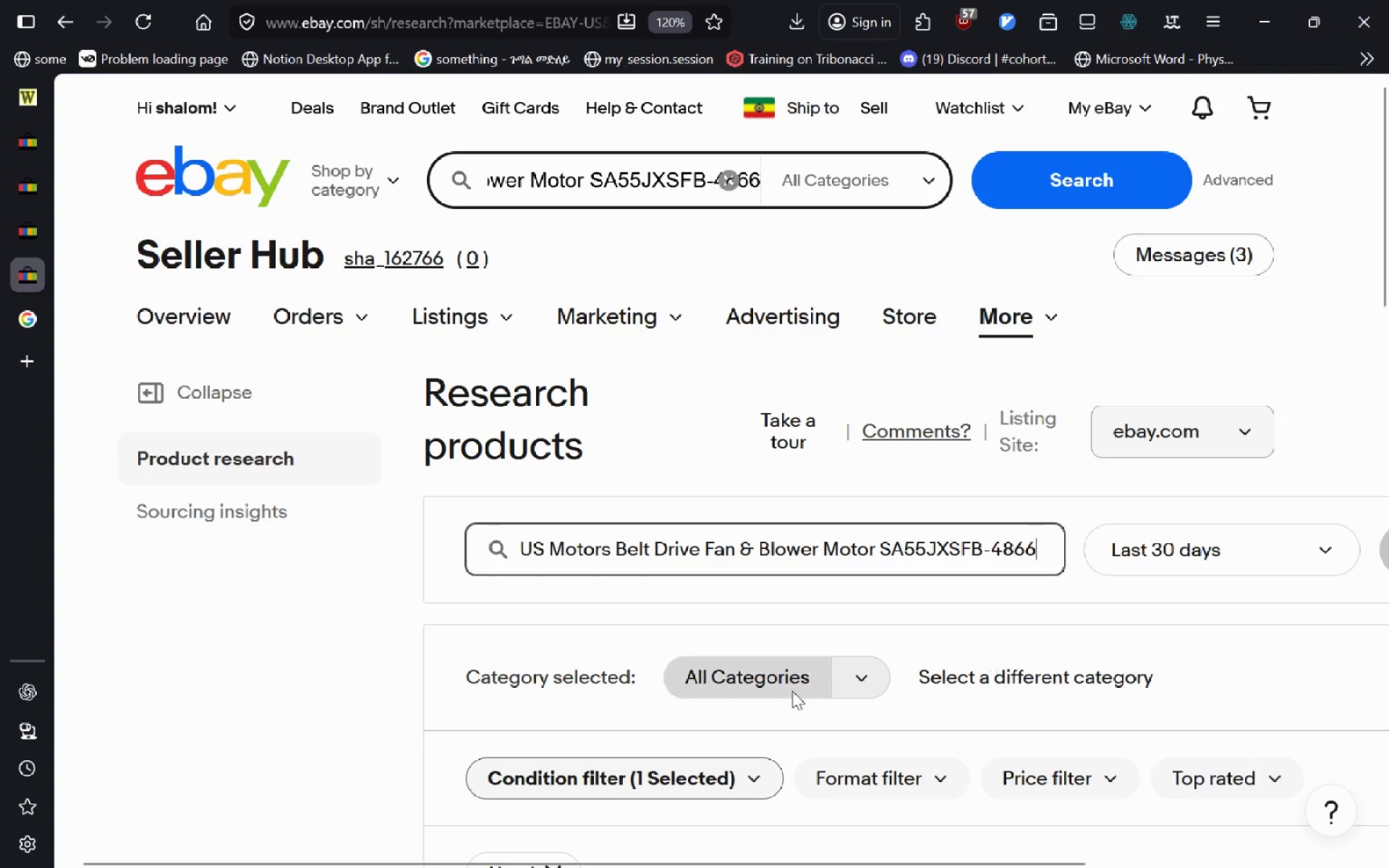 
left_click([34, 234])
 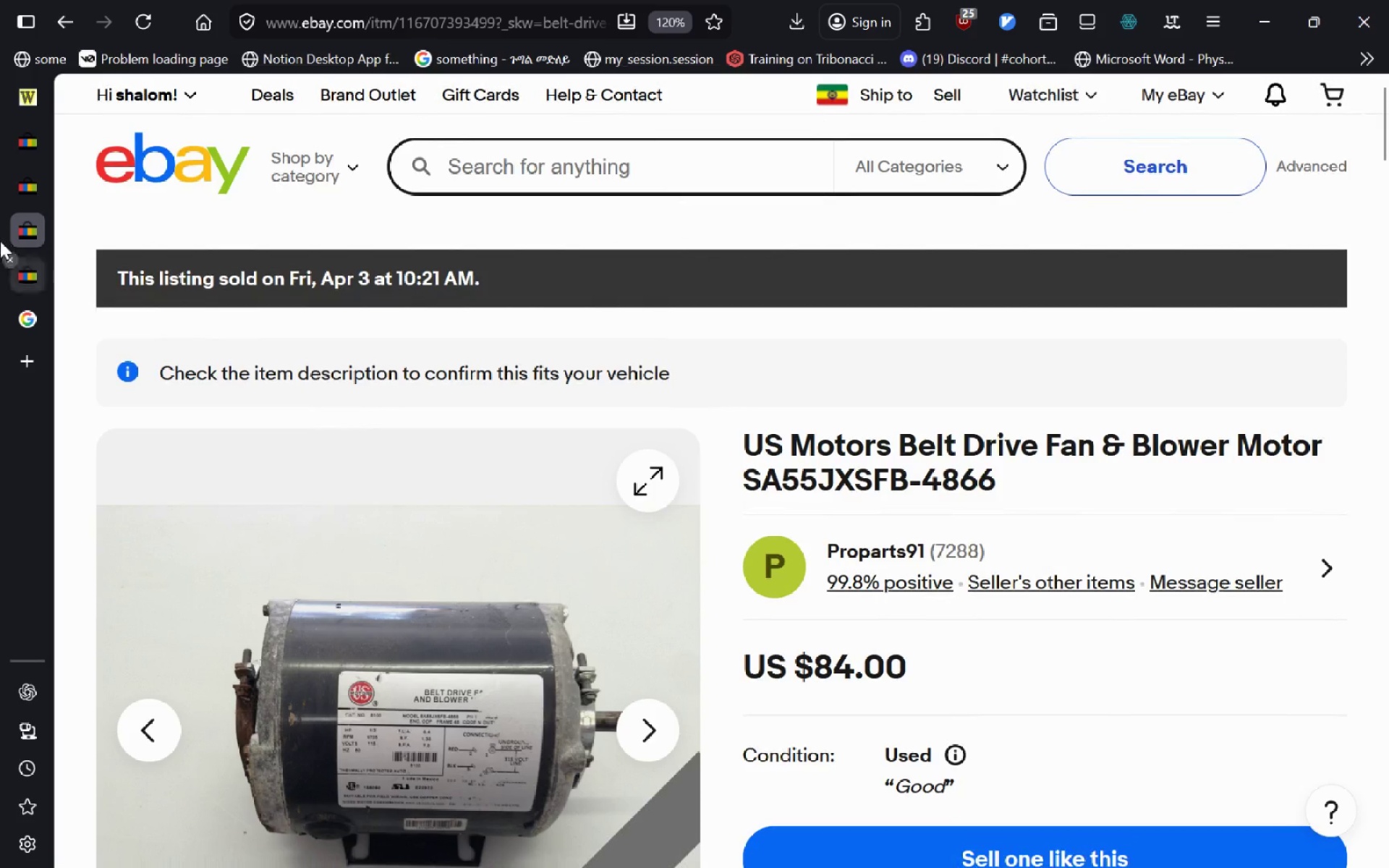 
wait(6.17)
 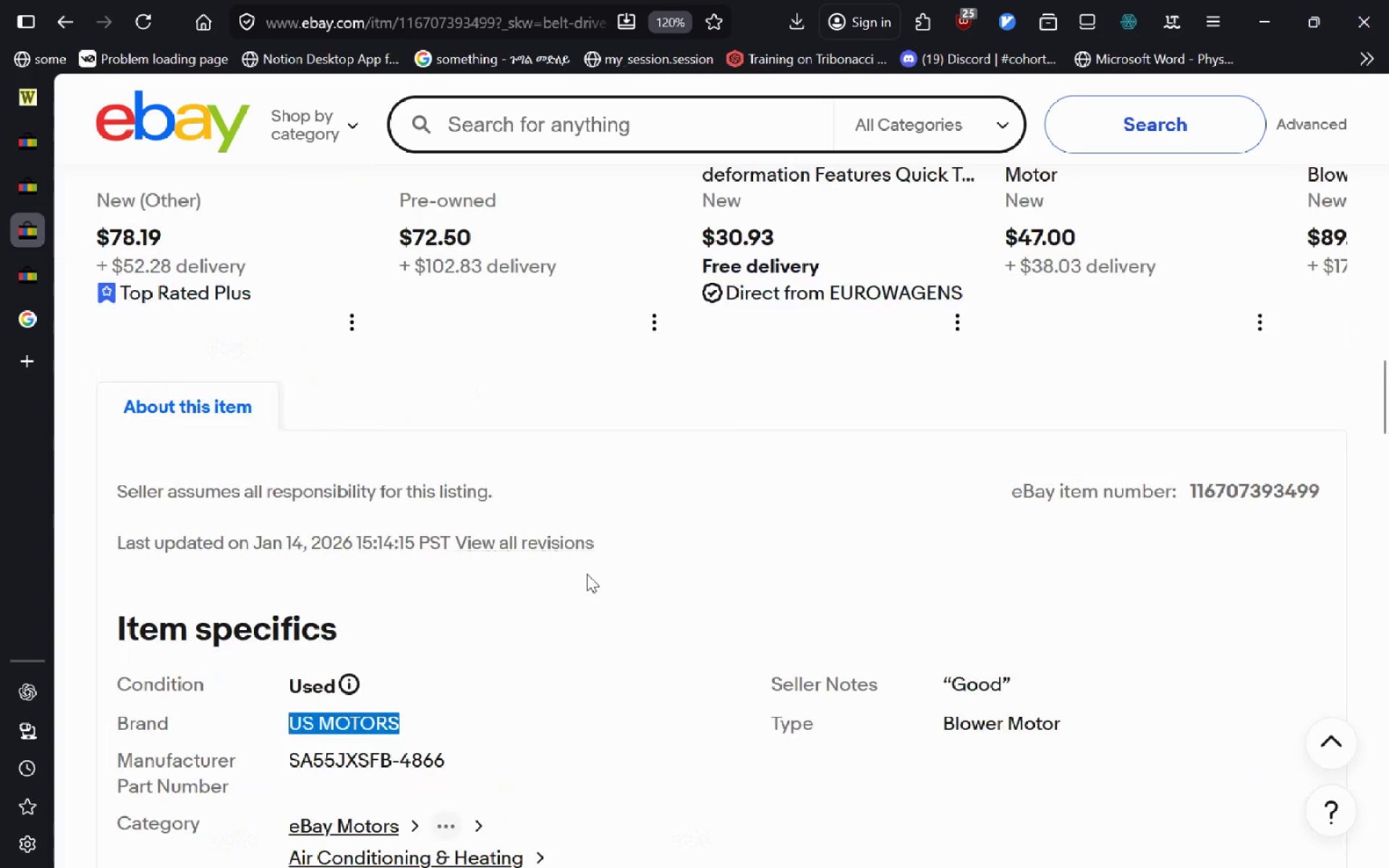 
left_click([42, 184])
 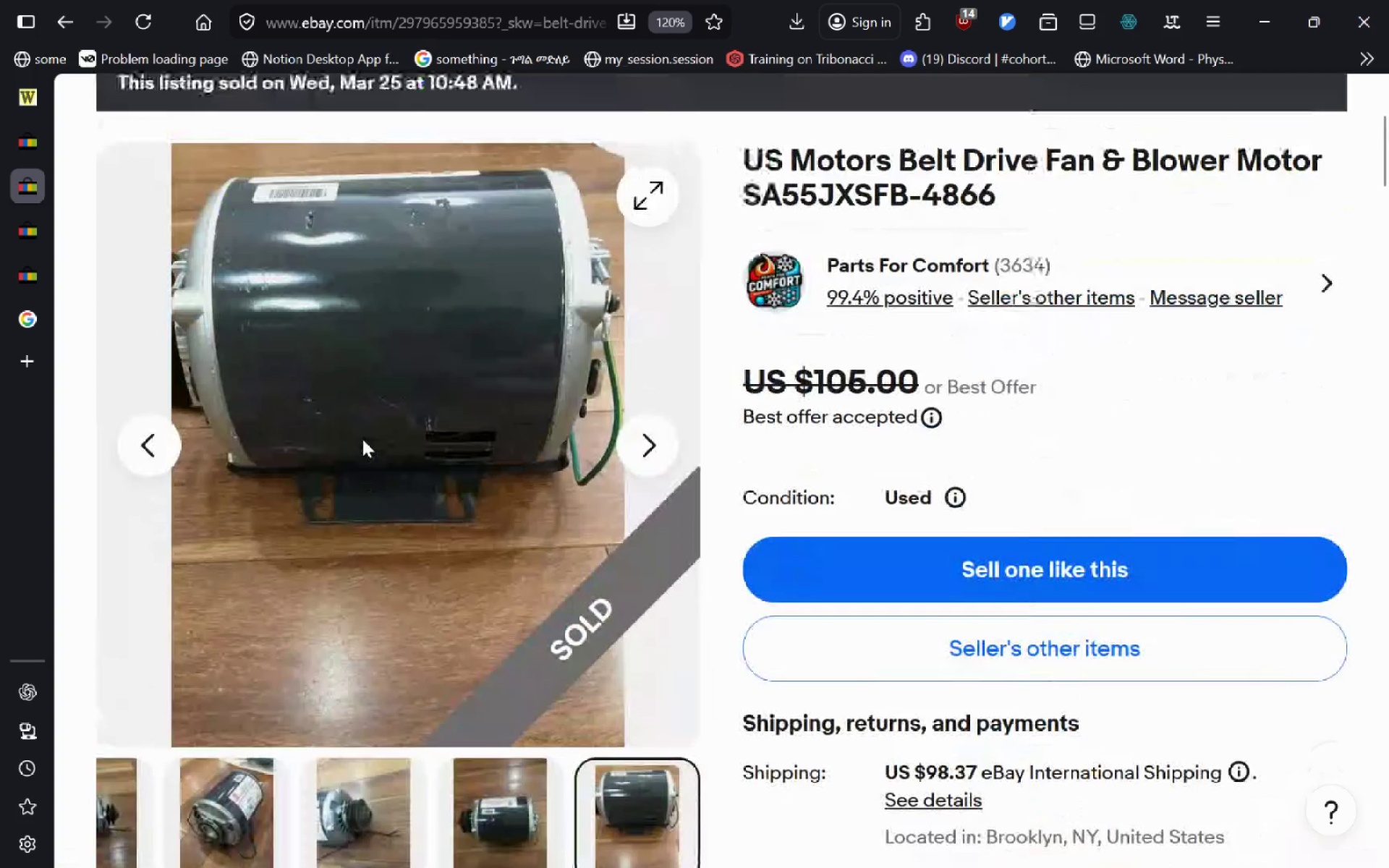 
wait(9.11)
 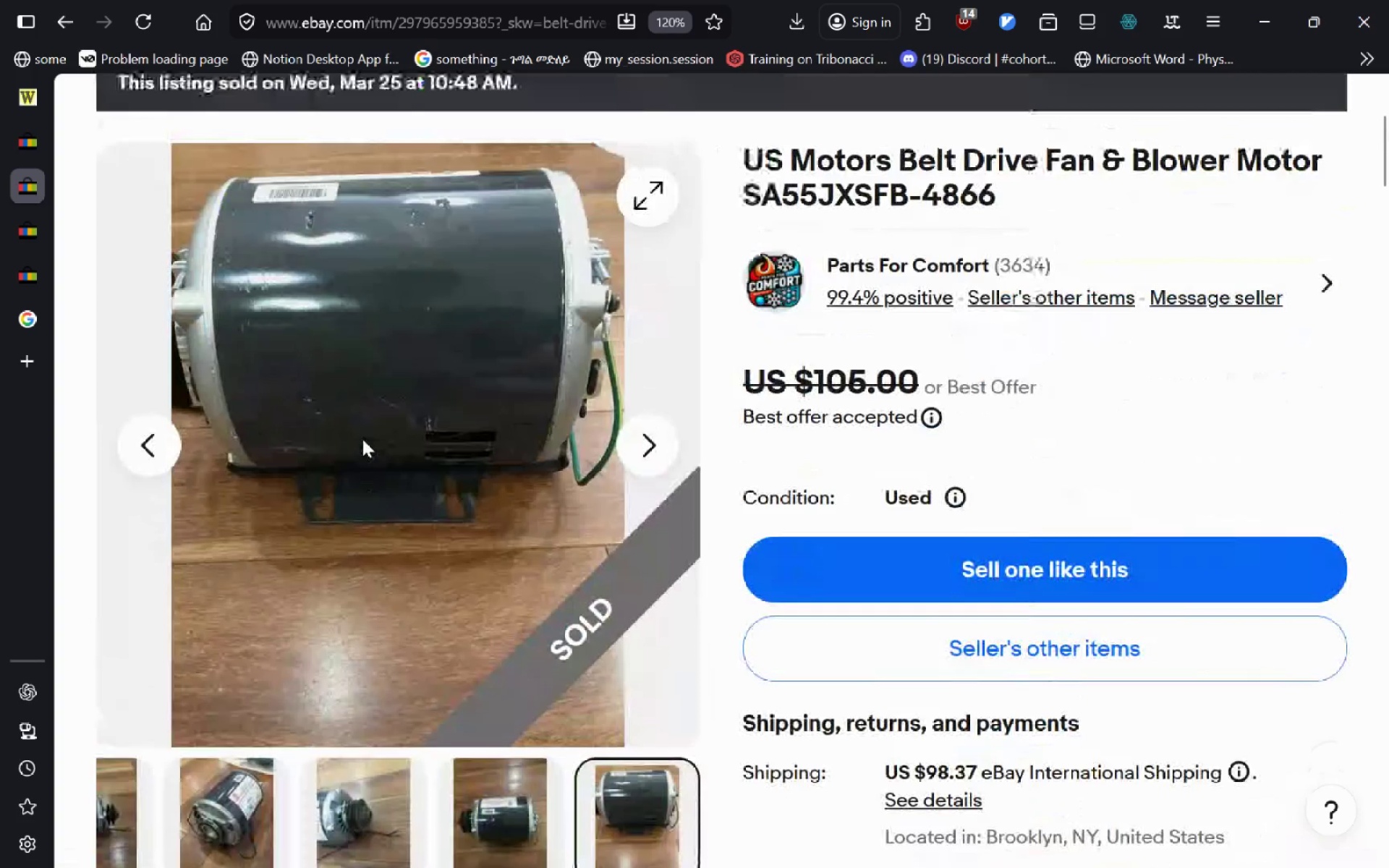 
left_click([12, 214])
 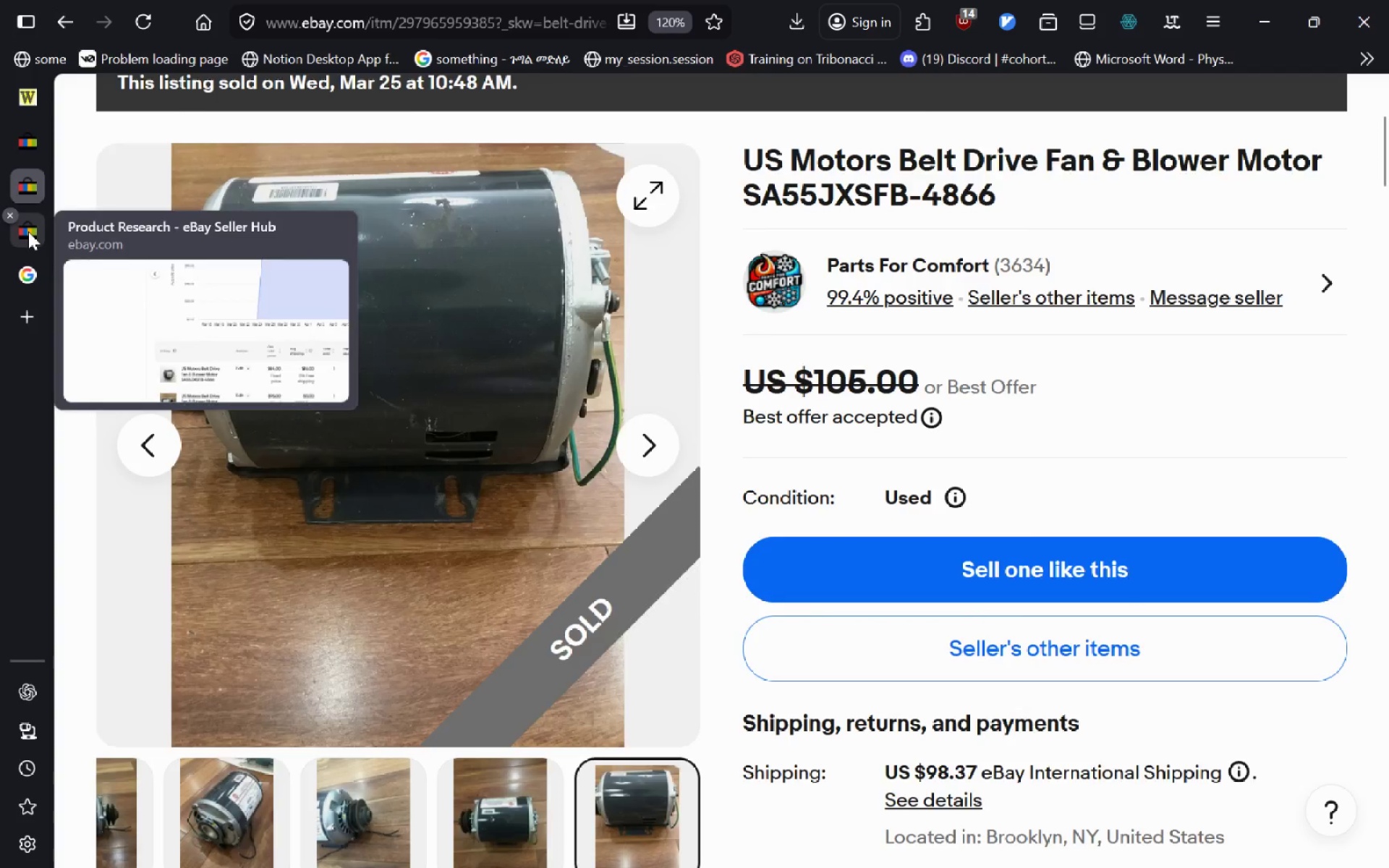 
left_click([28, 232])
 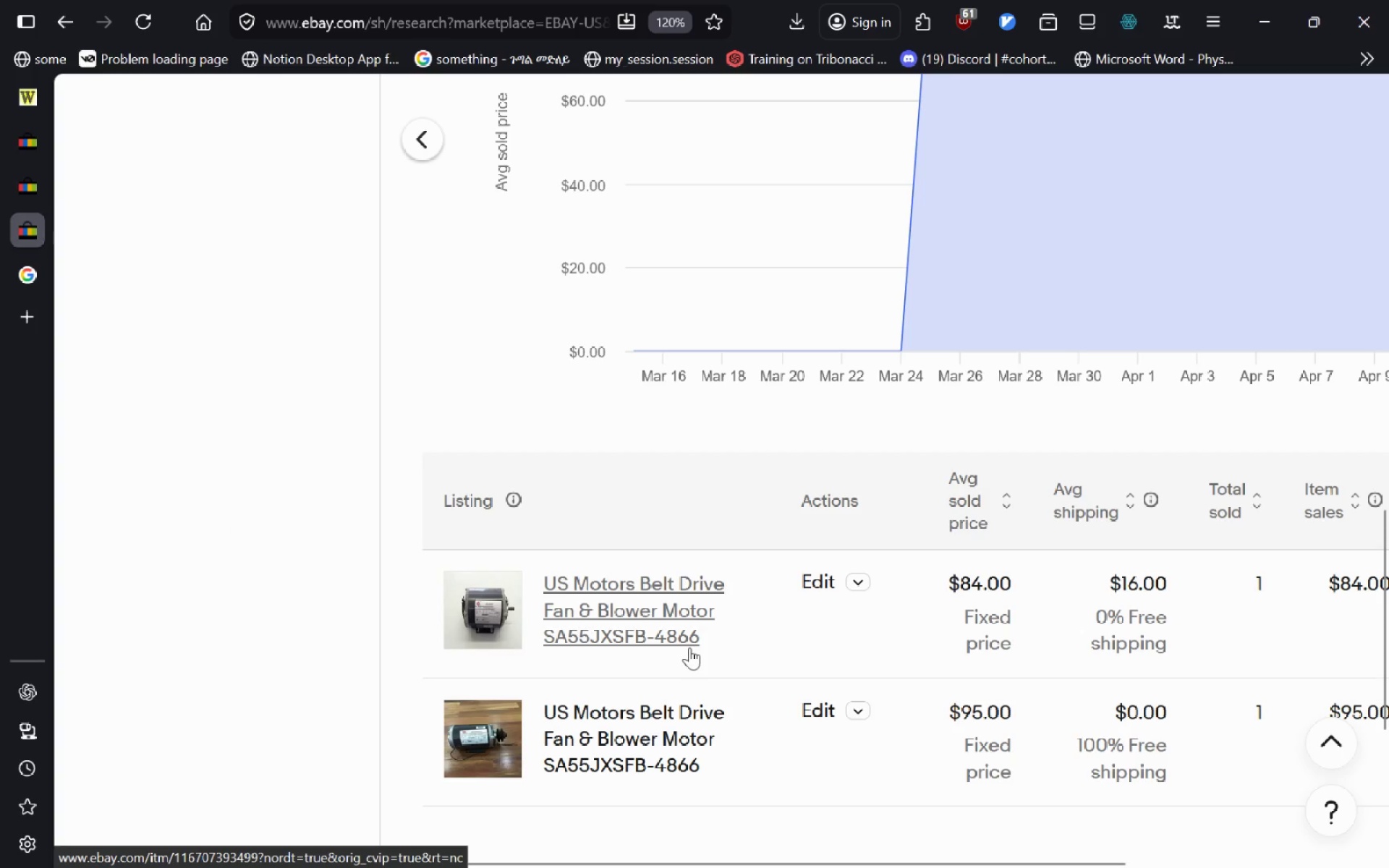 
left_click([30, 183])
 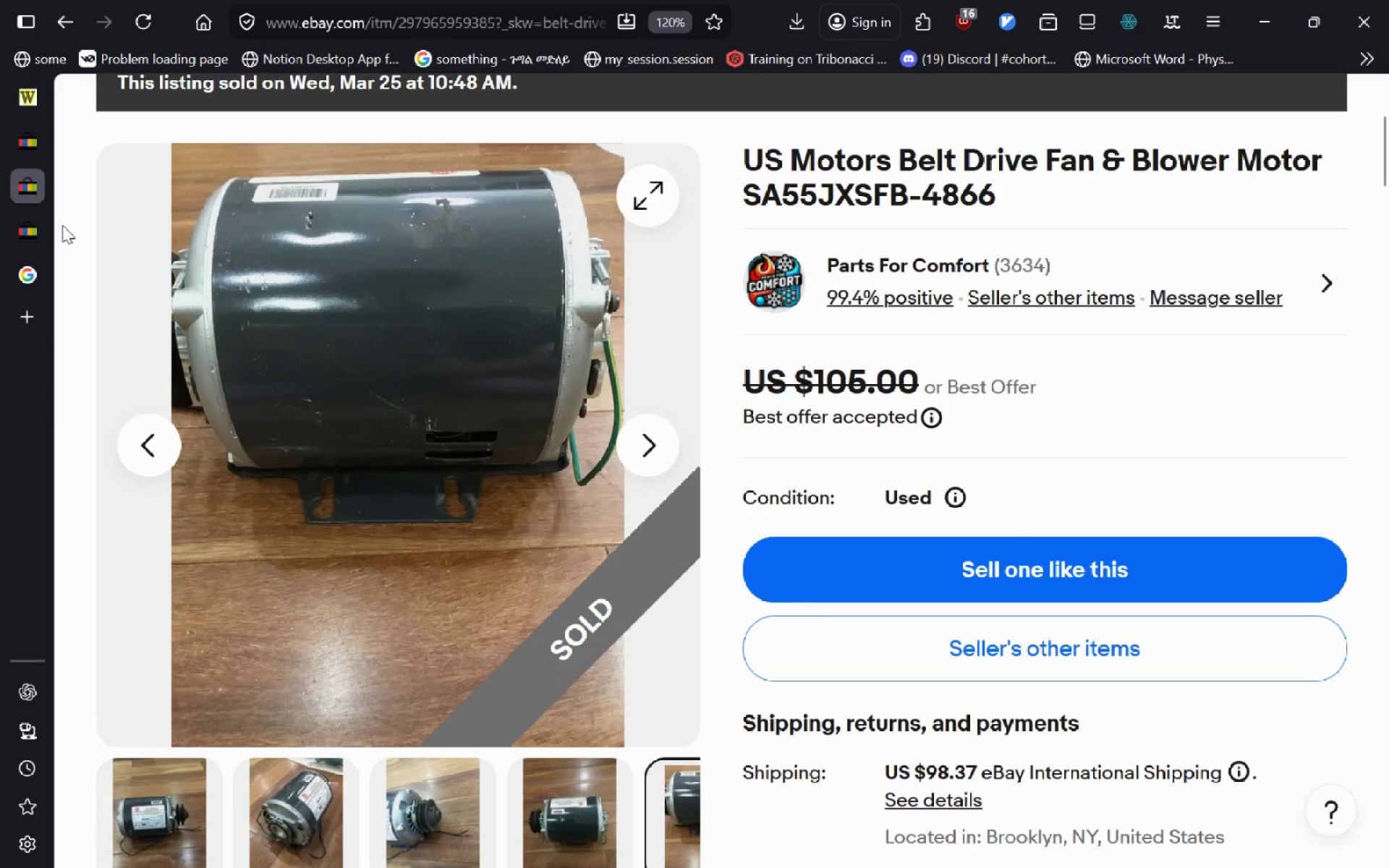 
left_click([33, 225])
 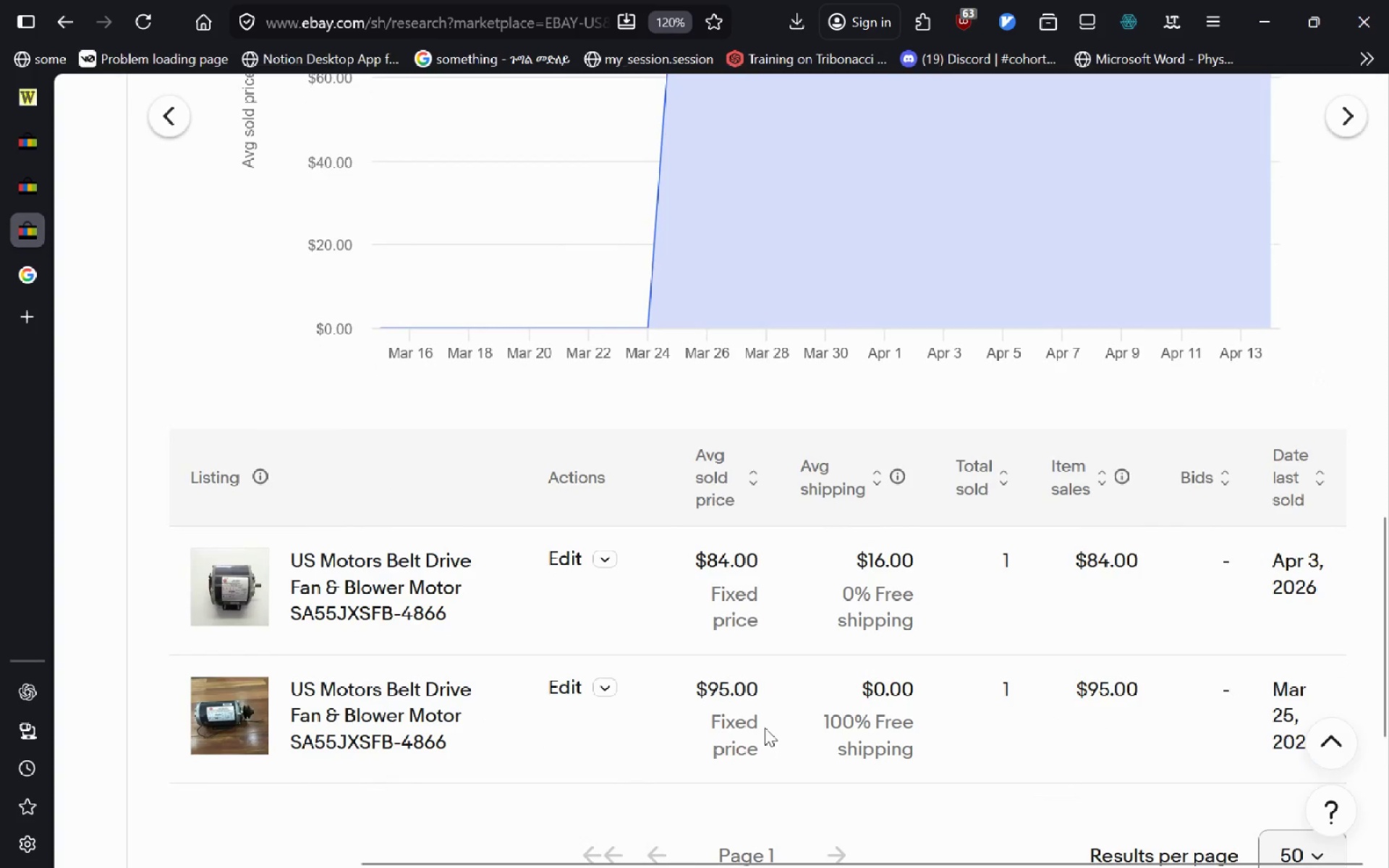 
left_click_drag(start_coordinate=[692, 697], to_coordinate=[763, 697])
 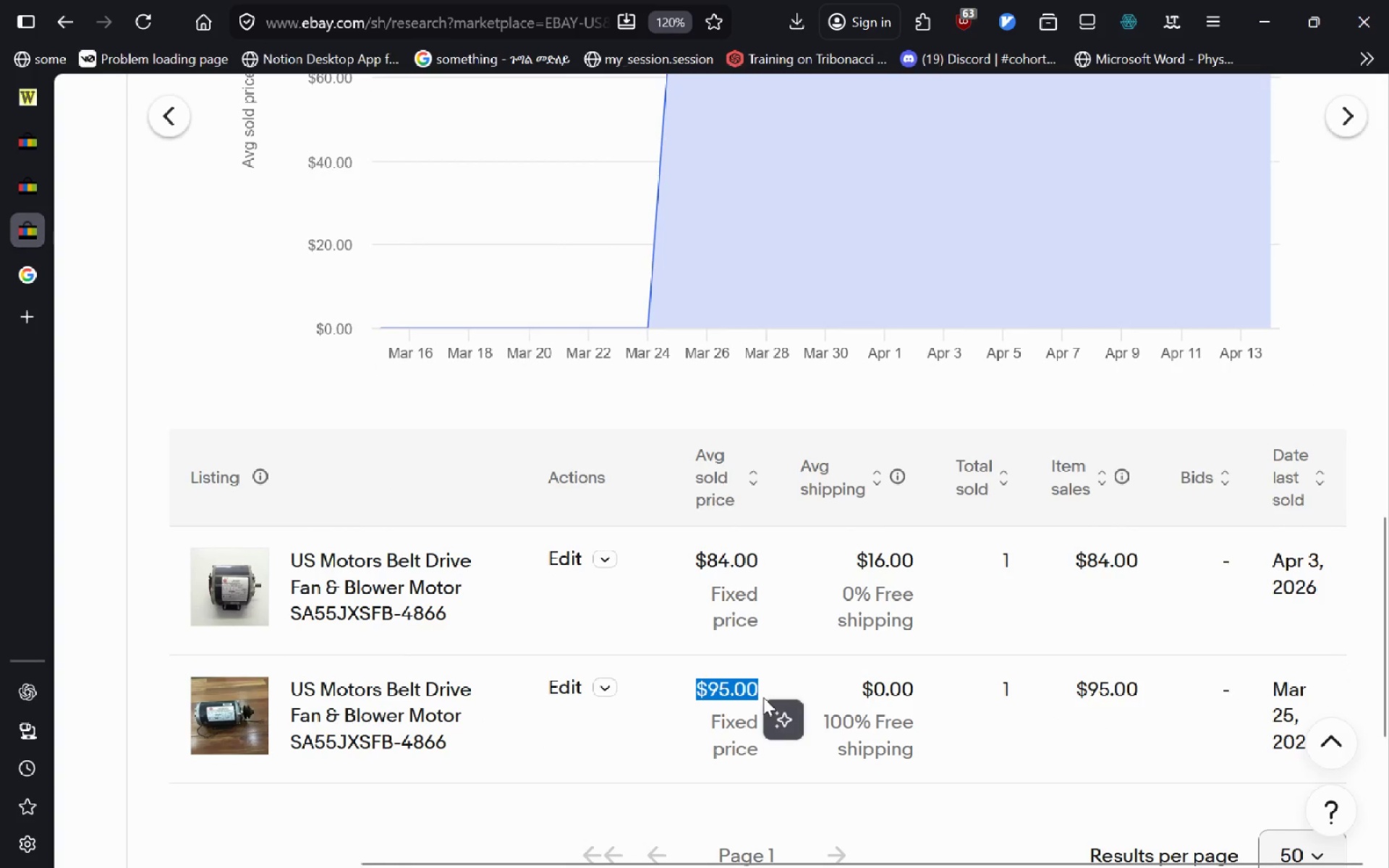 
key(Control+C)
 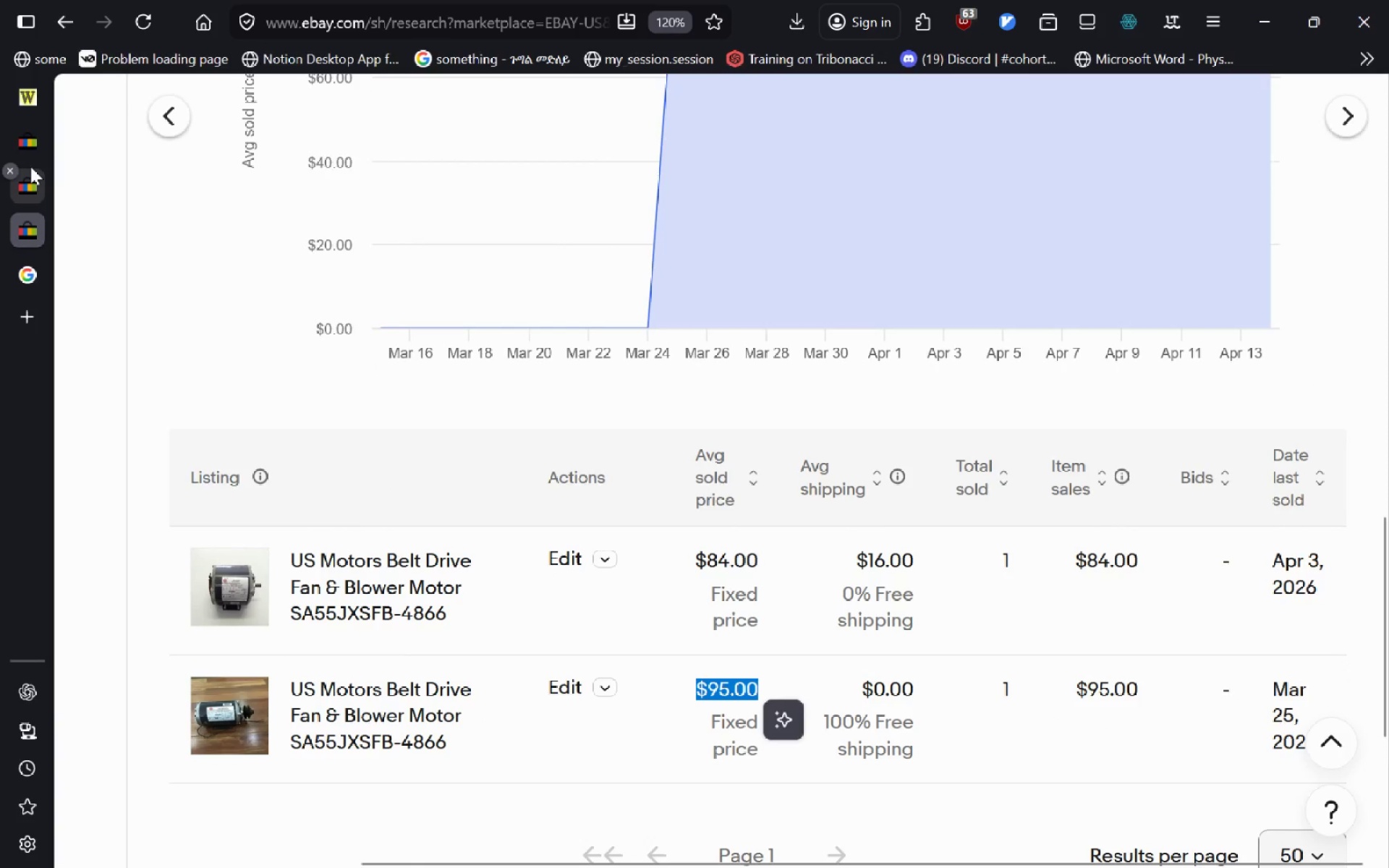 
left_click([30, 168])
 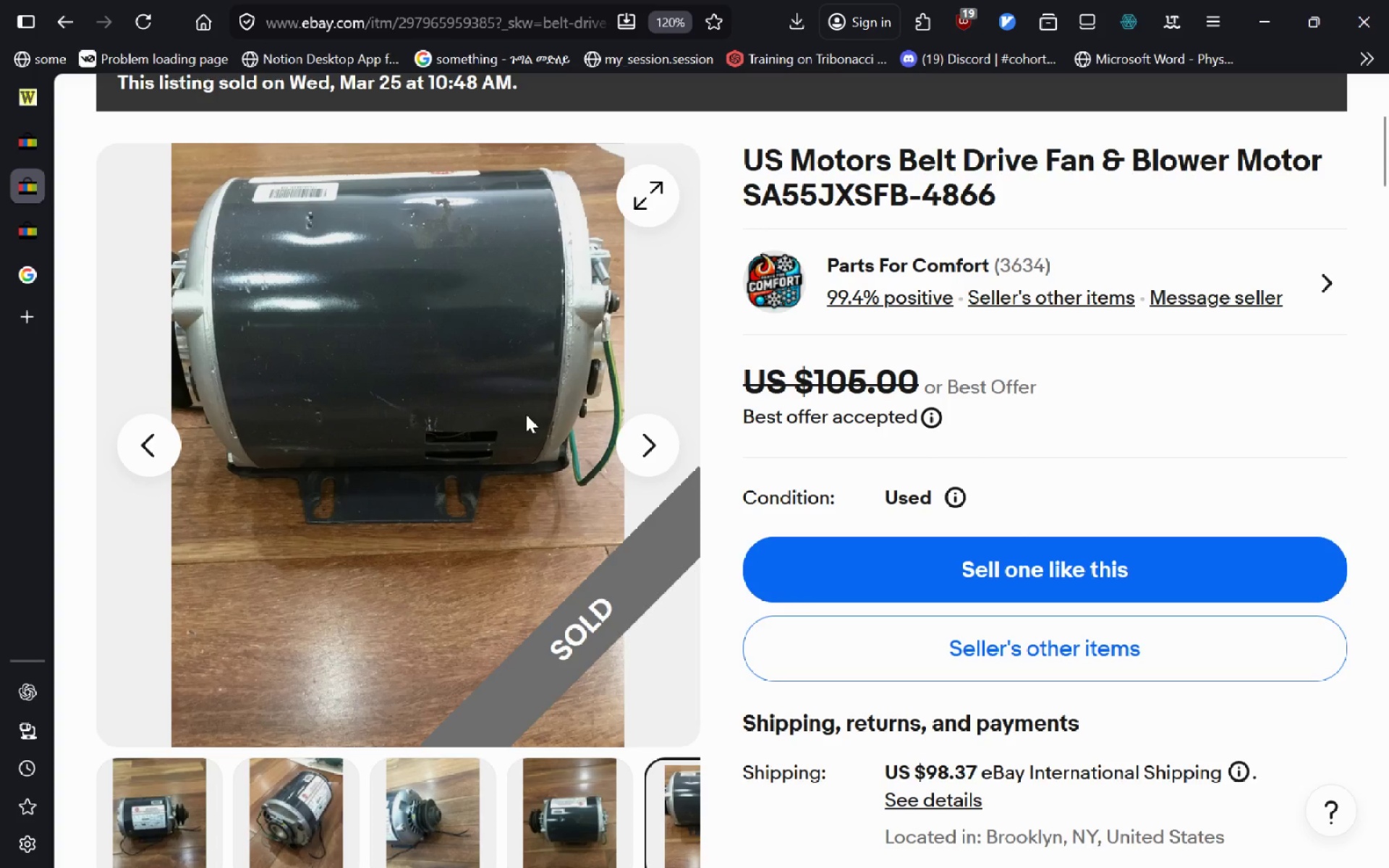 
key(Alt+AltLeft)
 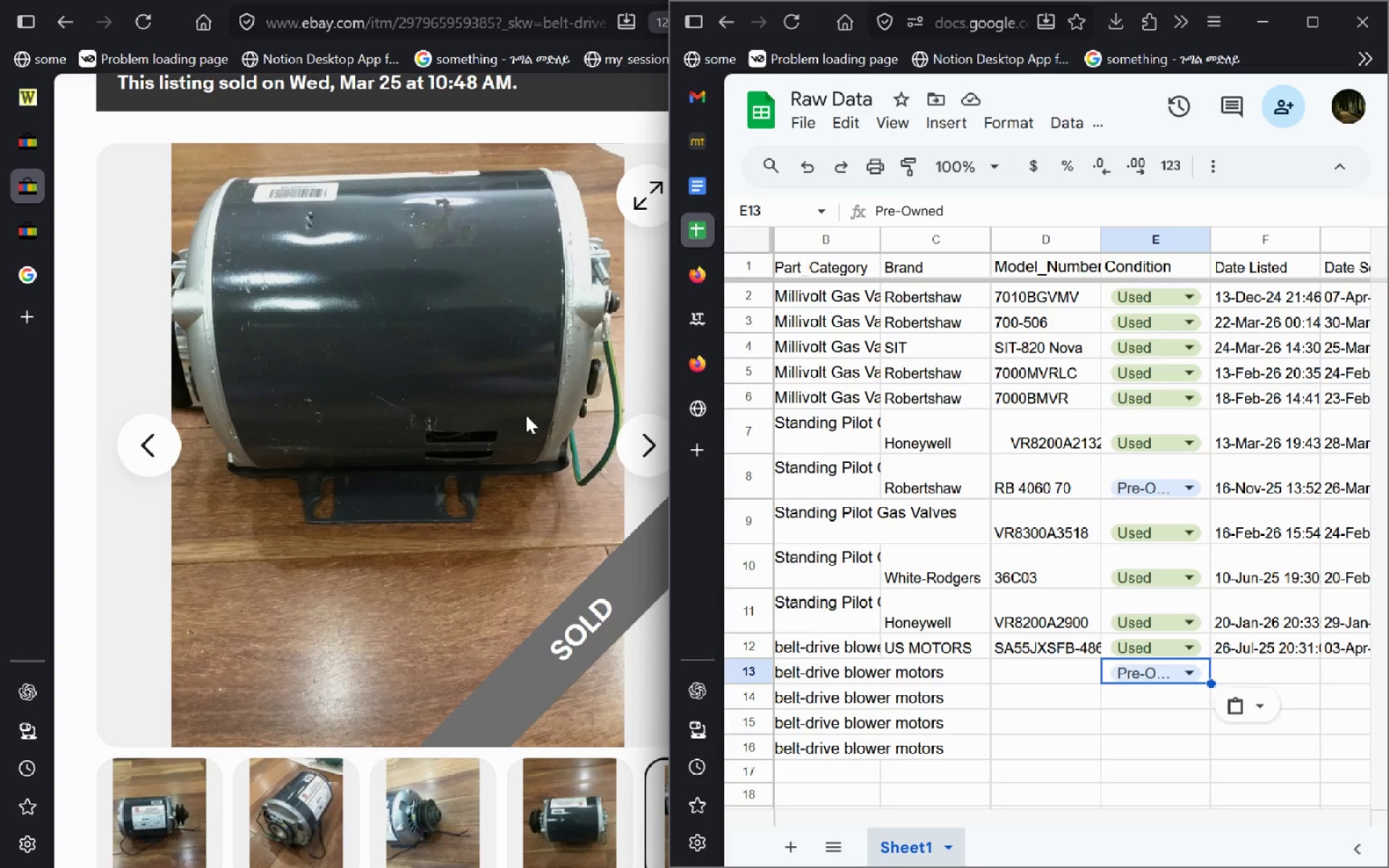 
key(Alt+Tab)
 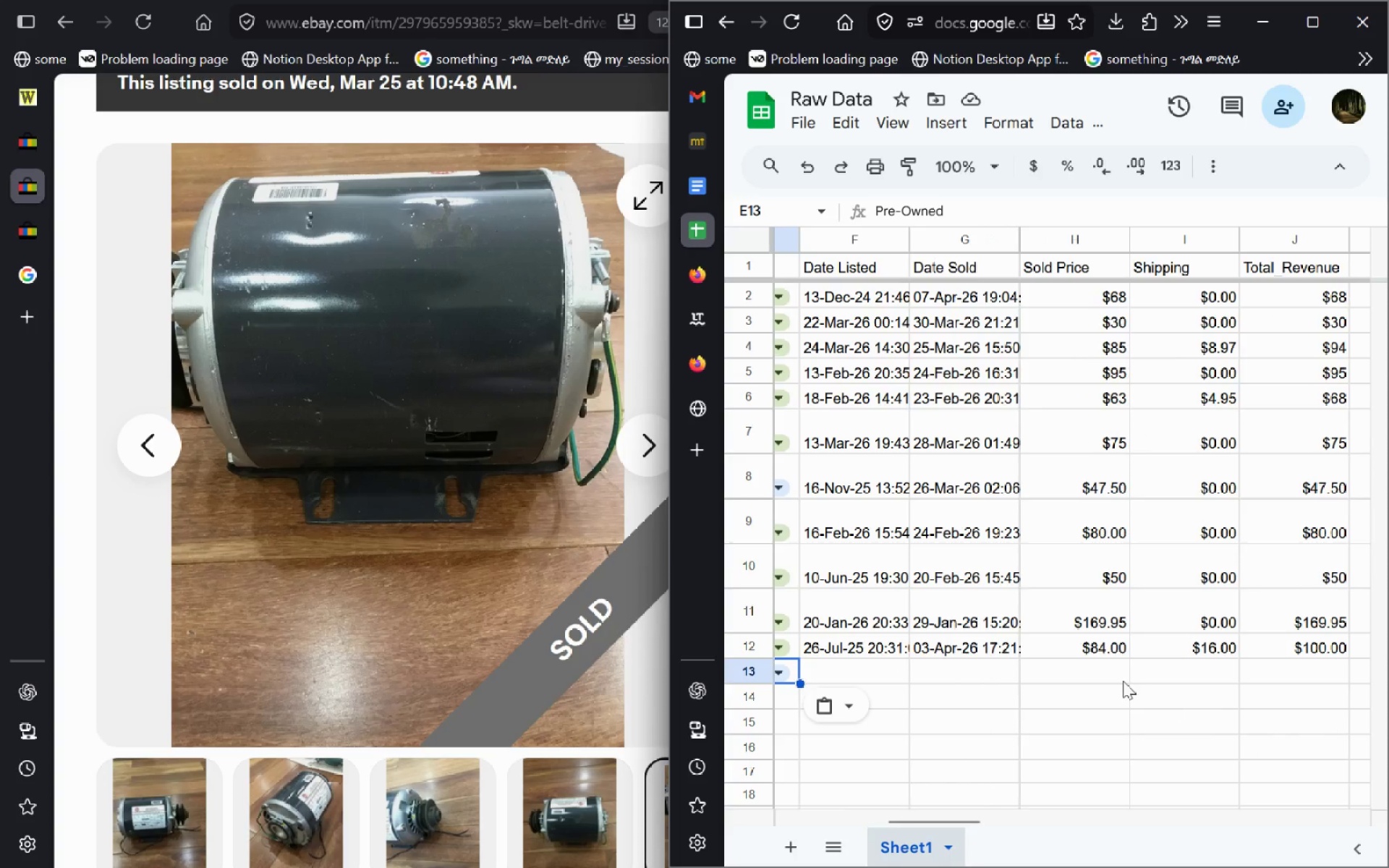 
left_click([1079, 665])
 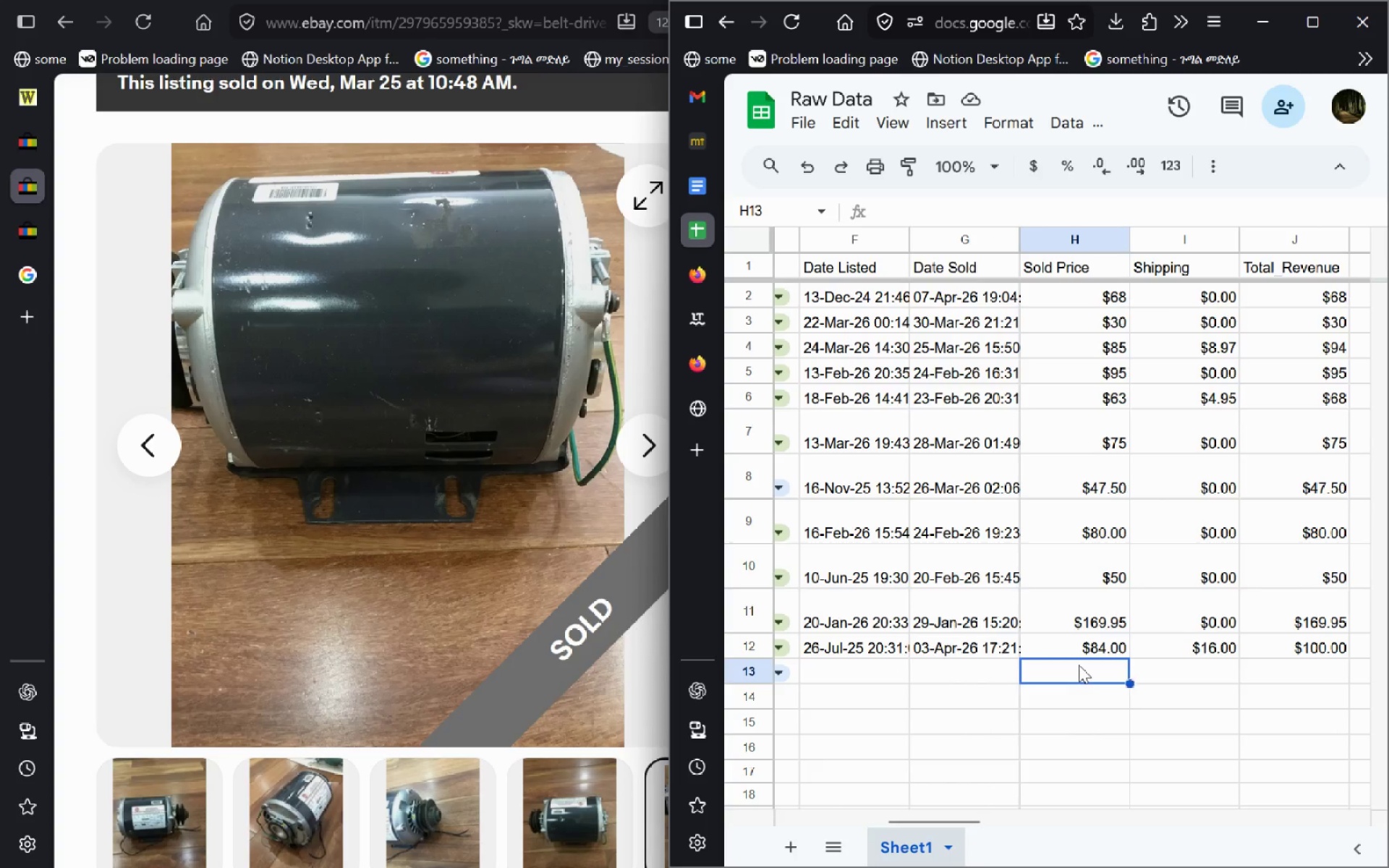 
key(Control+V)
 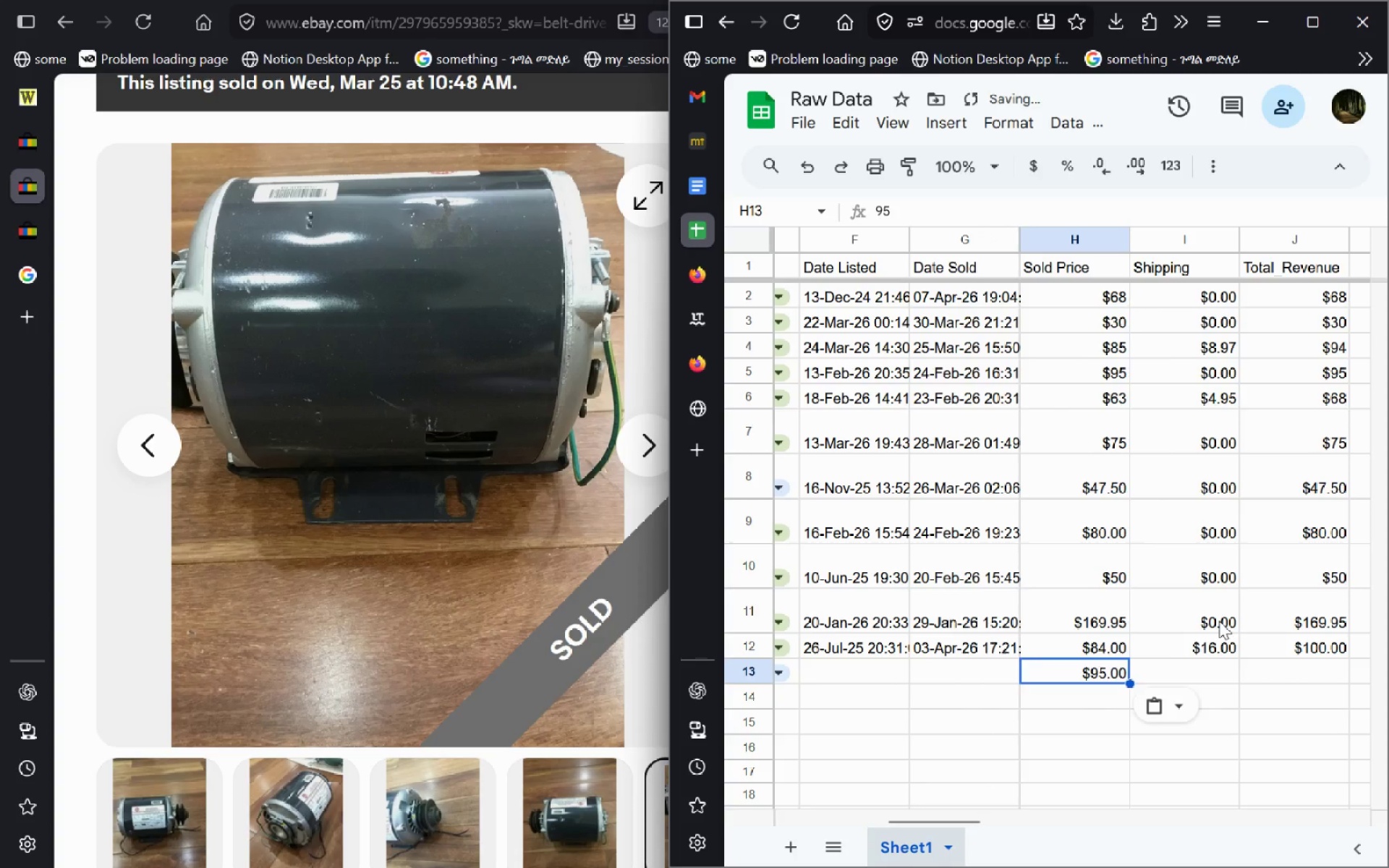 
left_click([1219, 621])
 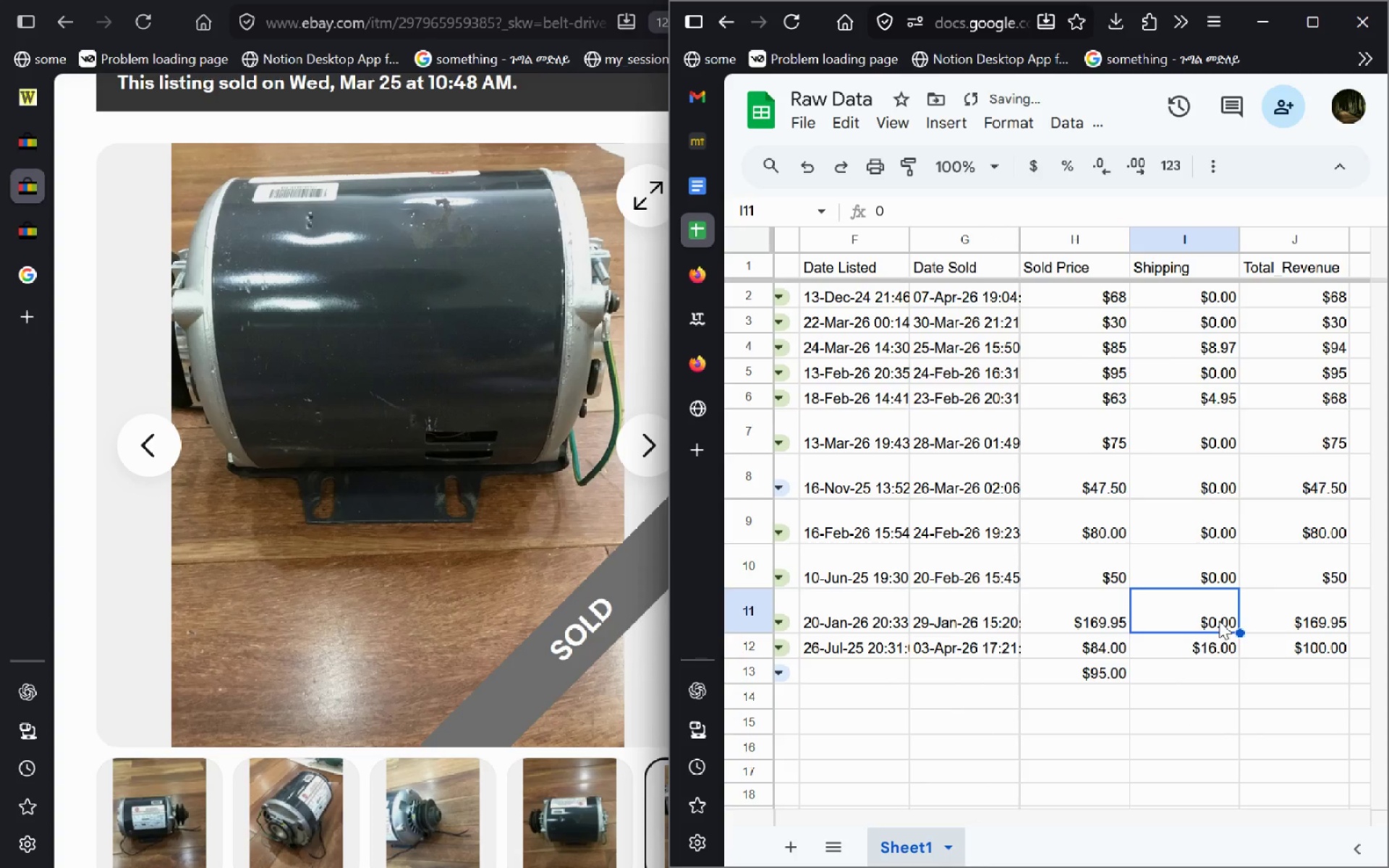 
key(Control+C)
 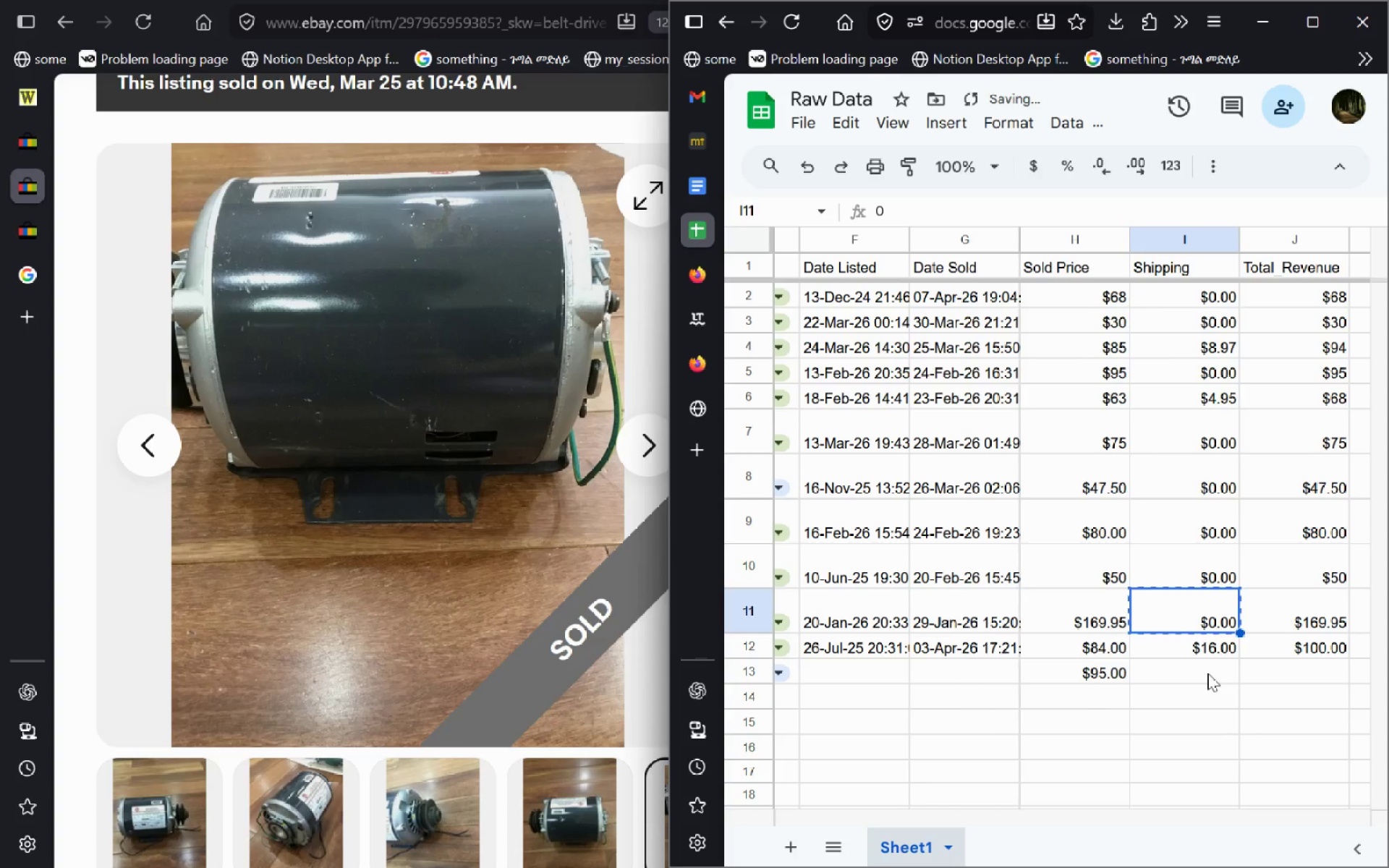 
left_click([1207, 673])
 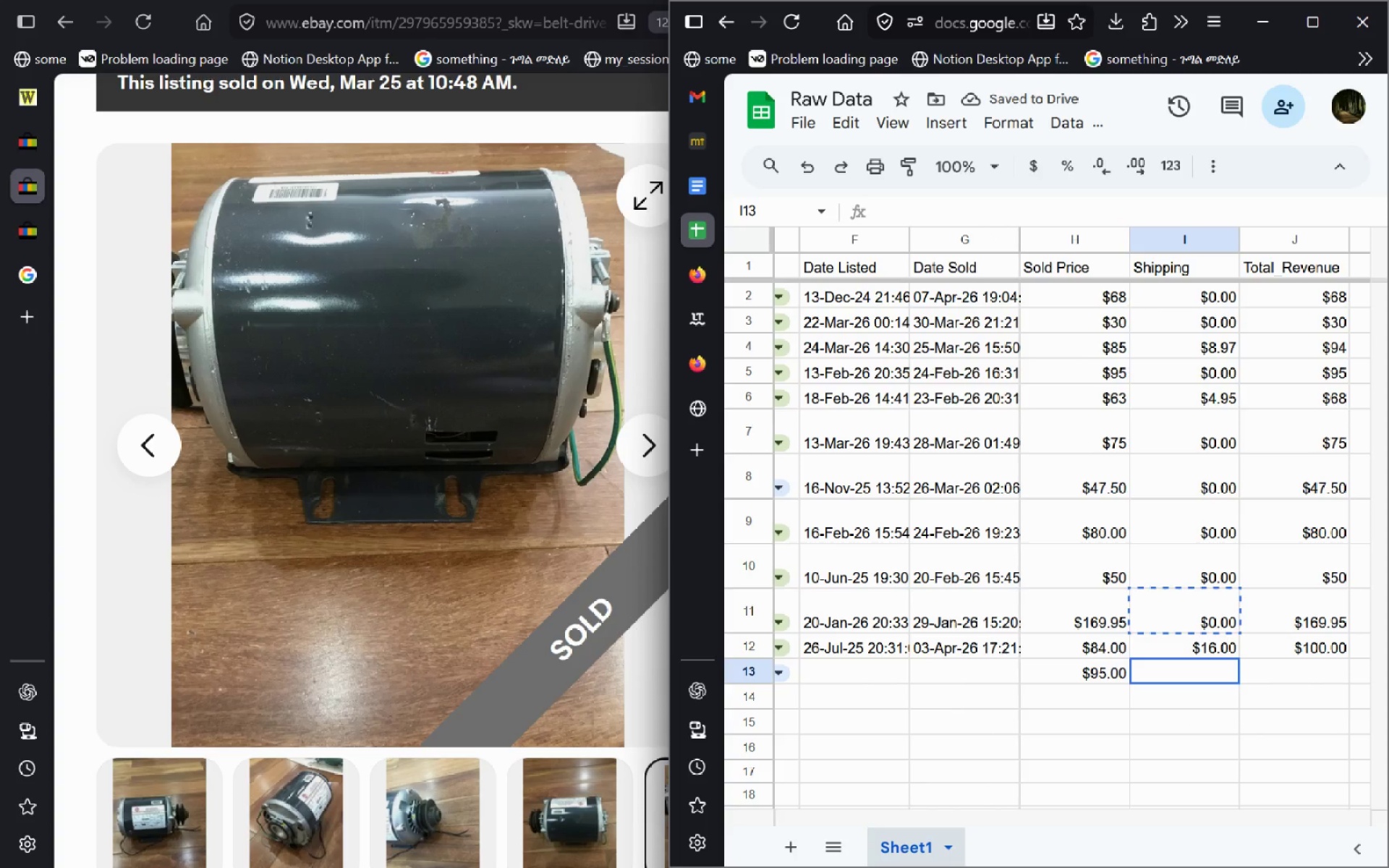 
key(Control+V)
 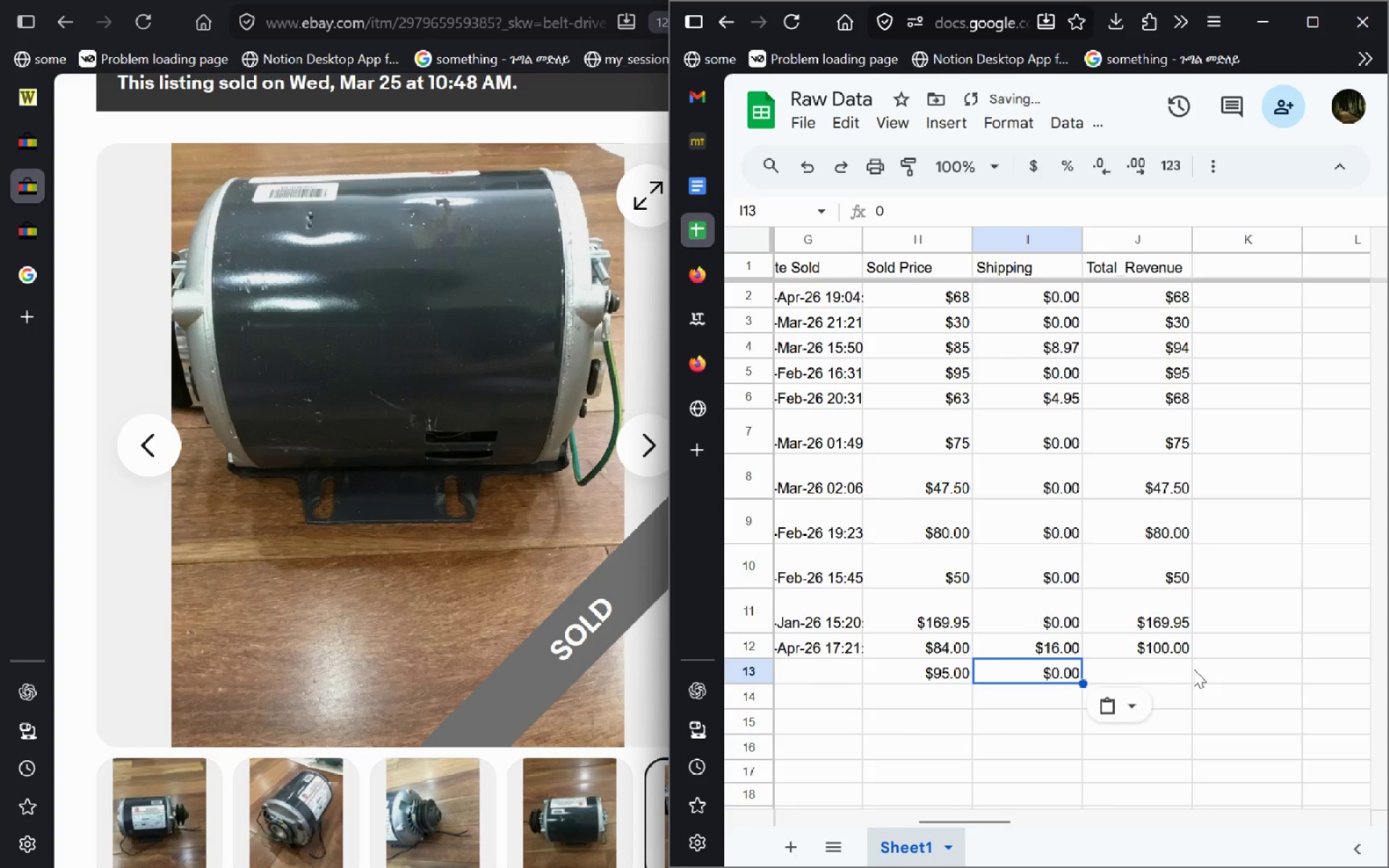 
left_click([1171, 663])
 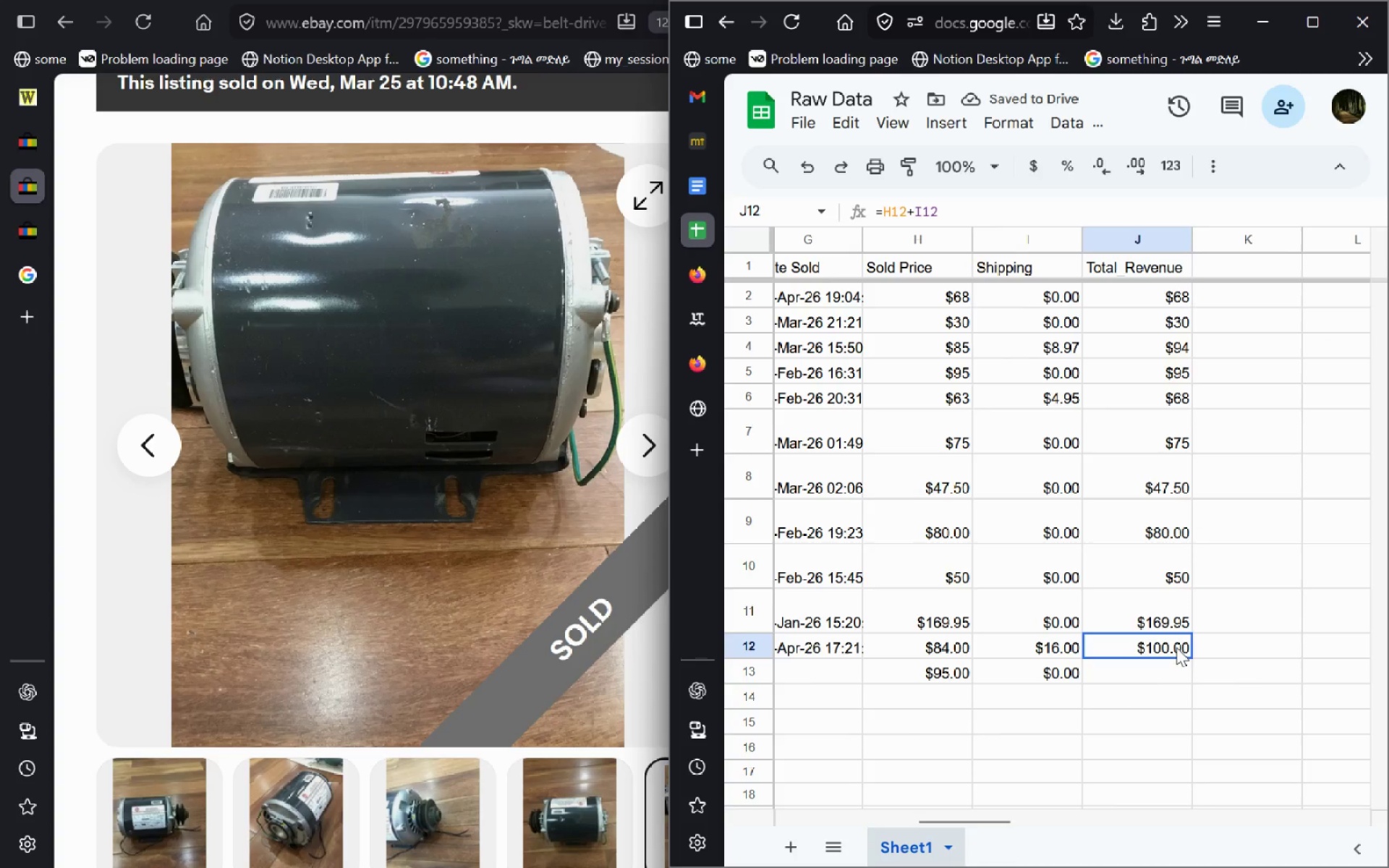 
left_click([1176, 647])
 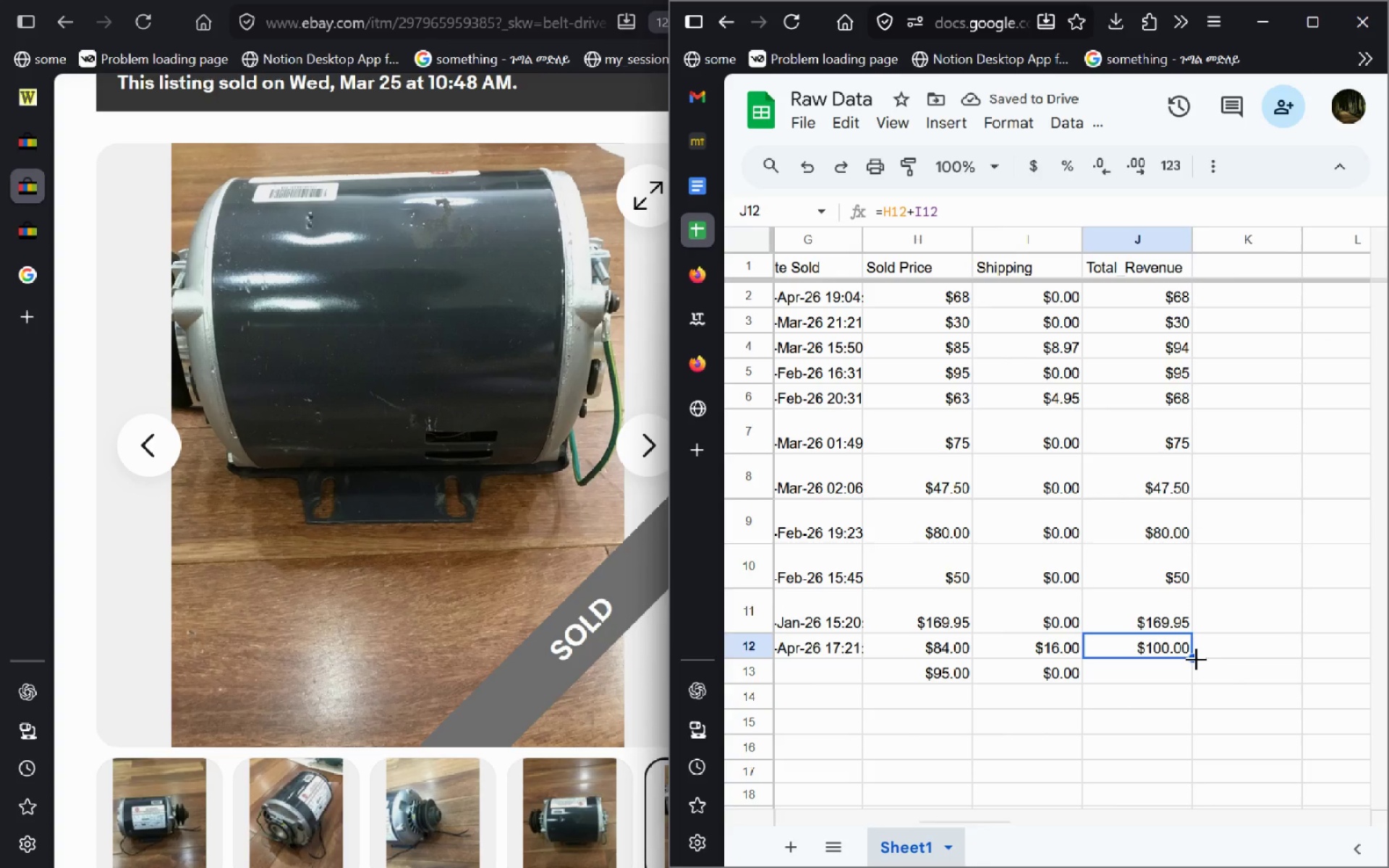 
left_click_drag(start_coordinate=[1196, 658], to_coordinate=[1196, 669])
 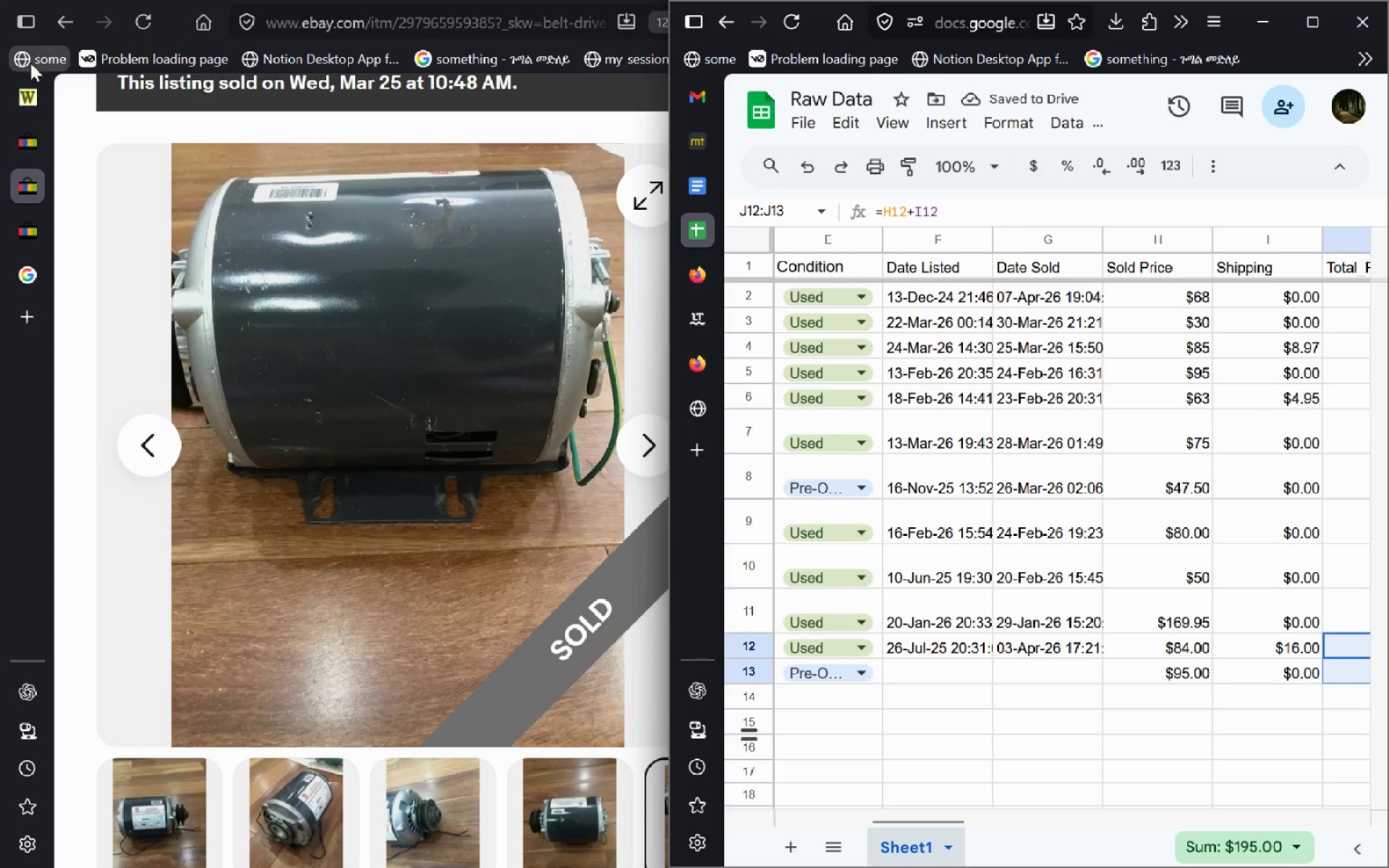 
left_click([30, 77])
 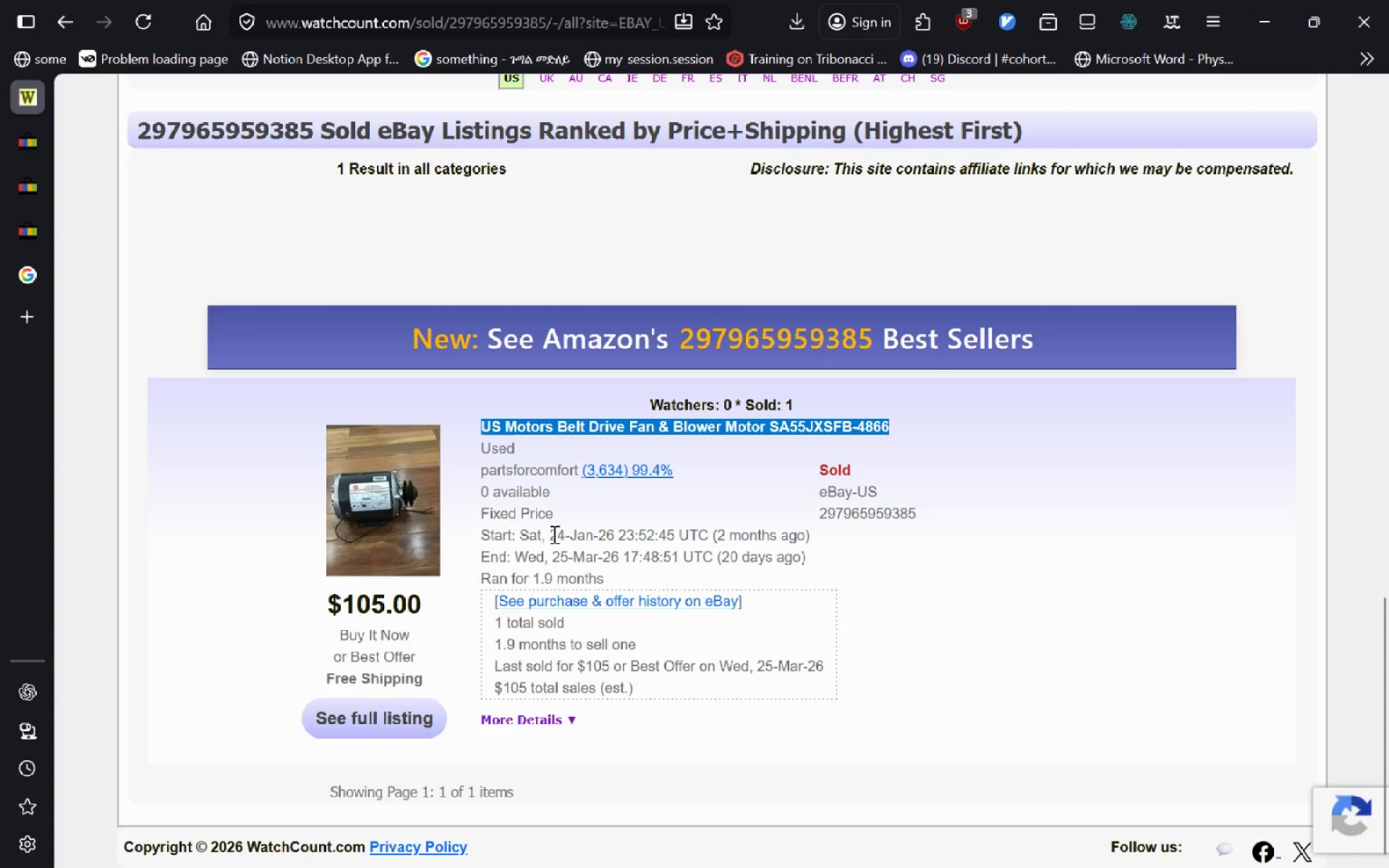 
left_click_drag(start_coordinate=[550, 534], to_coordinate=[708, 532])
 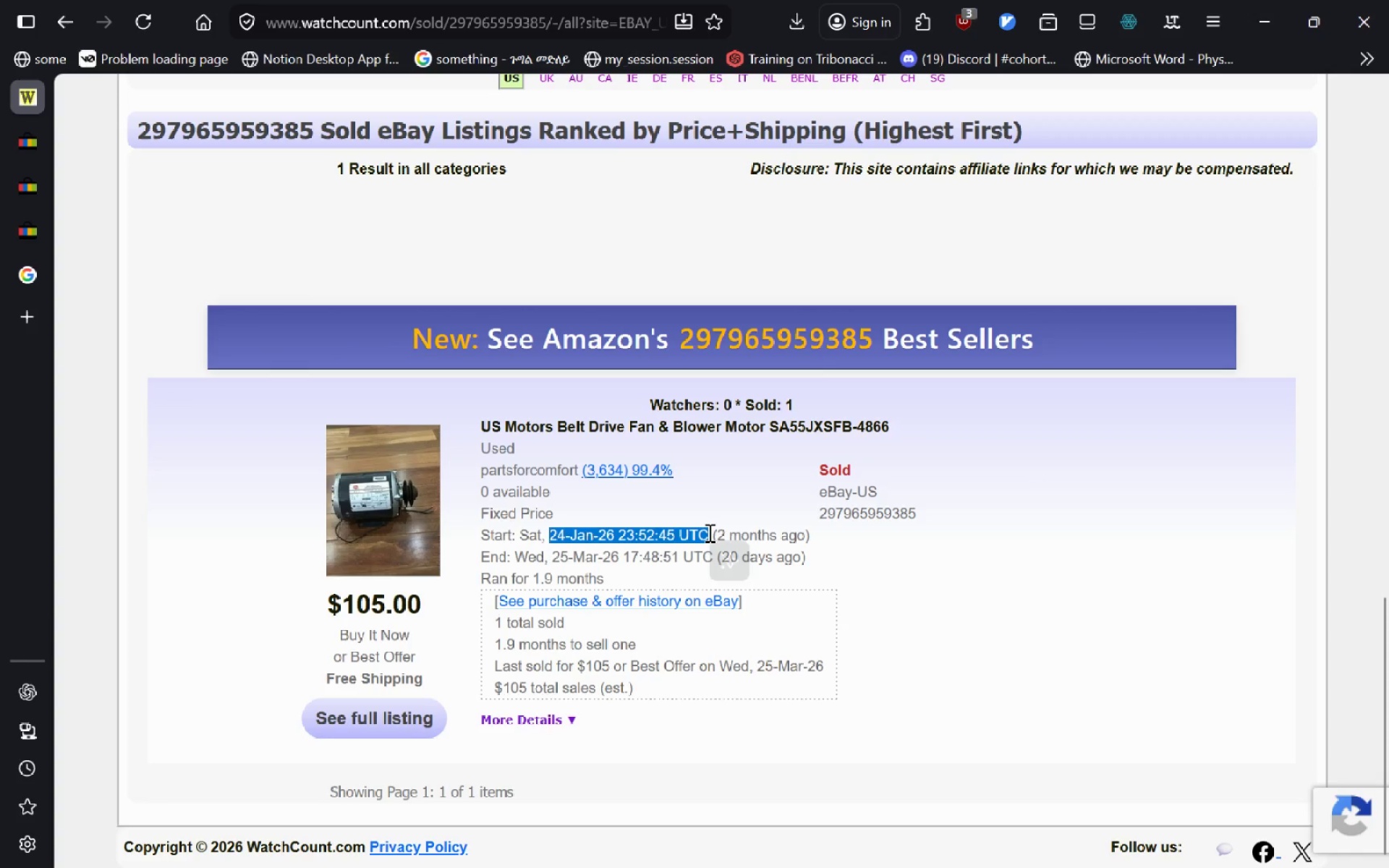 
key(Control+C)
 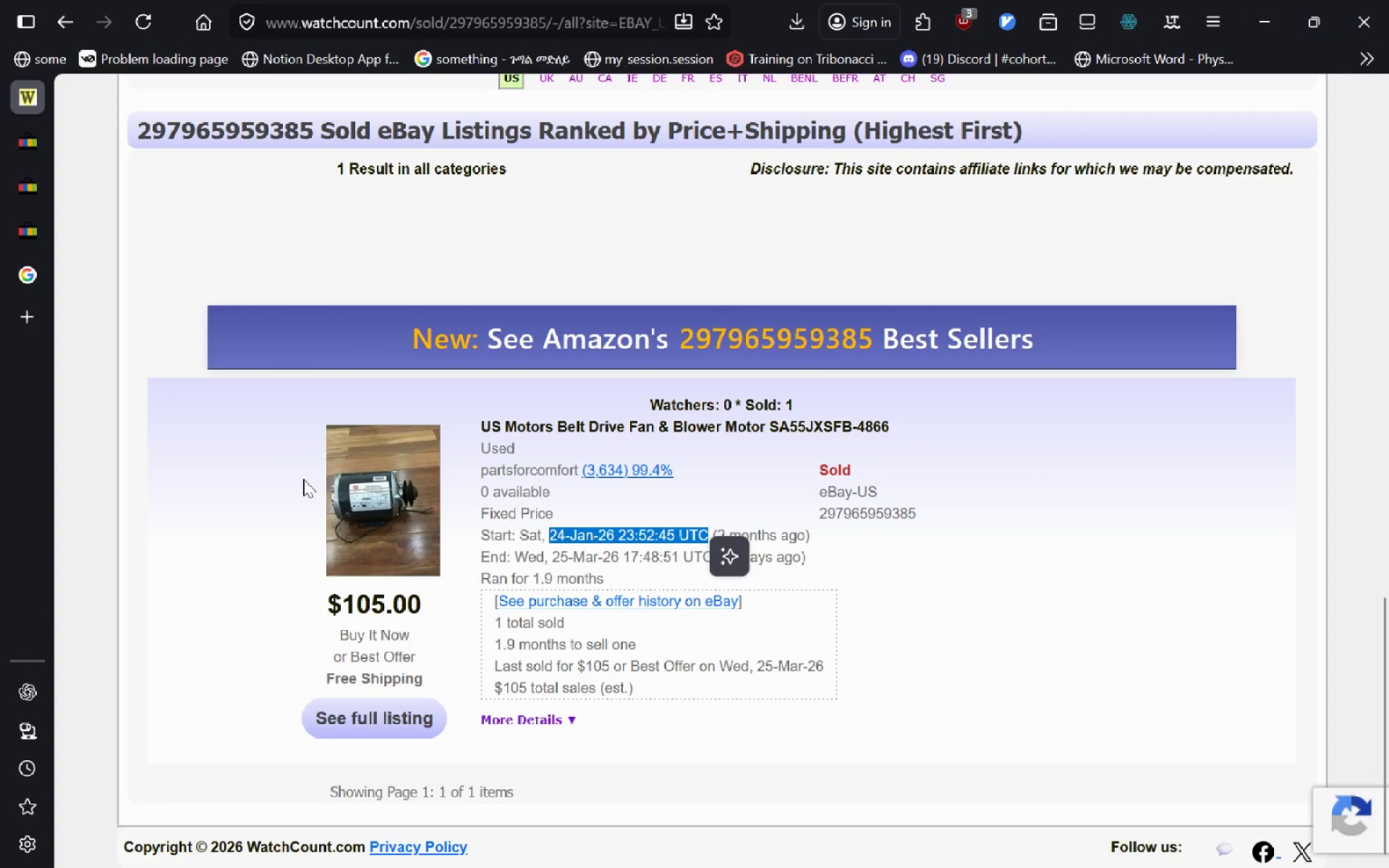 
key(Alt+AltLeft)
 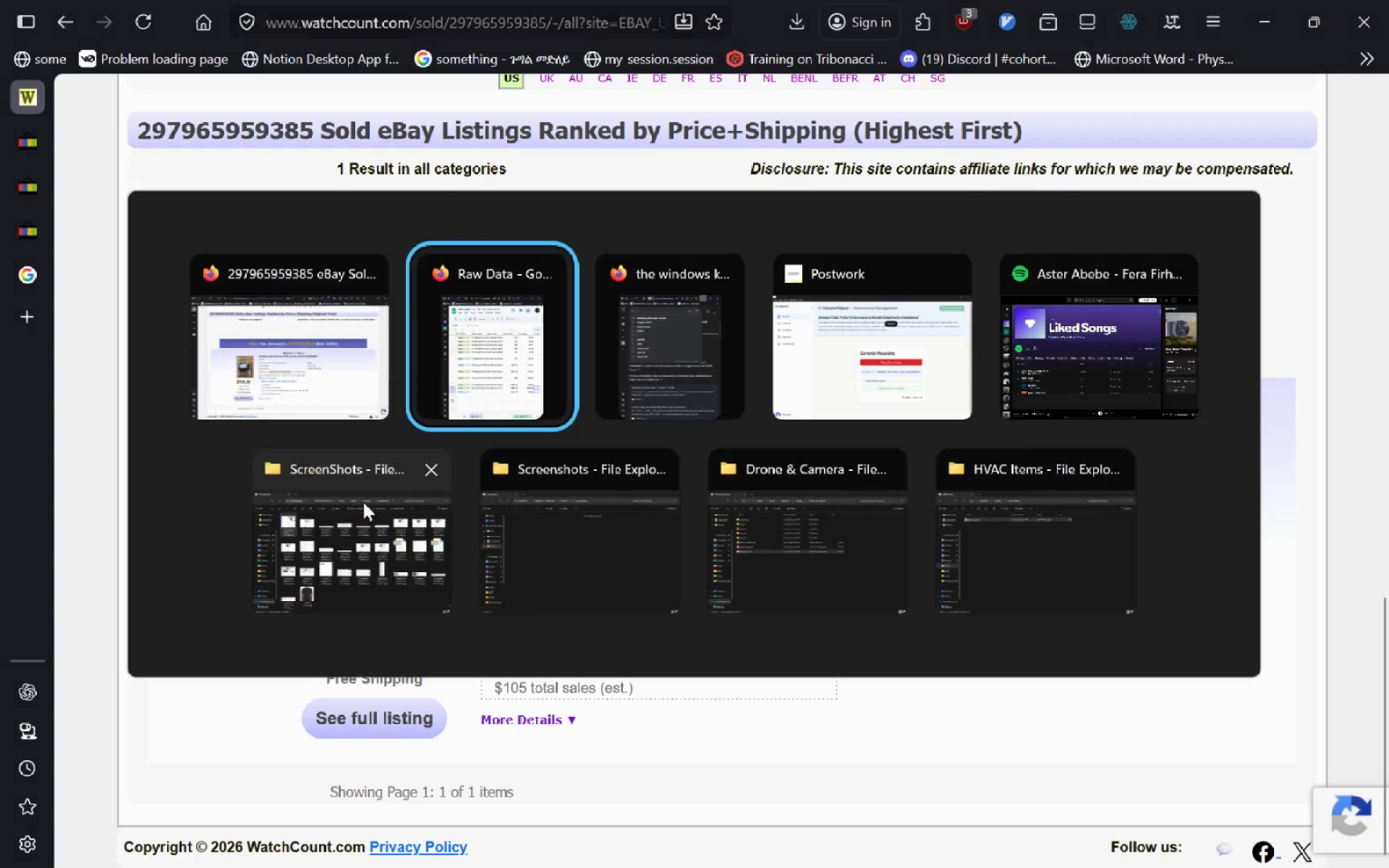 
key(Alt+Tab)
 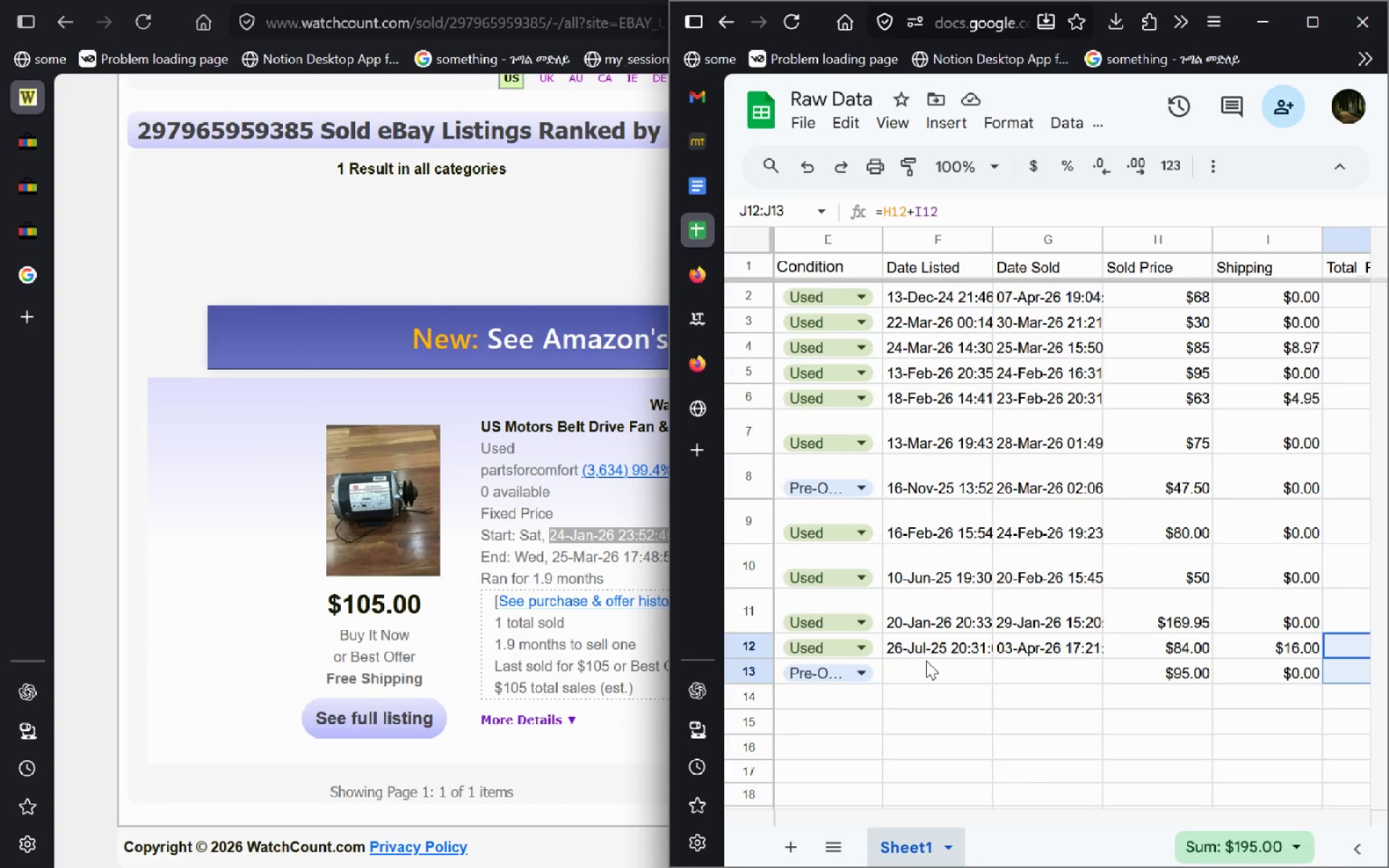 
left_click([925, 660])
 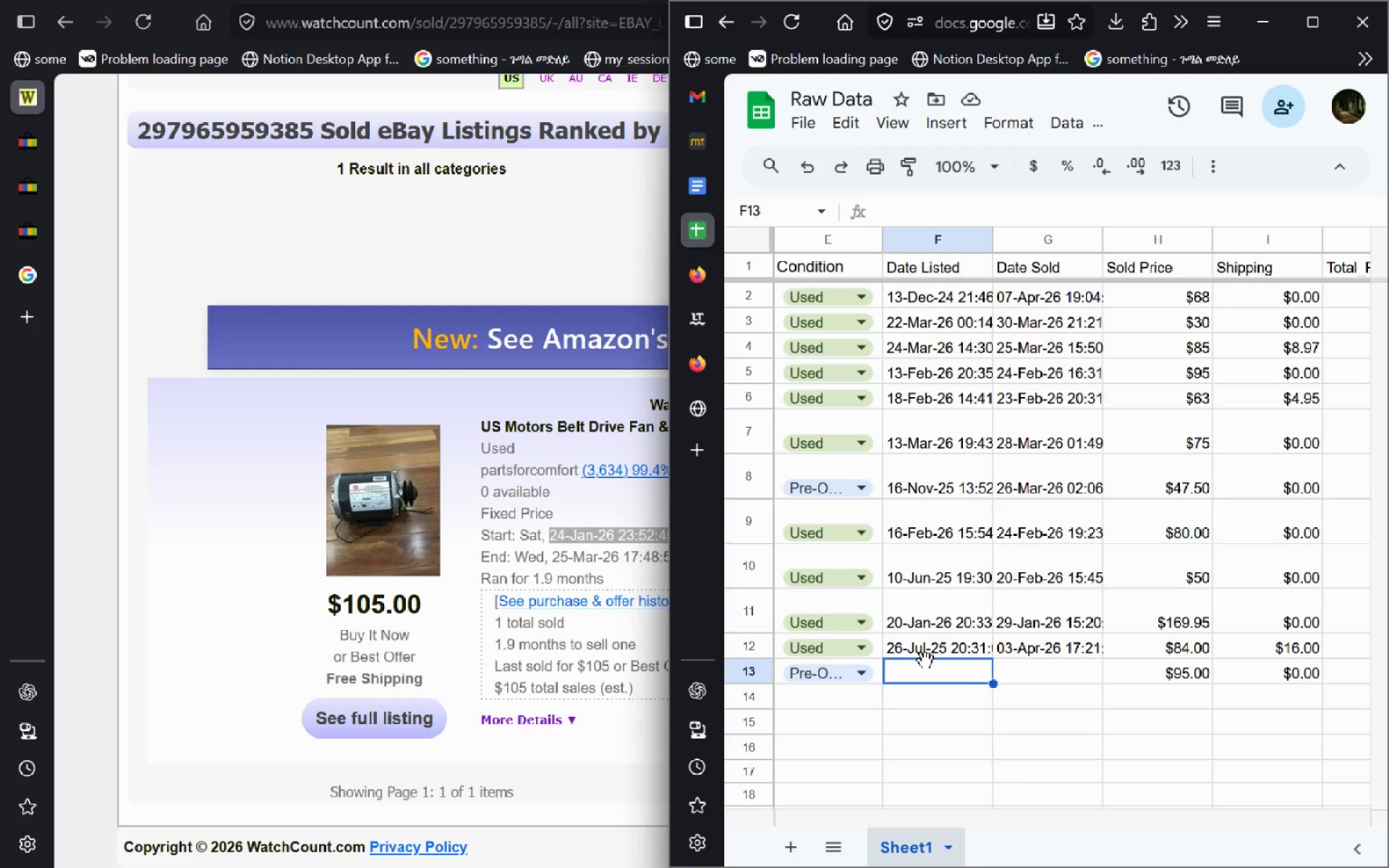 
key(Control+V)
 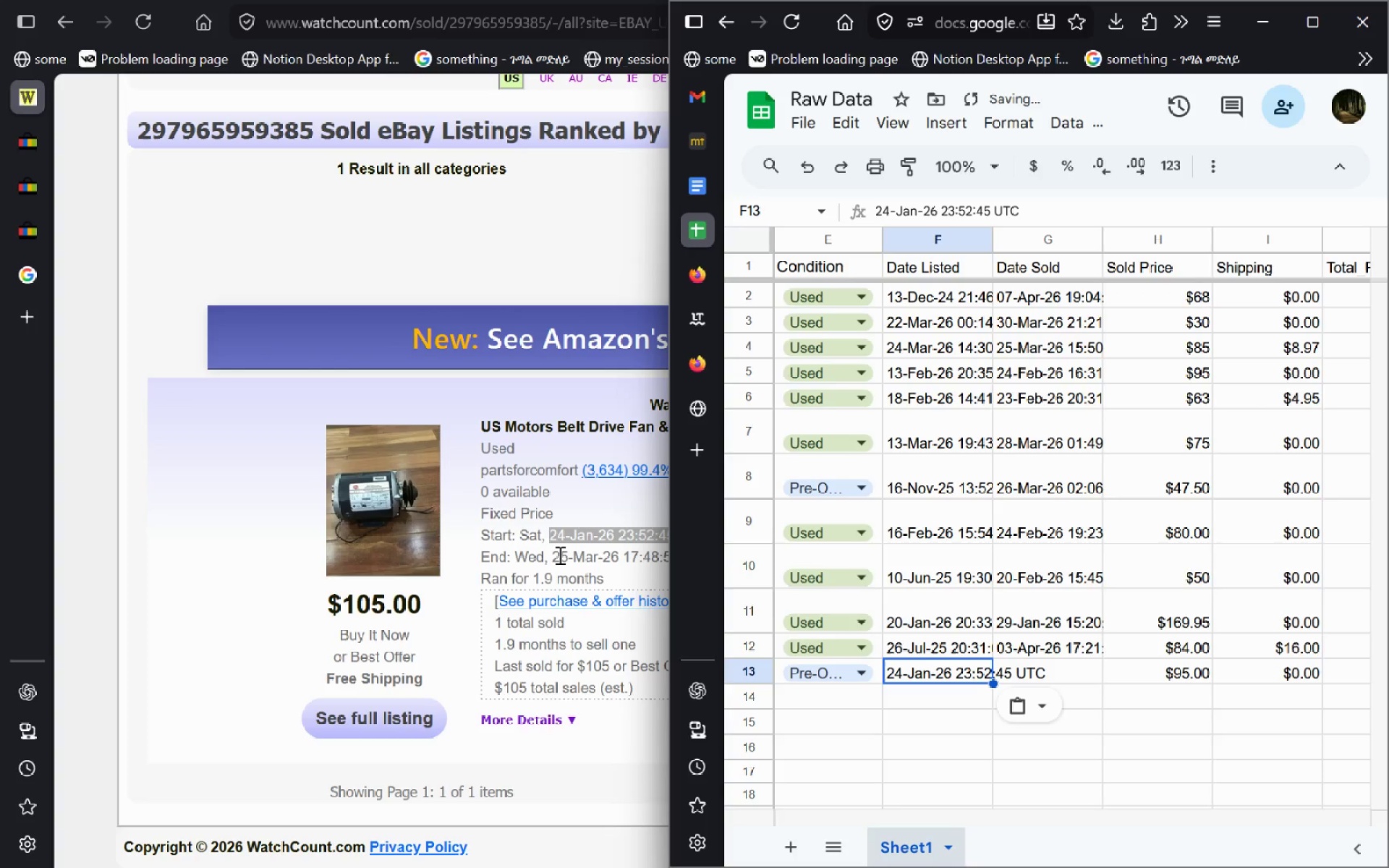 
left_click([558, 556])
 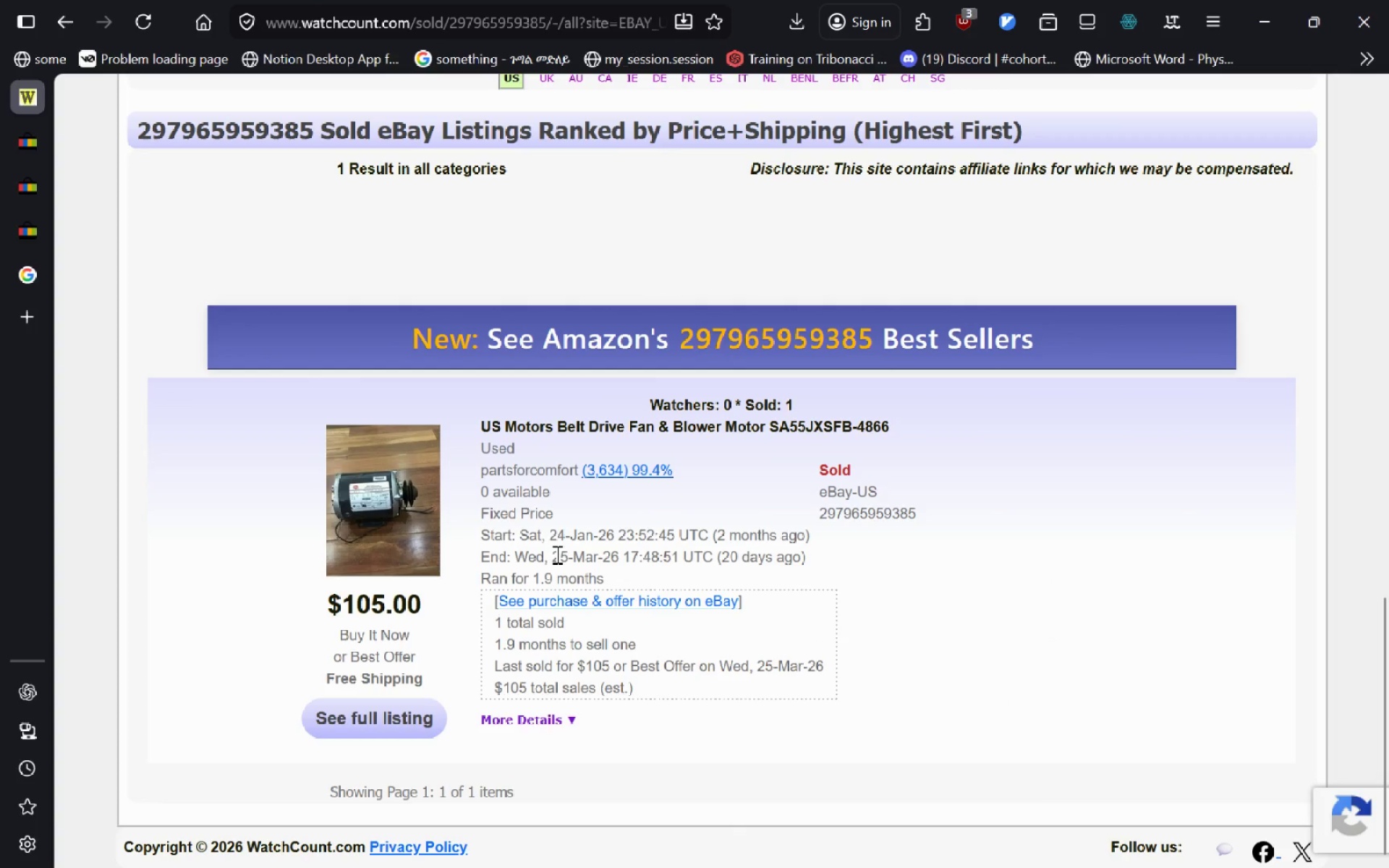 
left_click([556, 554])
 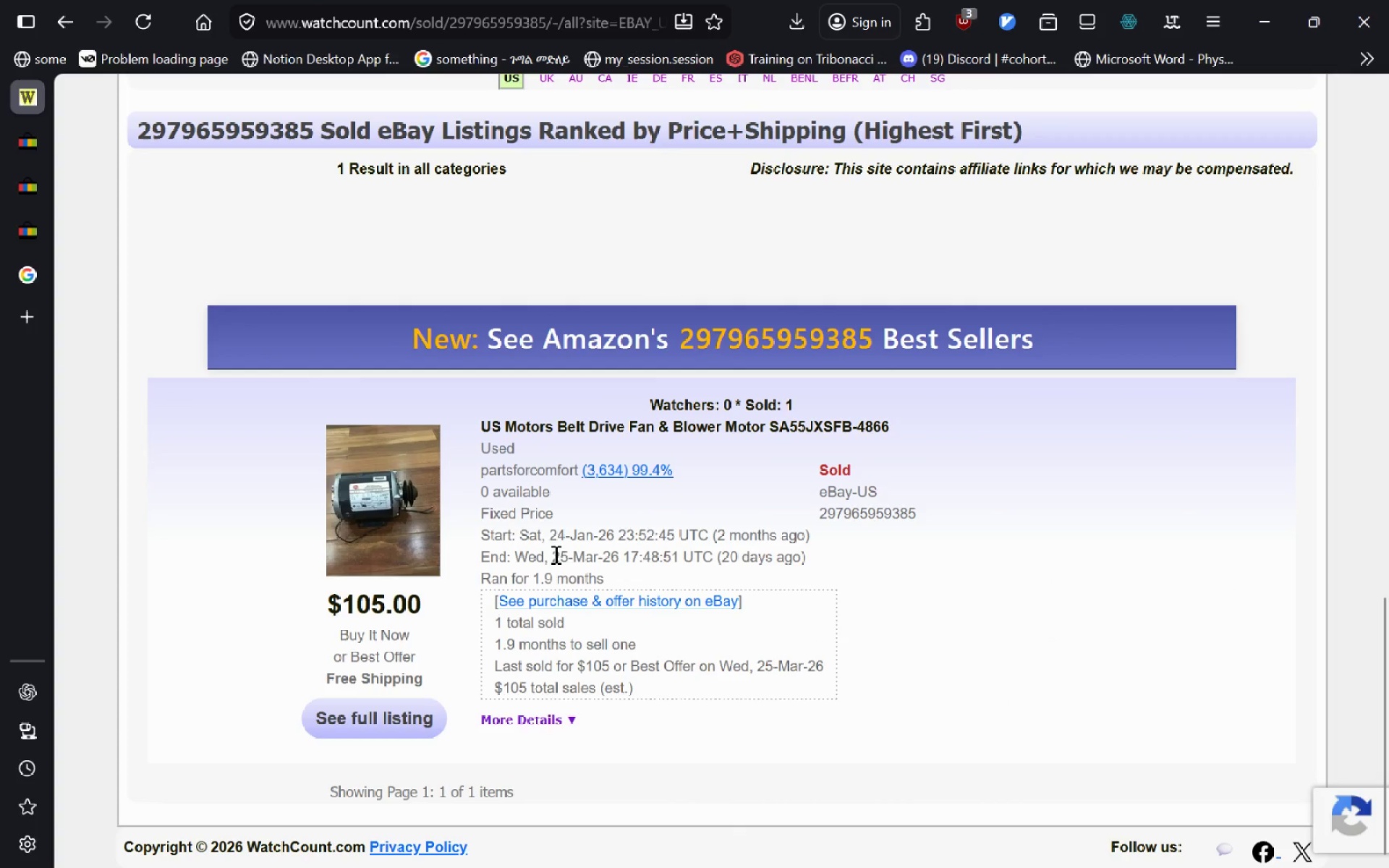 
left_click_drag(start_coordinate=[553, 555], to_coordinate=[711, 558])
 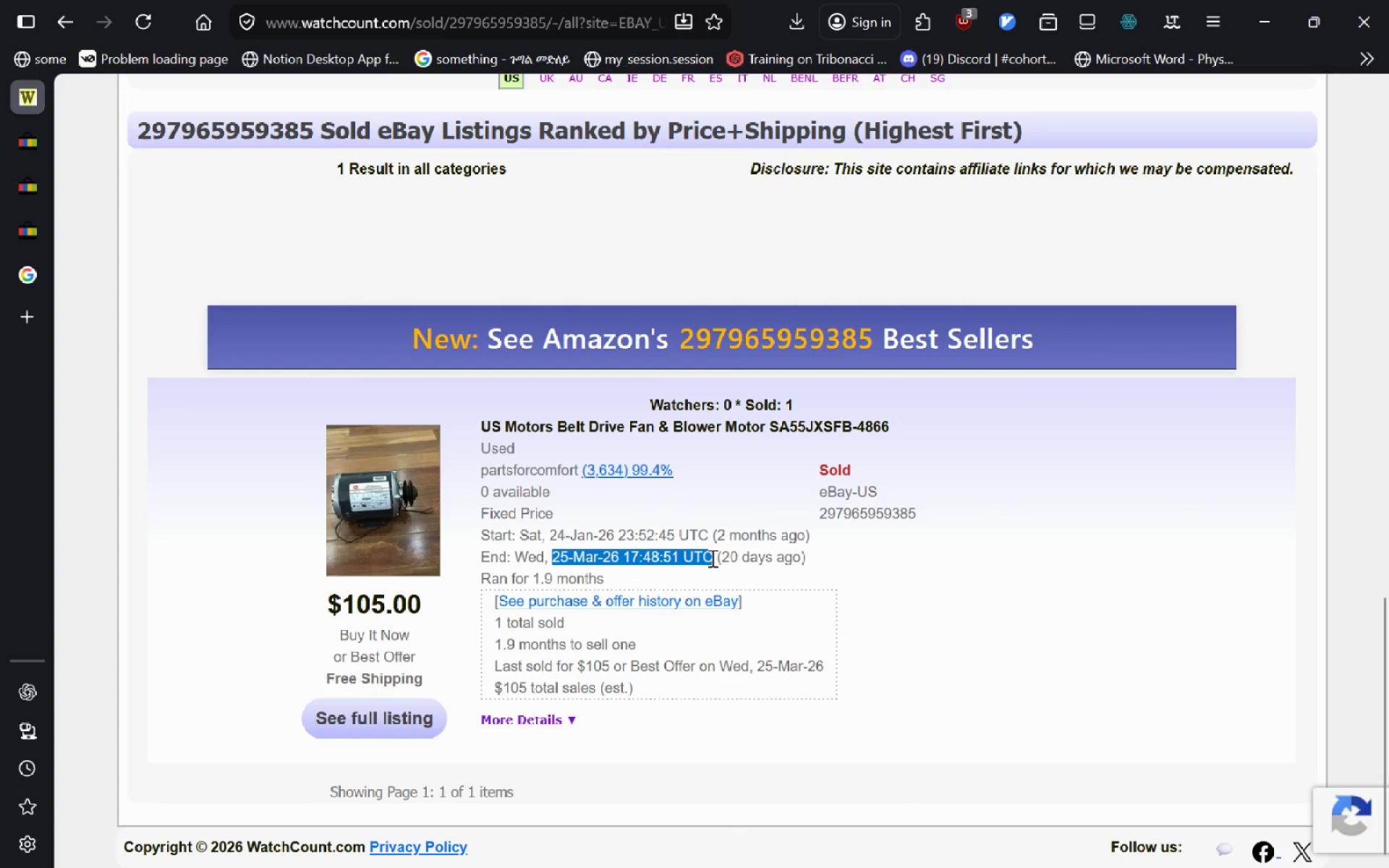 
key(Control+C)
 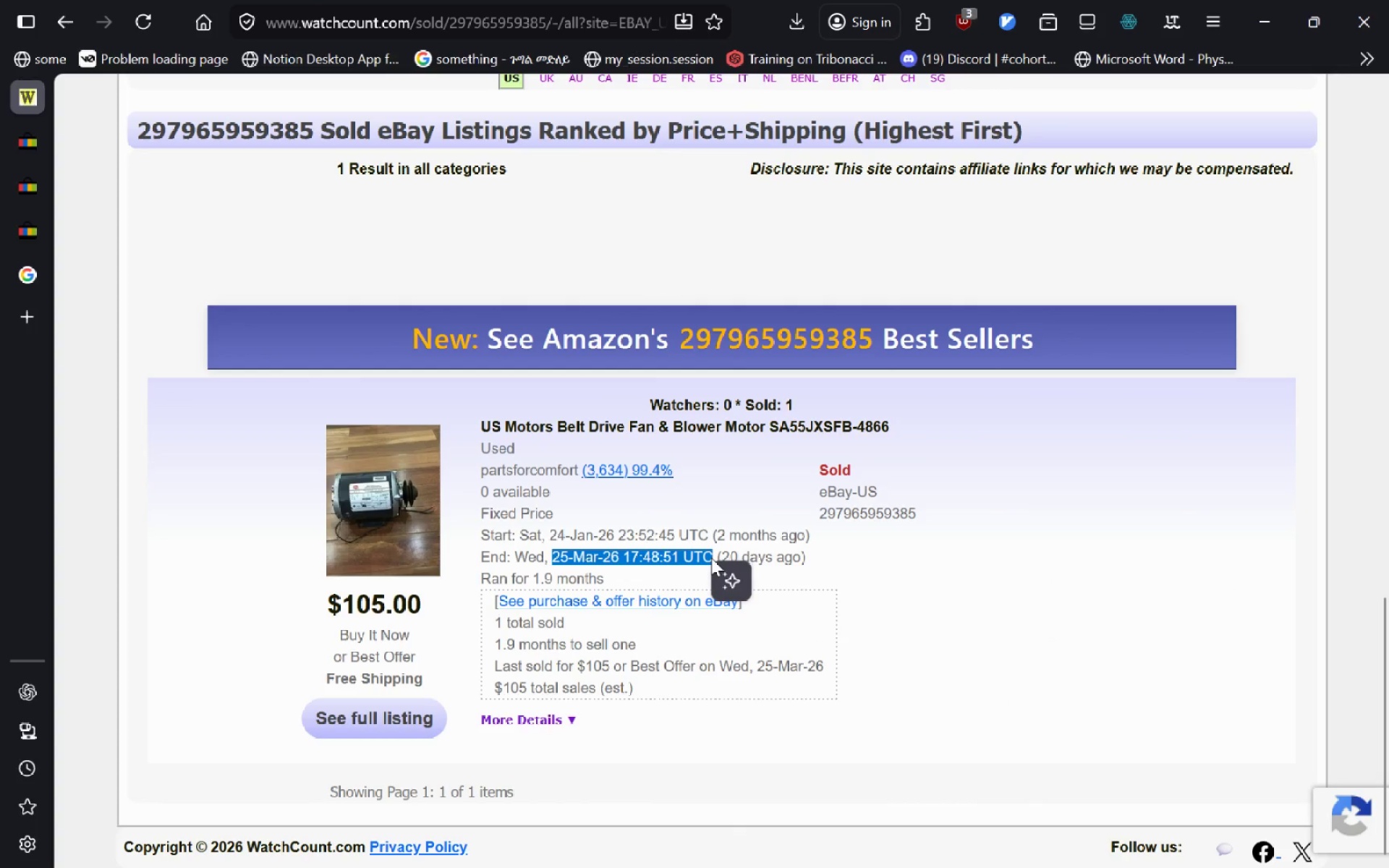 
key(Alt+Control+AltLeft)
 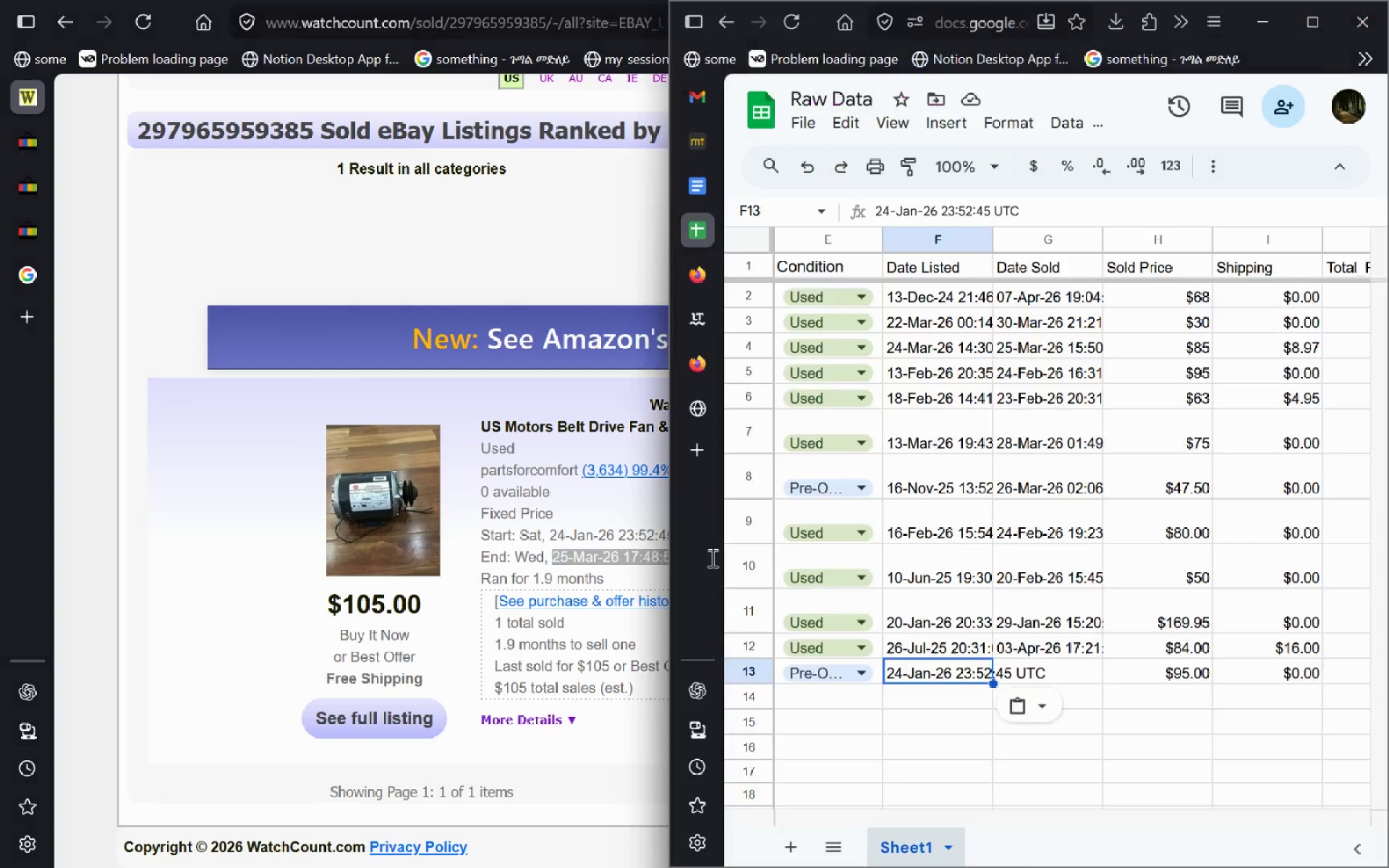 
key(Alt+Control+Tab)
 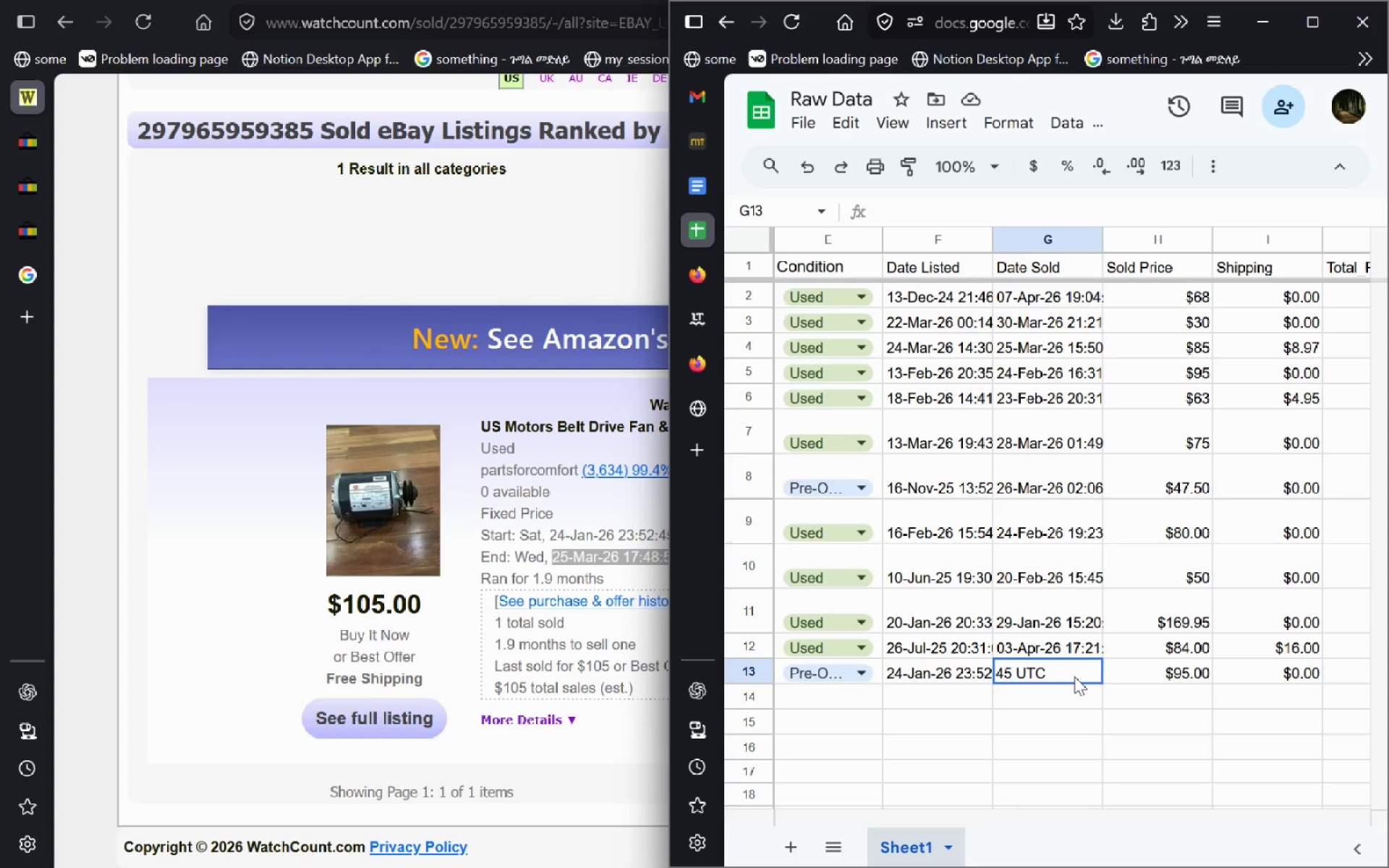 
double_click([1074, 676])
 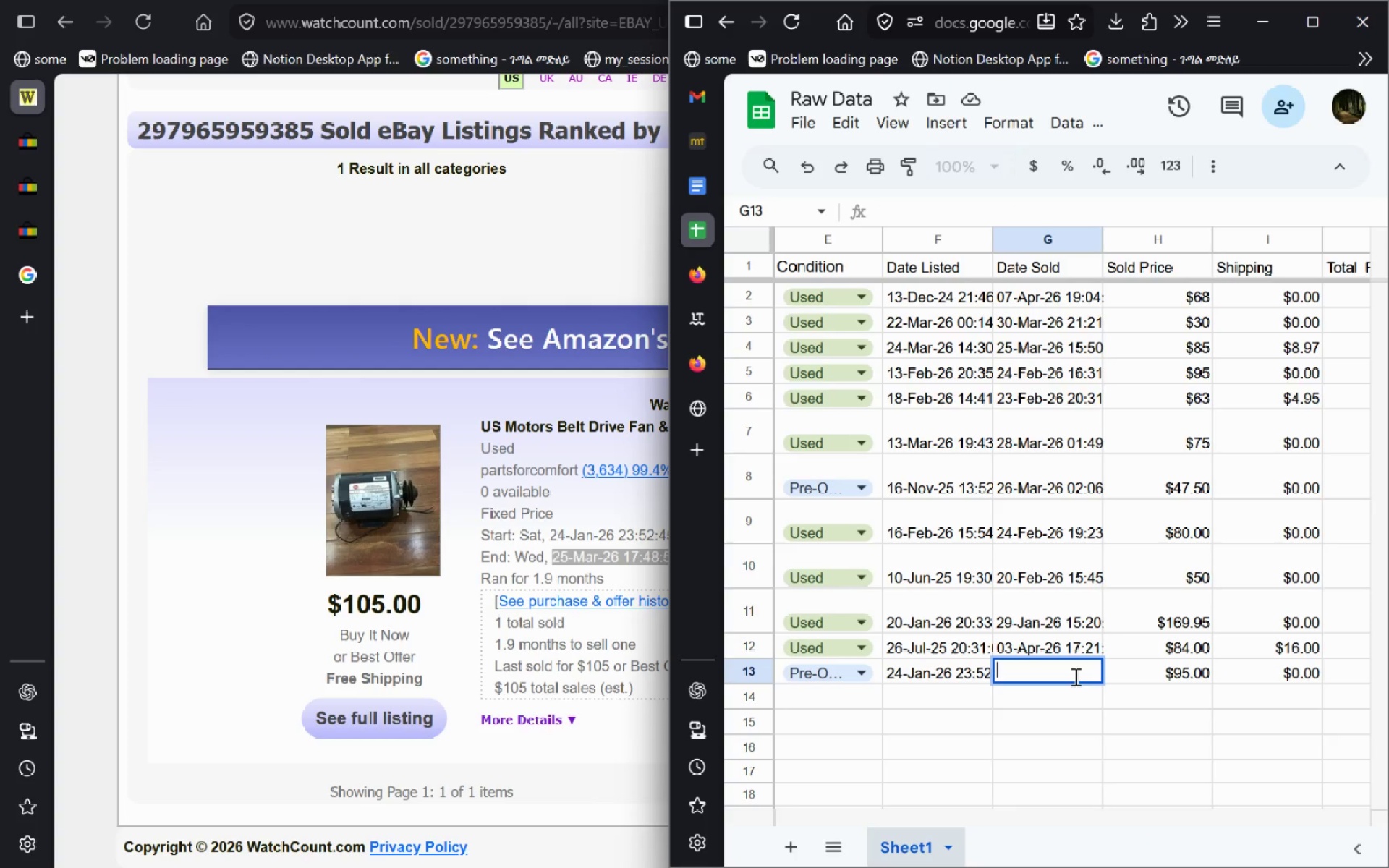 
key(Control+V)
 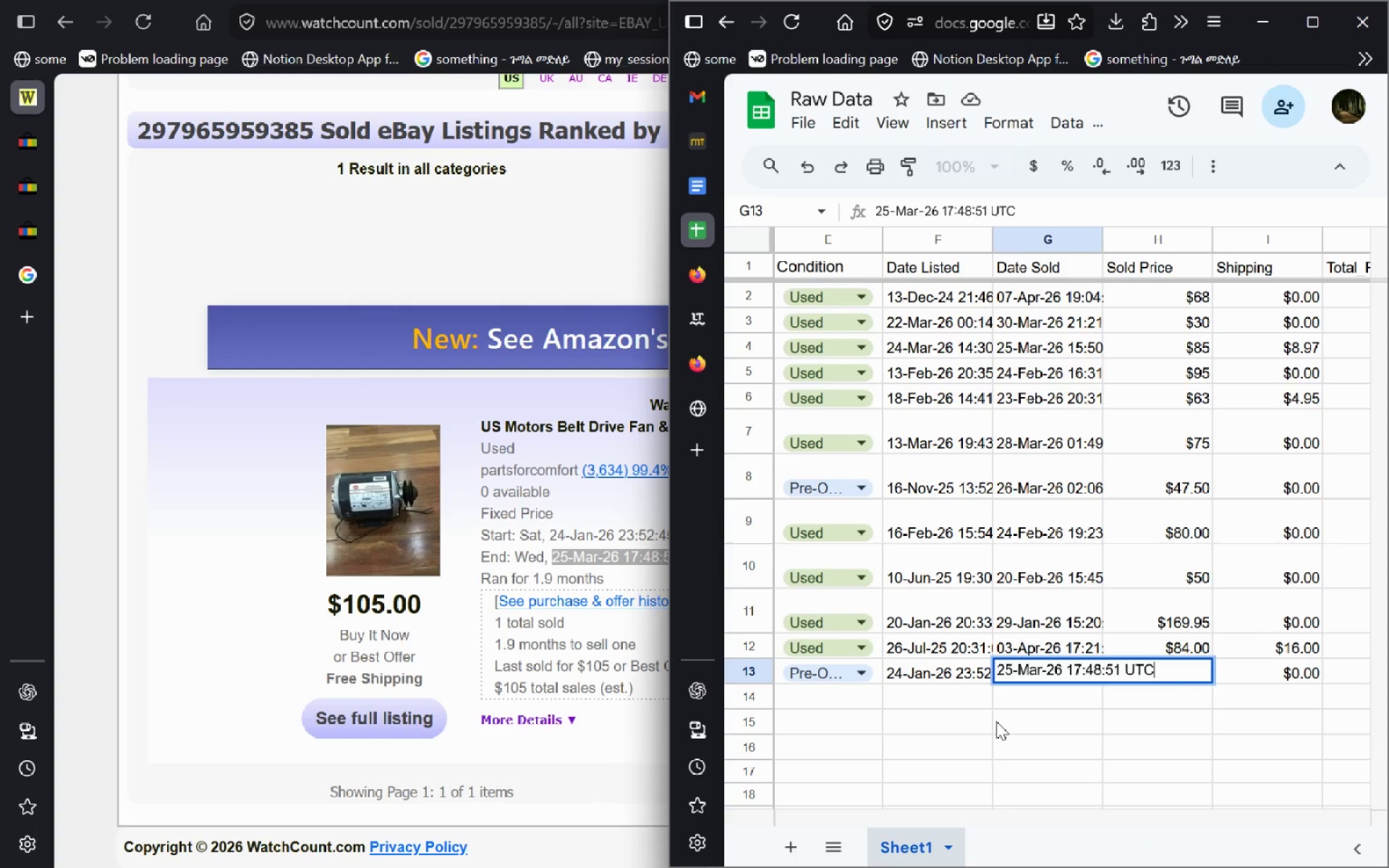 
left_click([996, 721])
 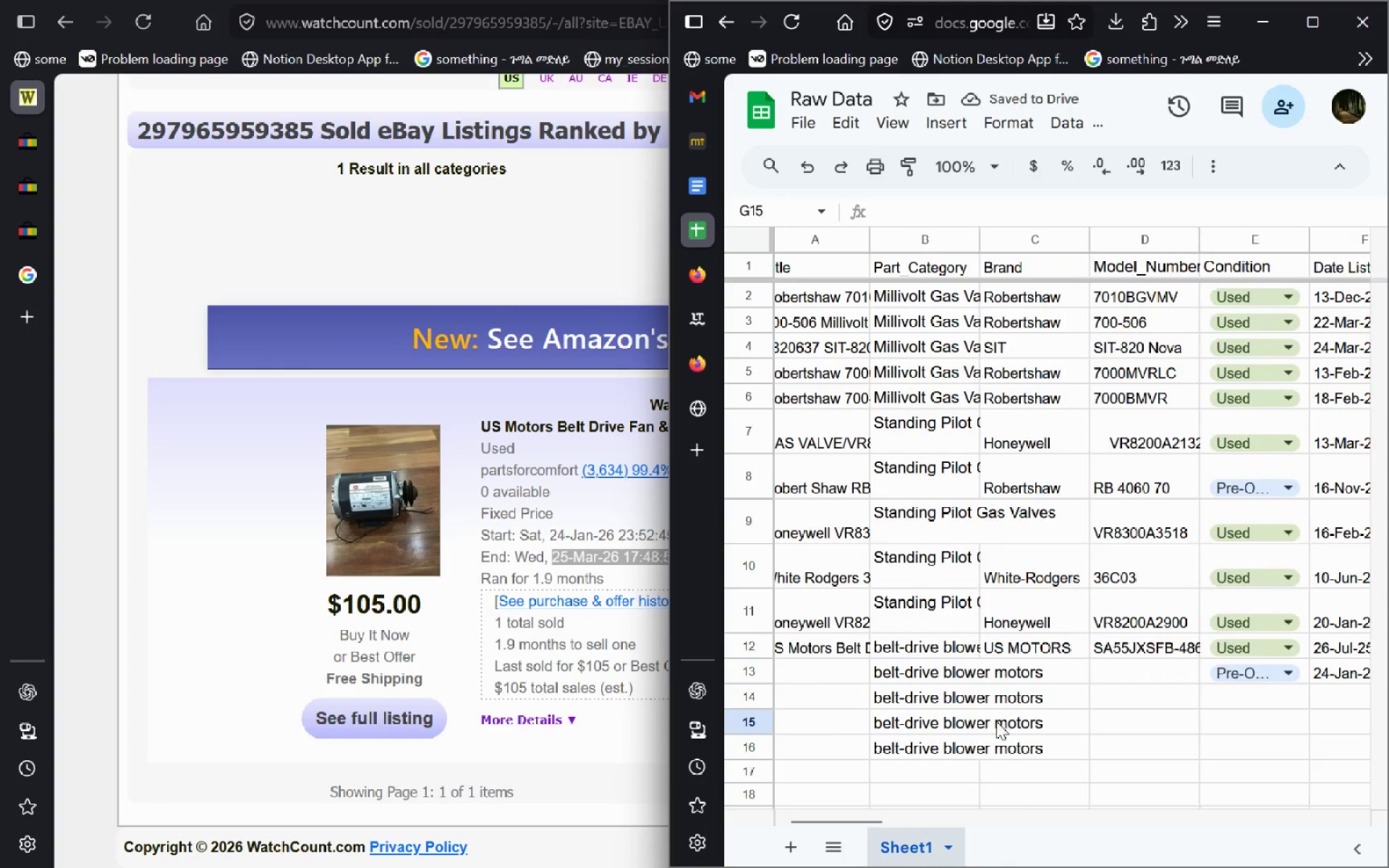 
wait(9.12)
 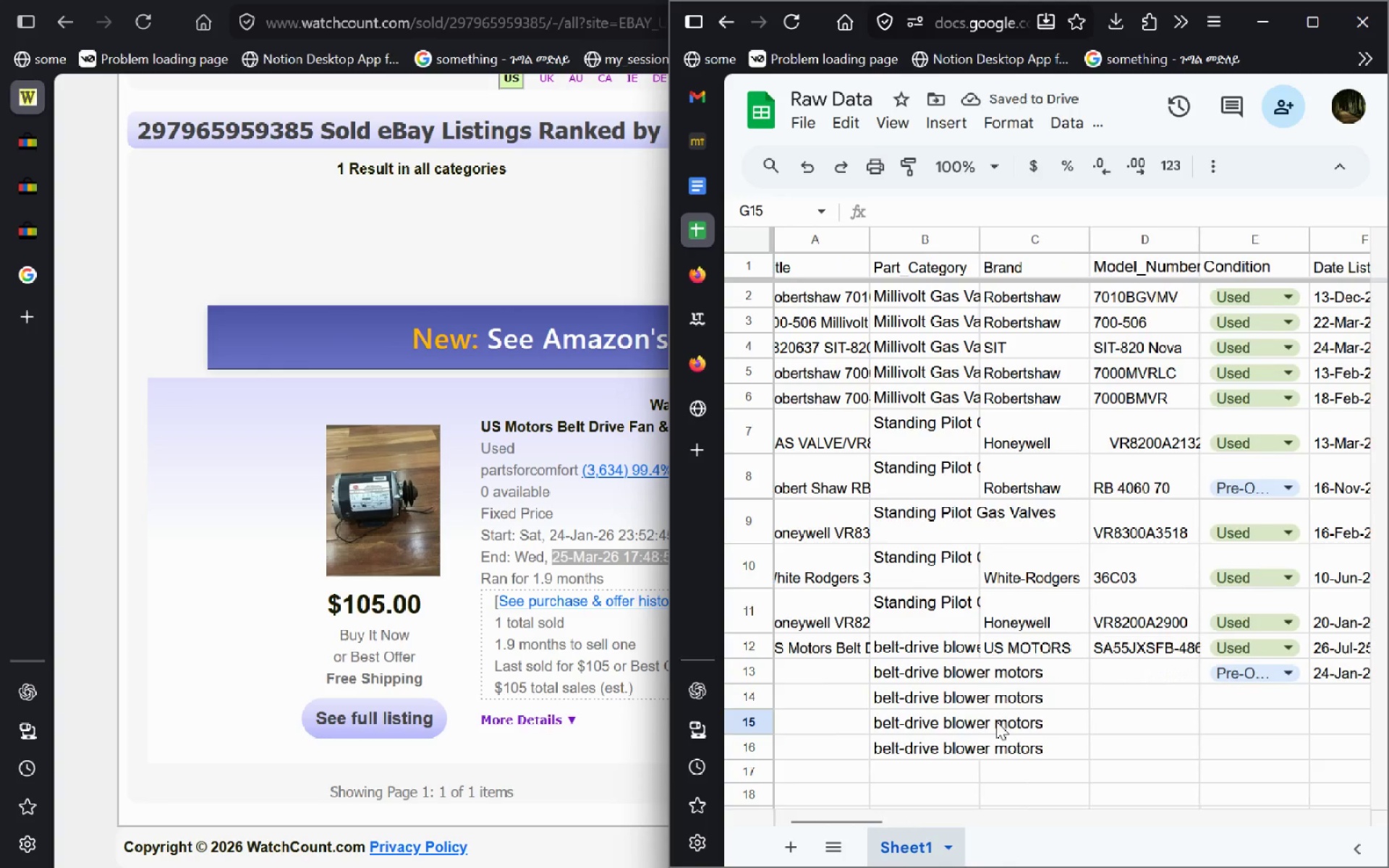 
left_click_drag(start_coordinate=[475, 430], to_coordinate=[912, 425])
 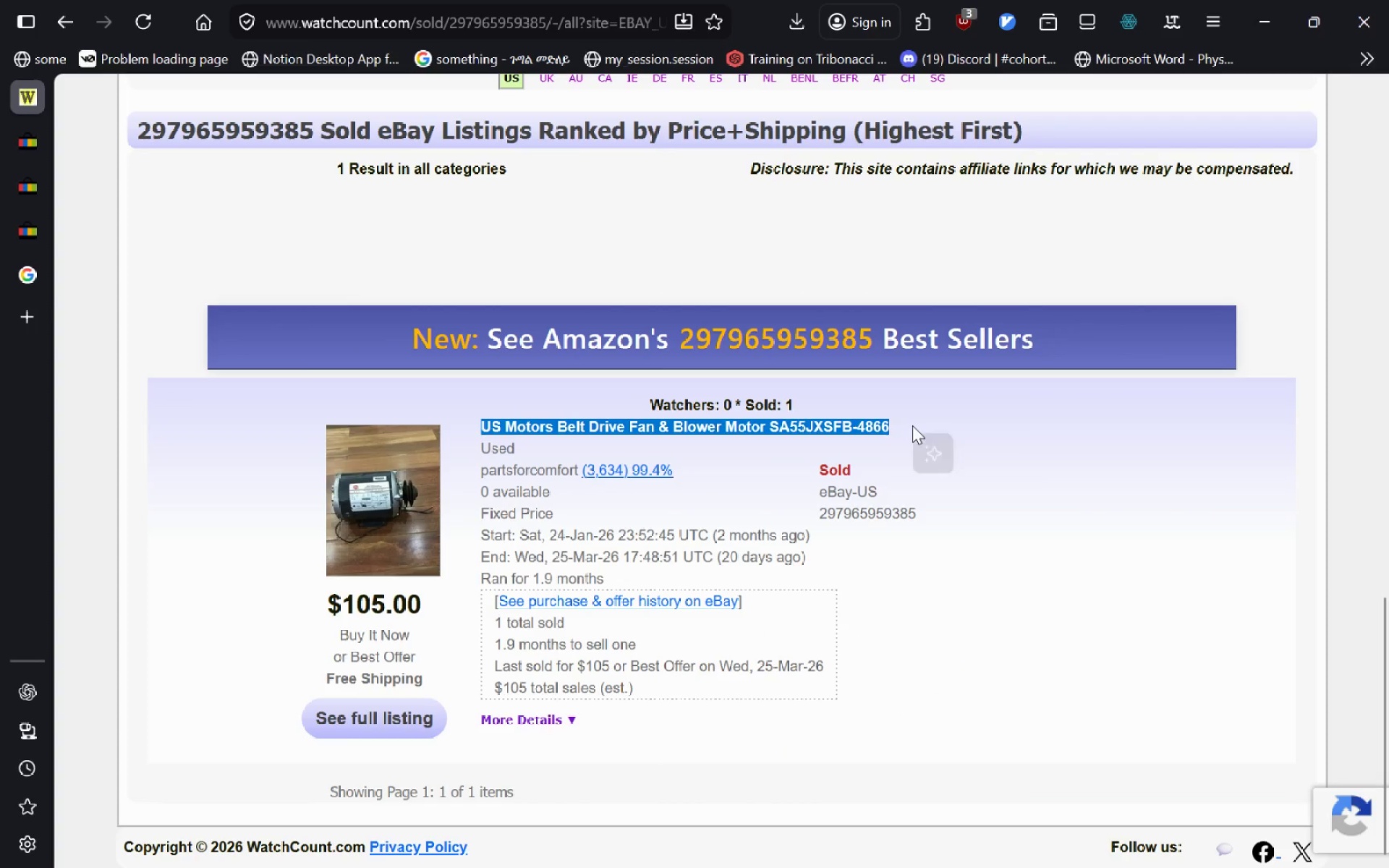 
key(Control+C)
 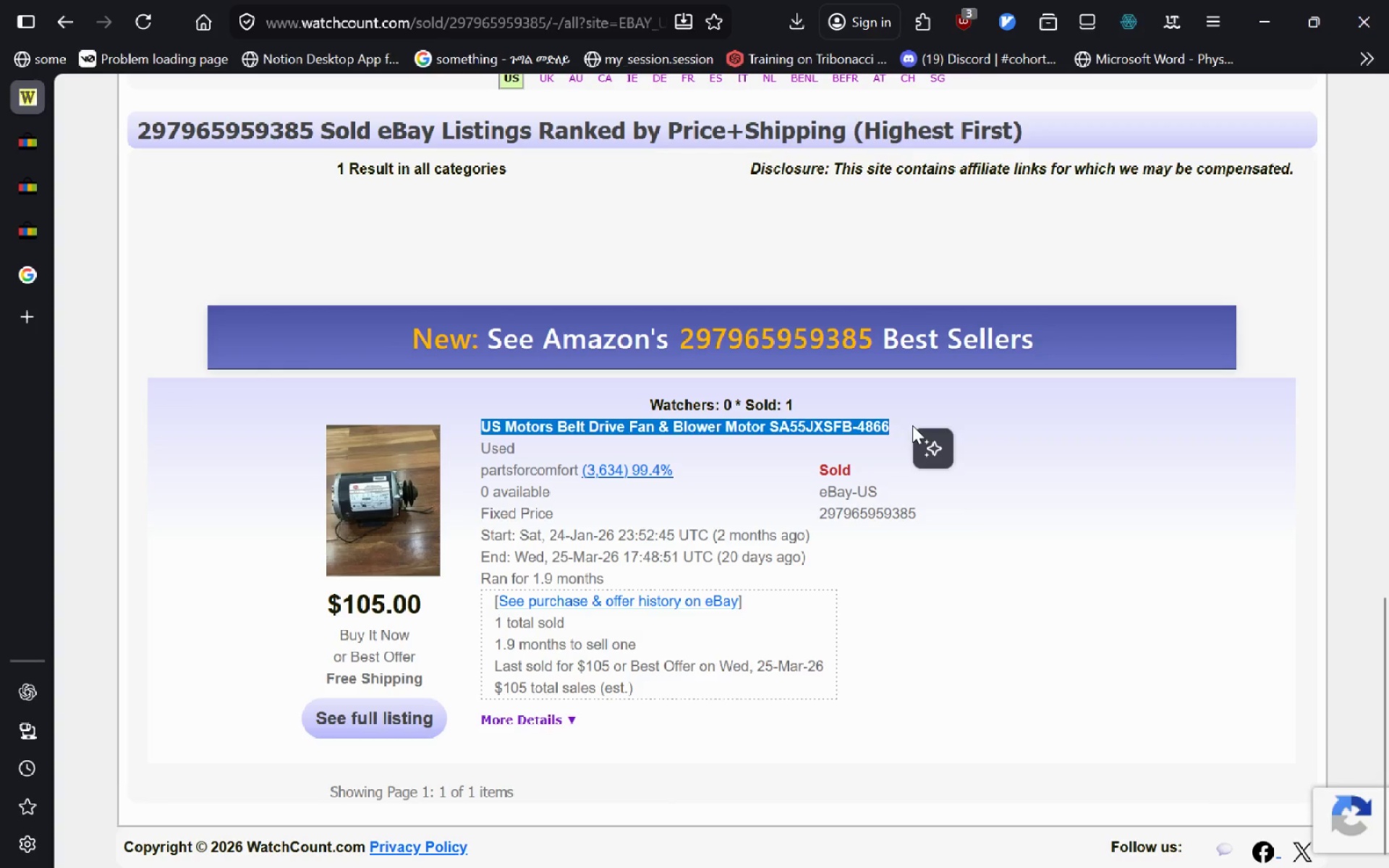 
key(Alt+AltLeft)
 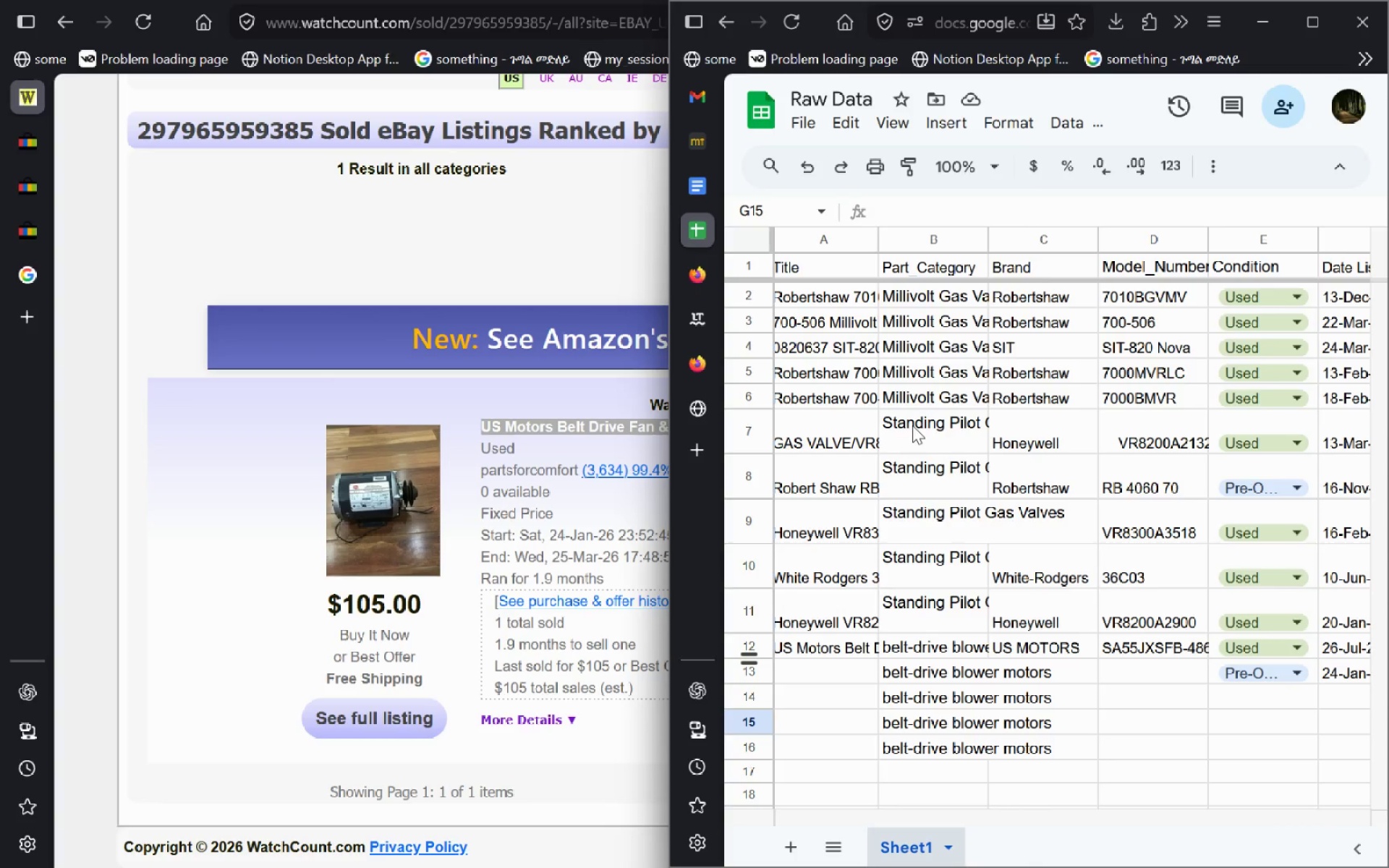 
key(Alt+Tab)
 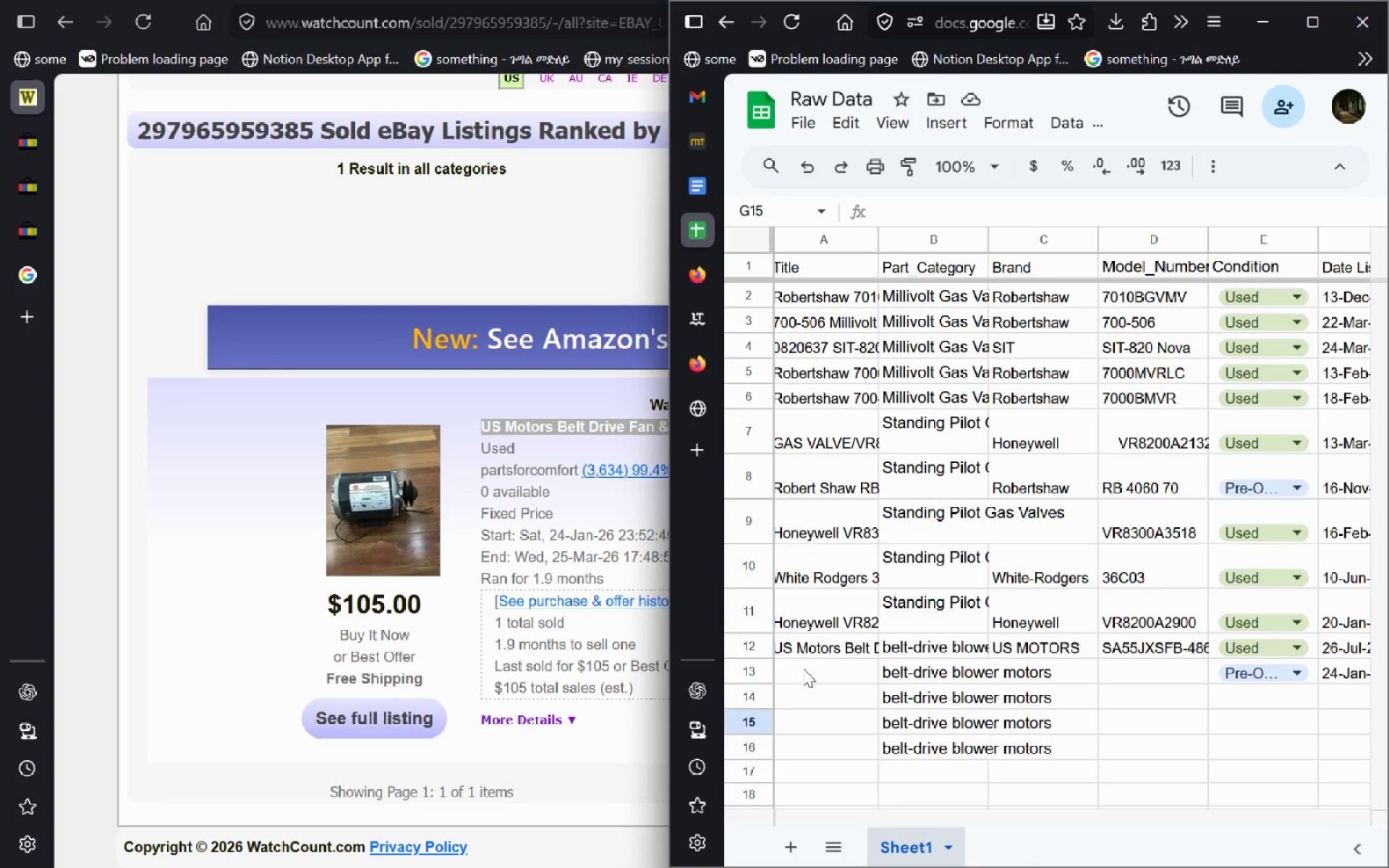 
left_click([803, 668])
 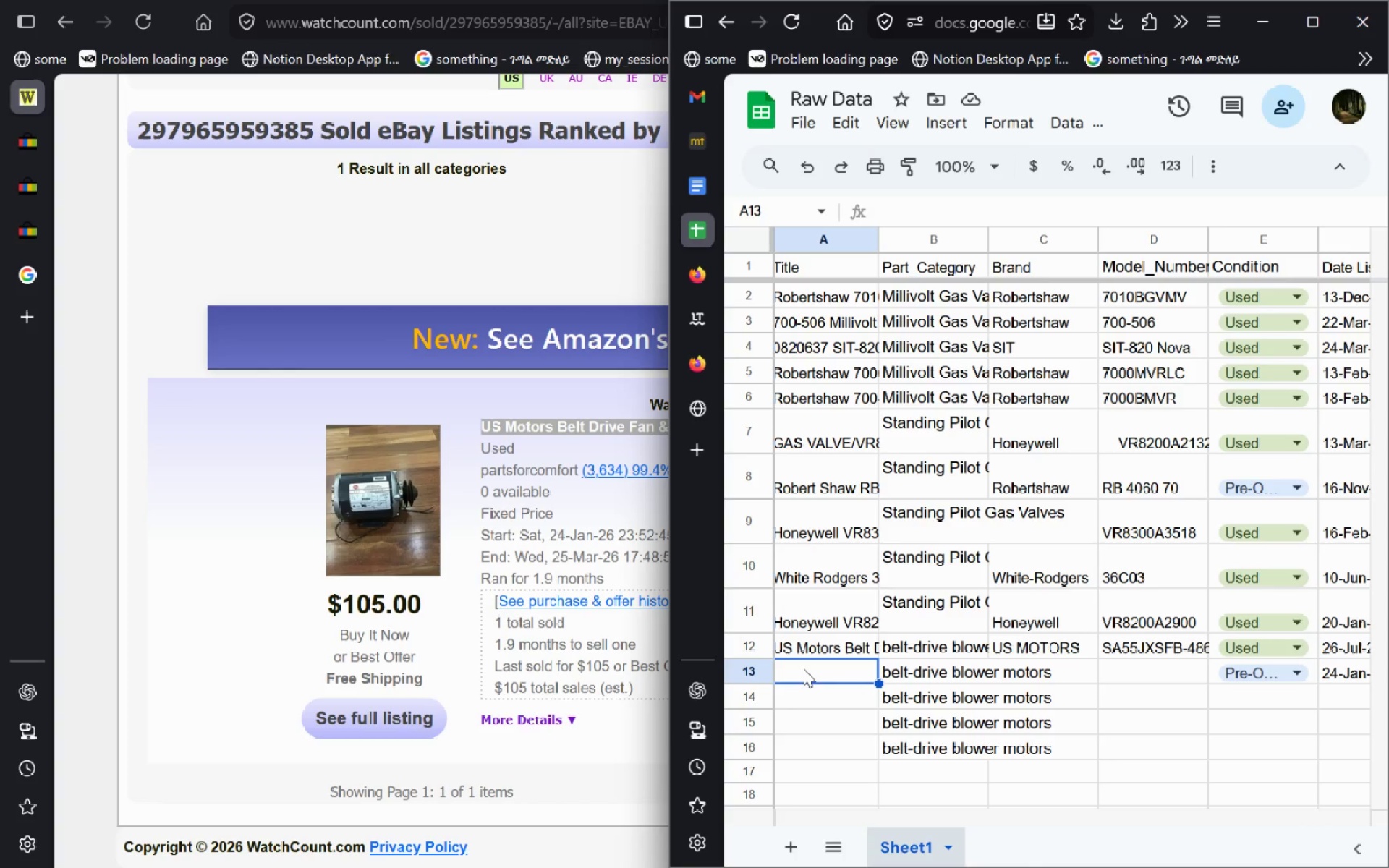 
key(Control+V)
 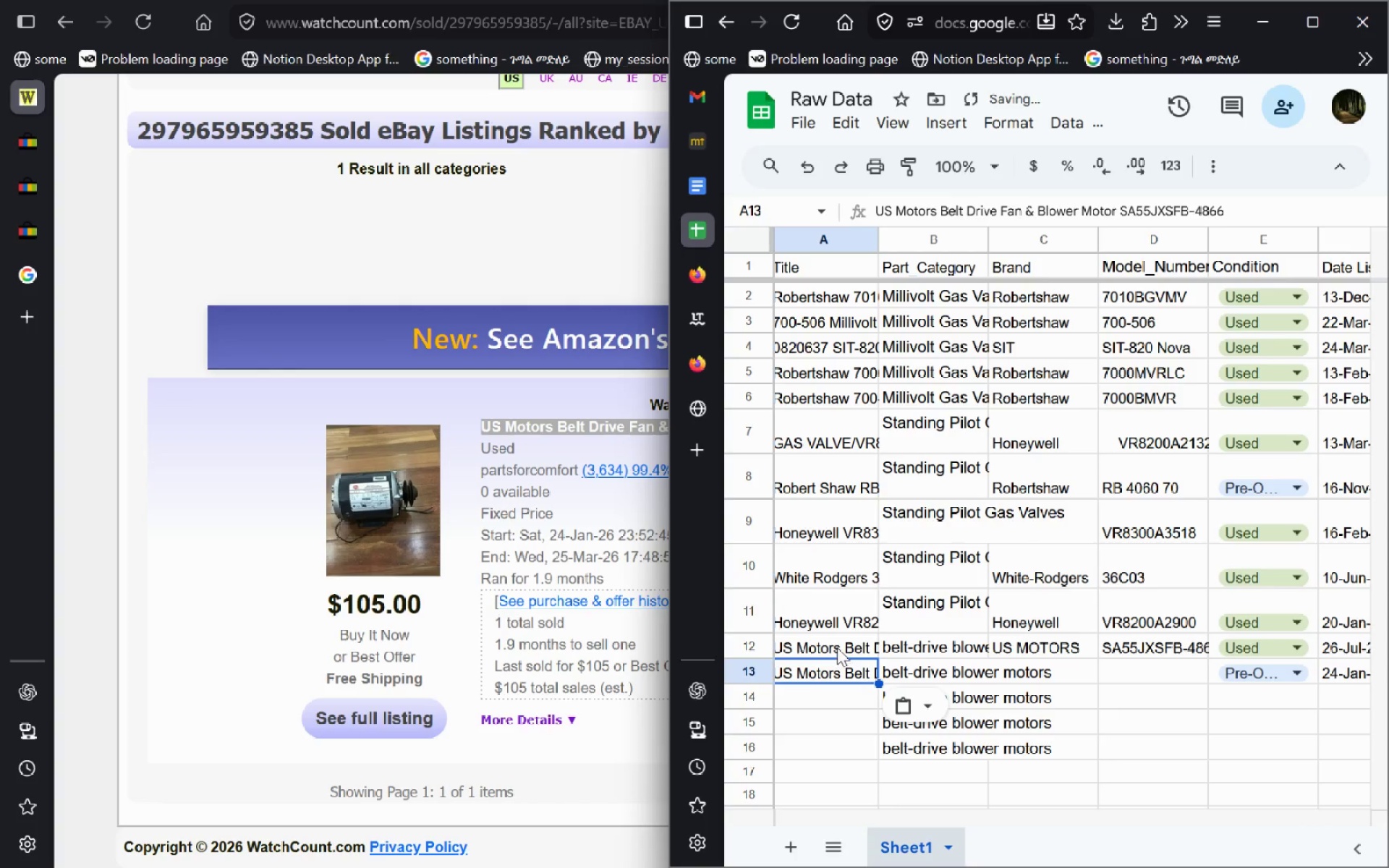 
double_click([837, 647])
 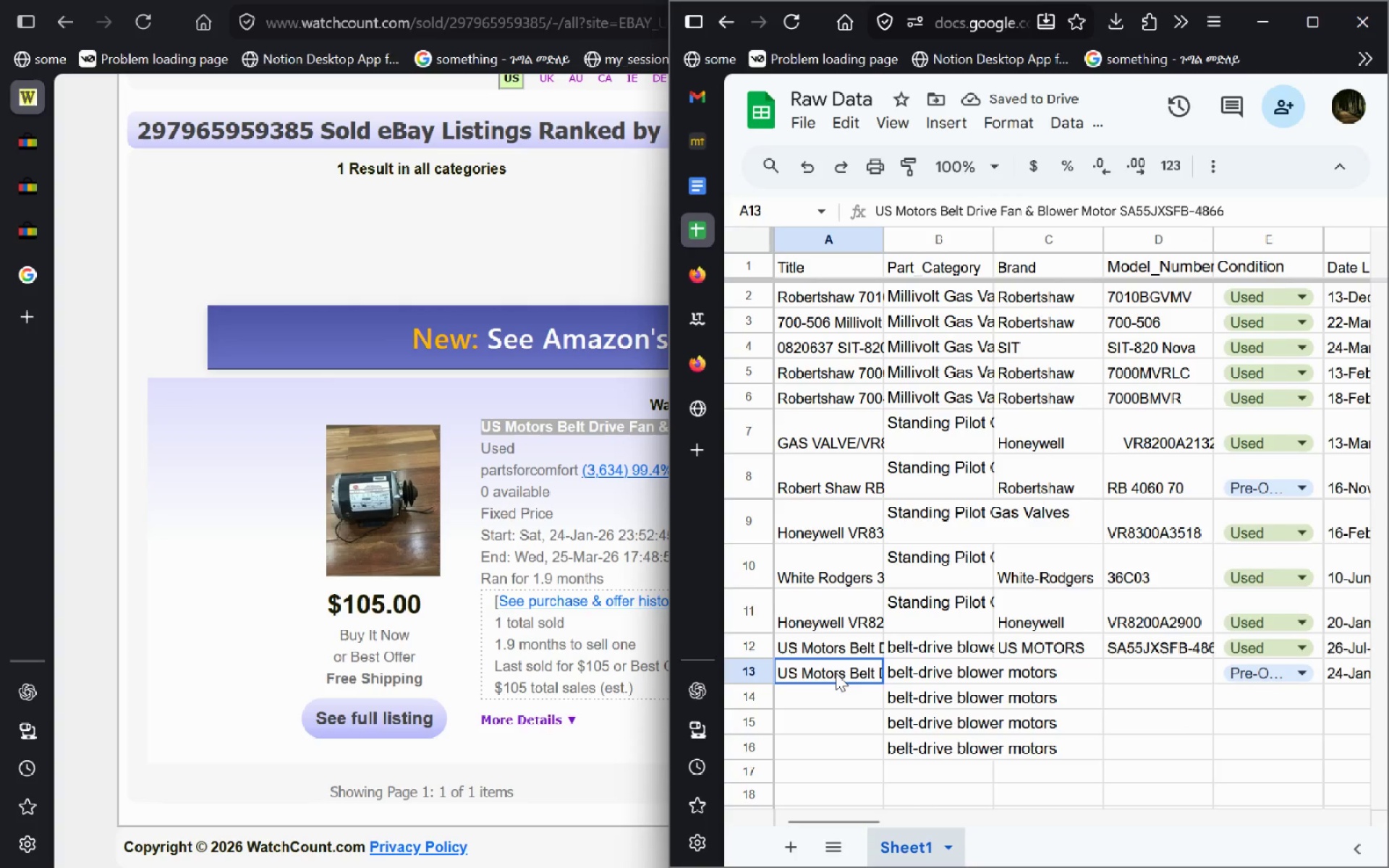 
double_click([836, 673])
 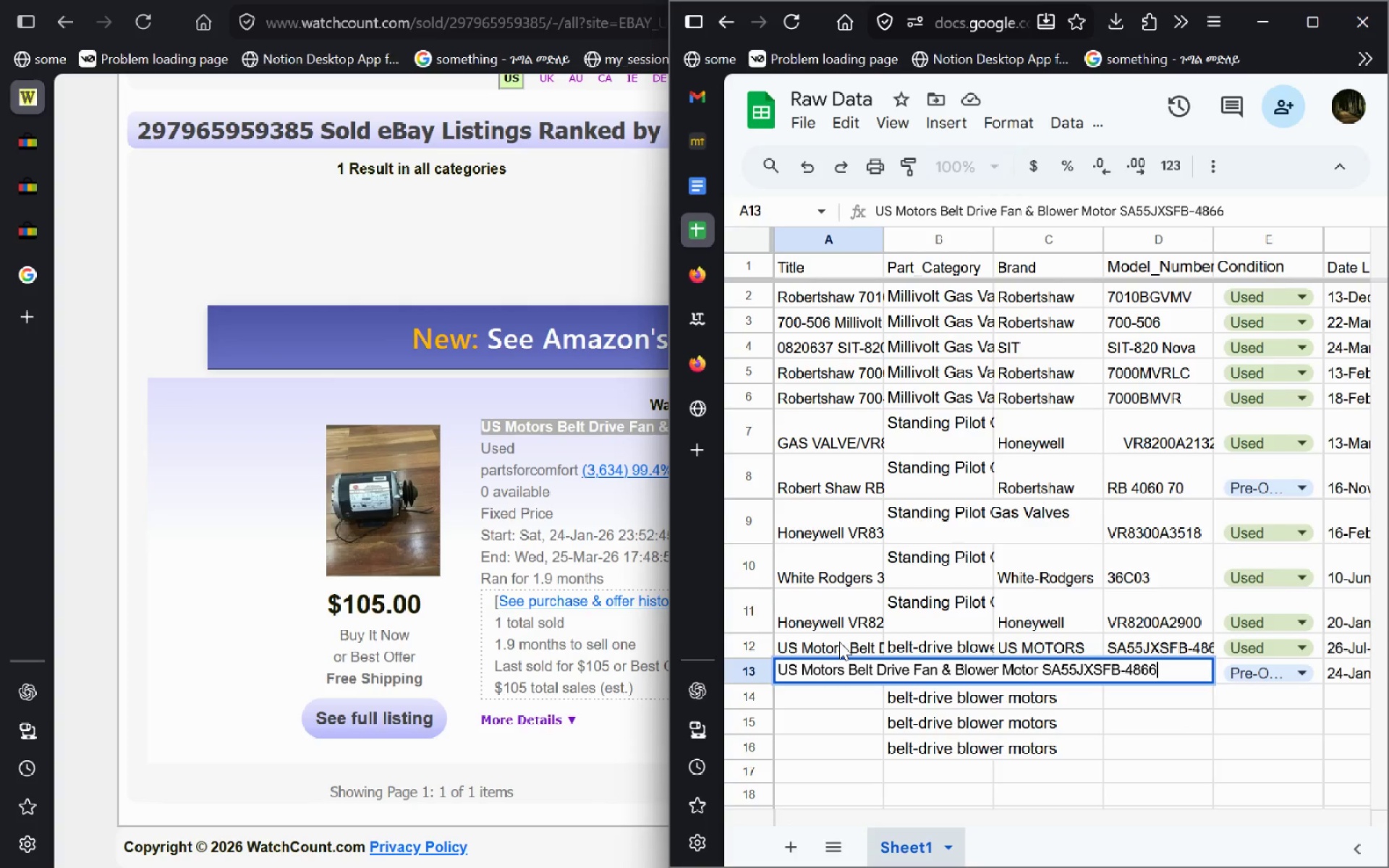 
double_click([839, 642])
 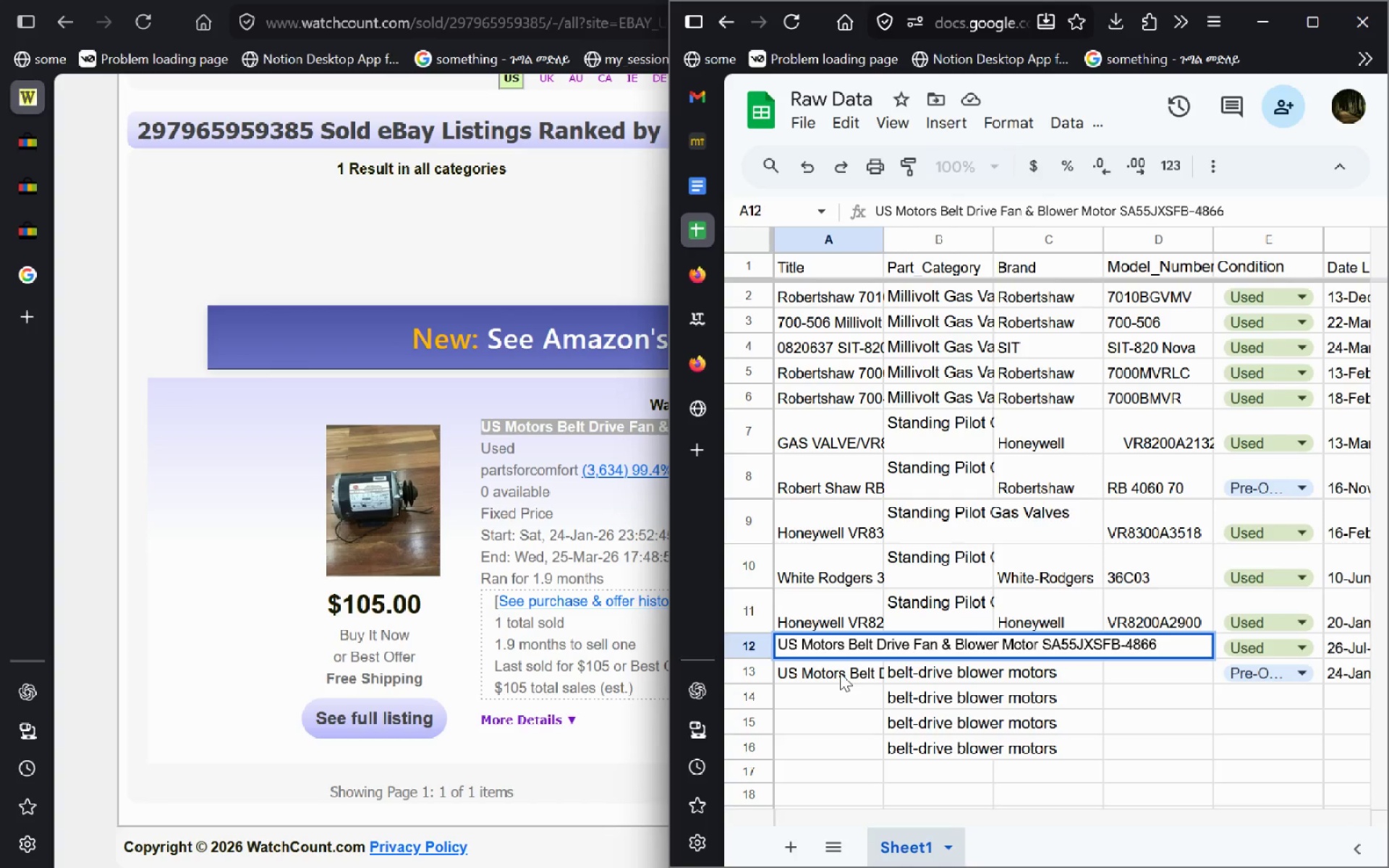 
double_click([840, 673])
 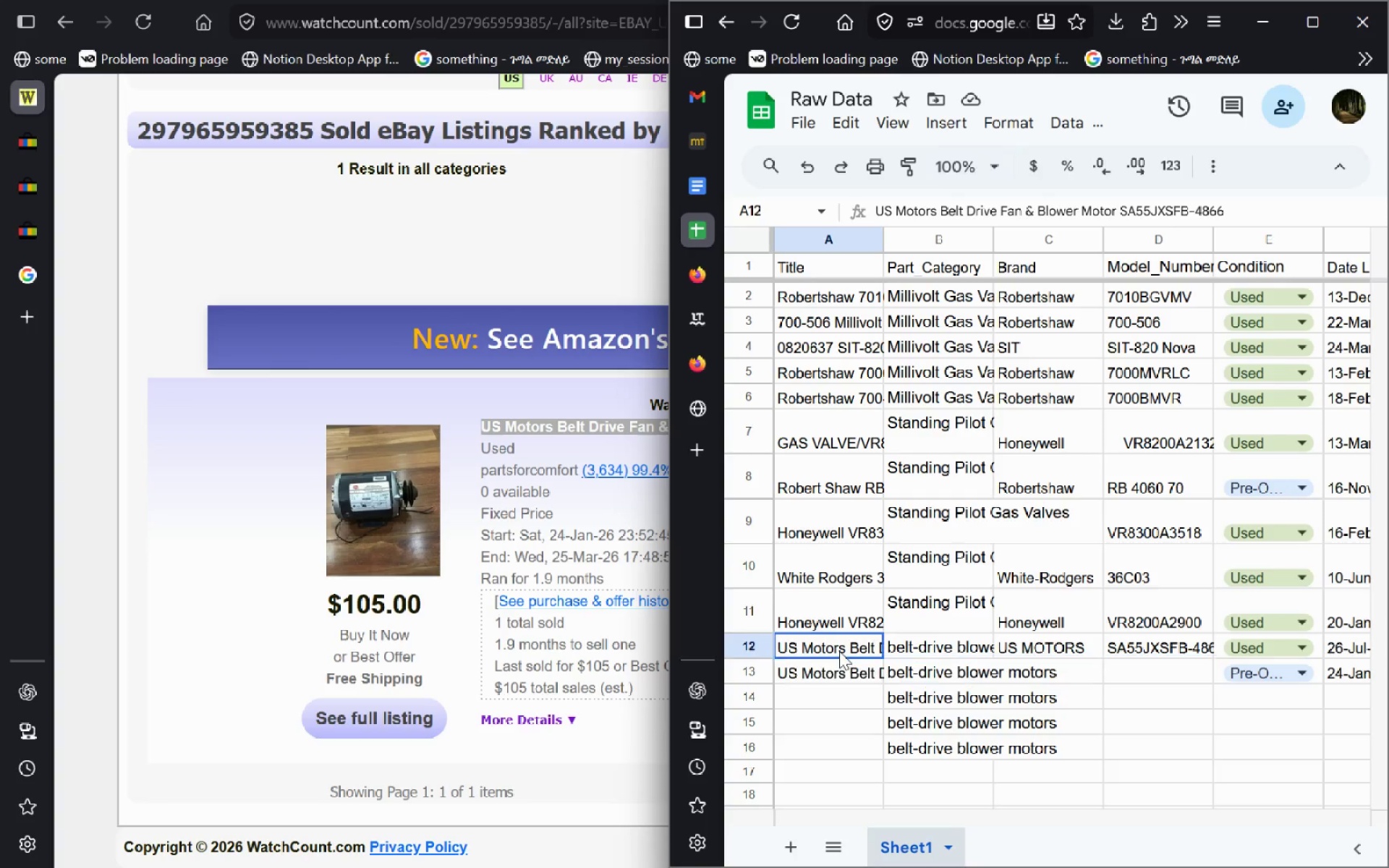 
double_click([839, 651])
 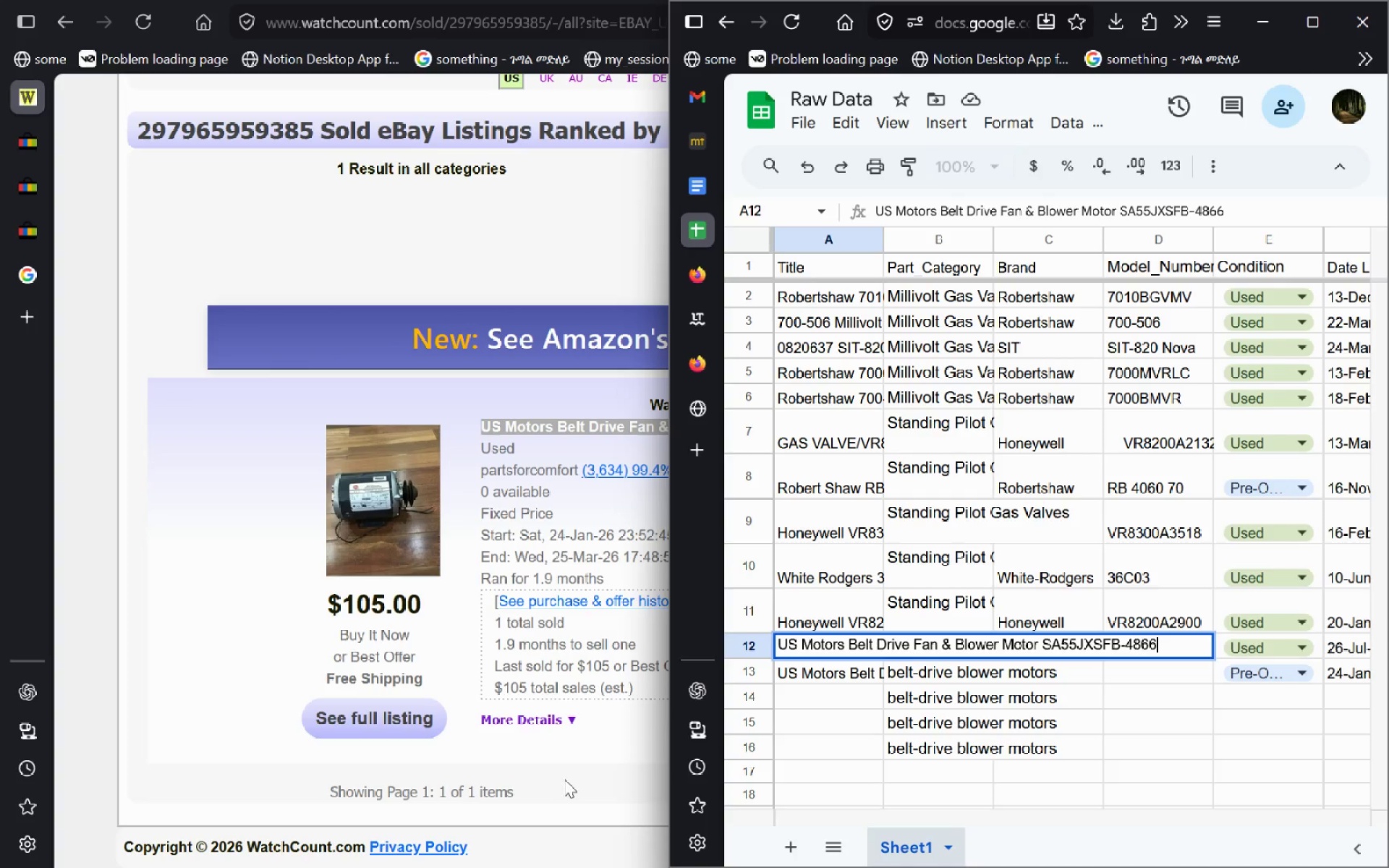 
left_click([564, 779])
 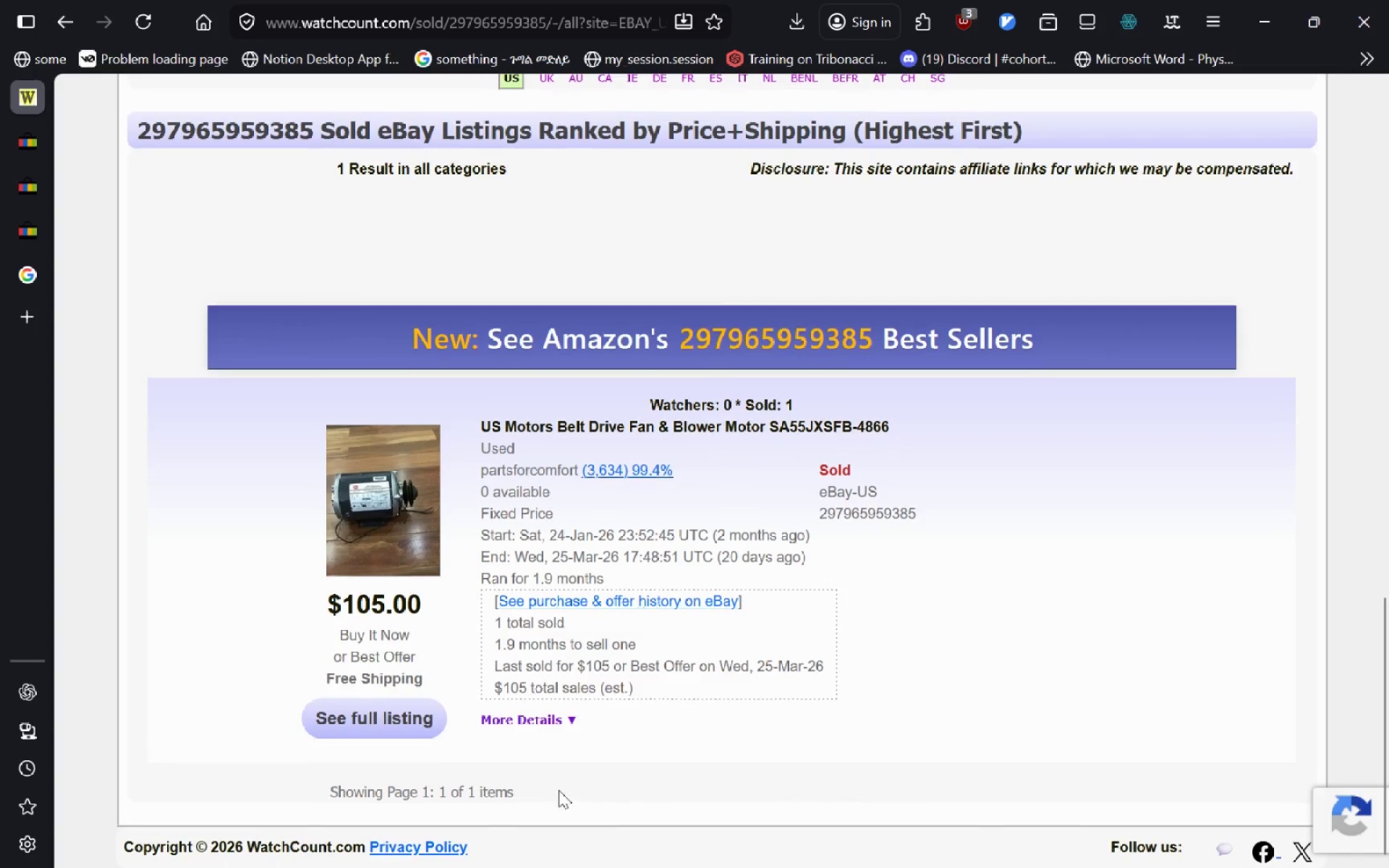 
wait(6.75)
 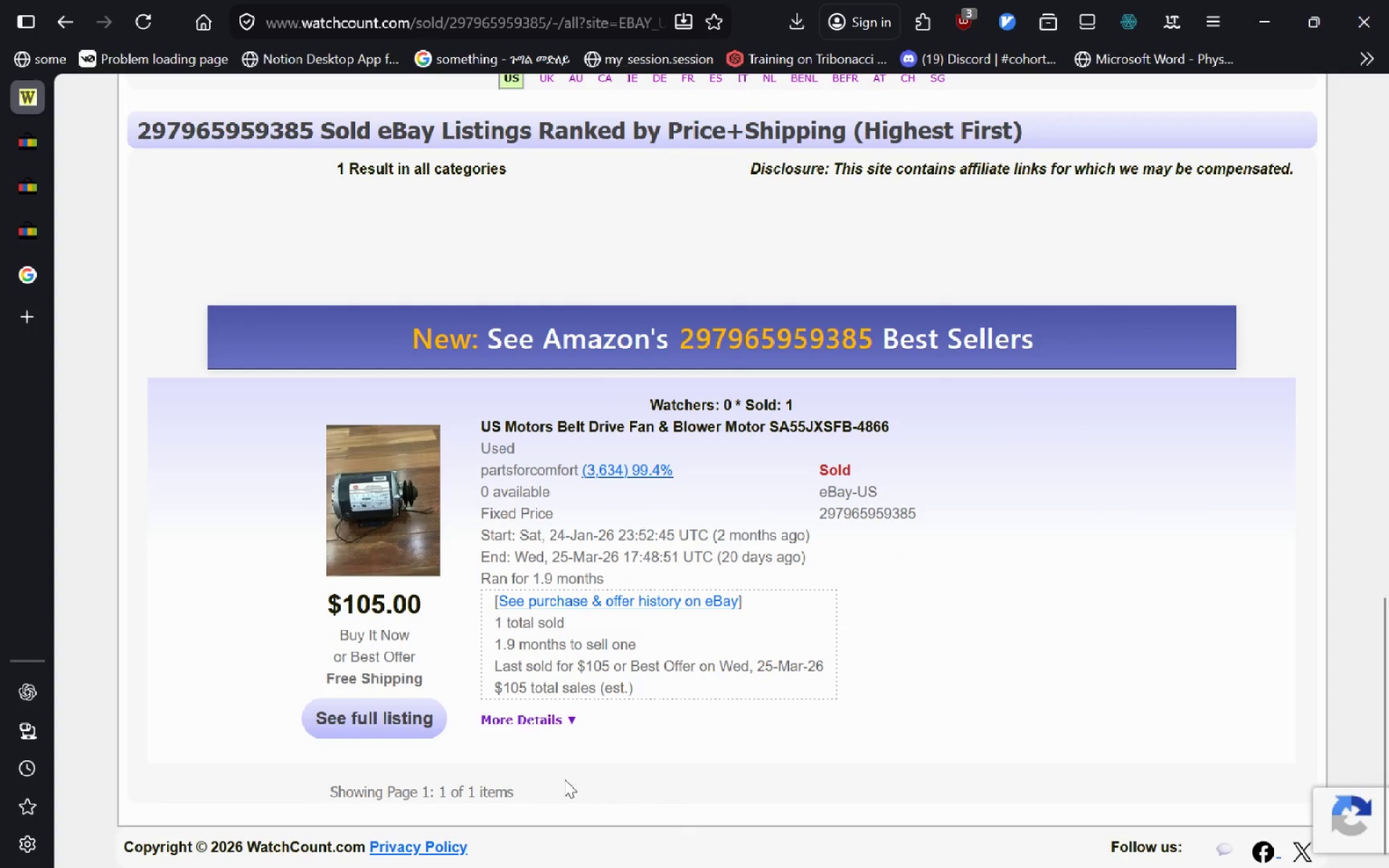 
left_click([26, 194])
 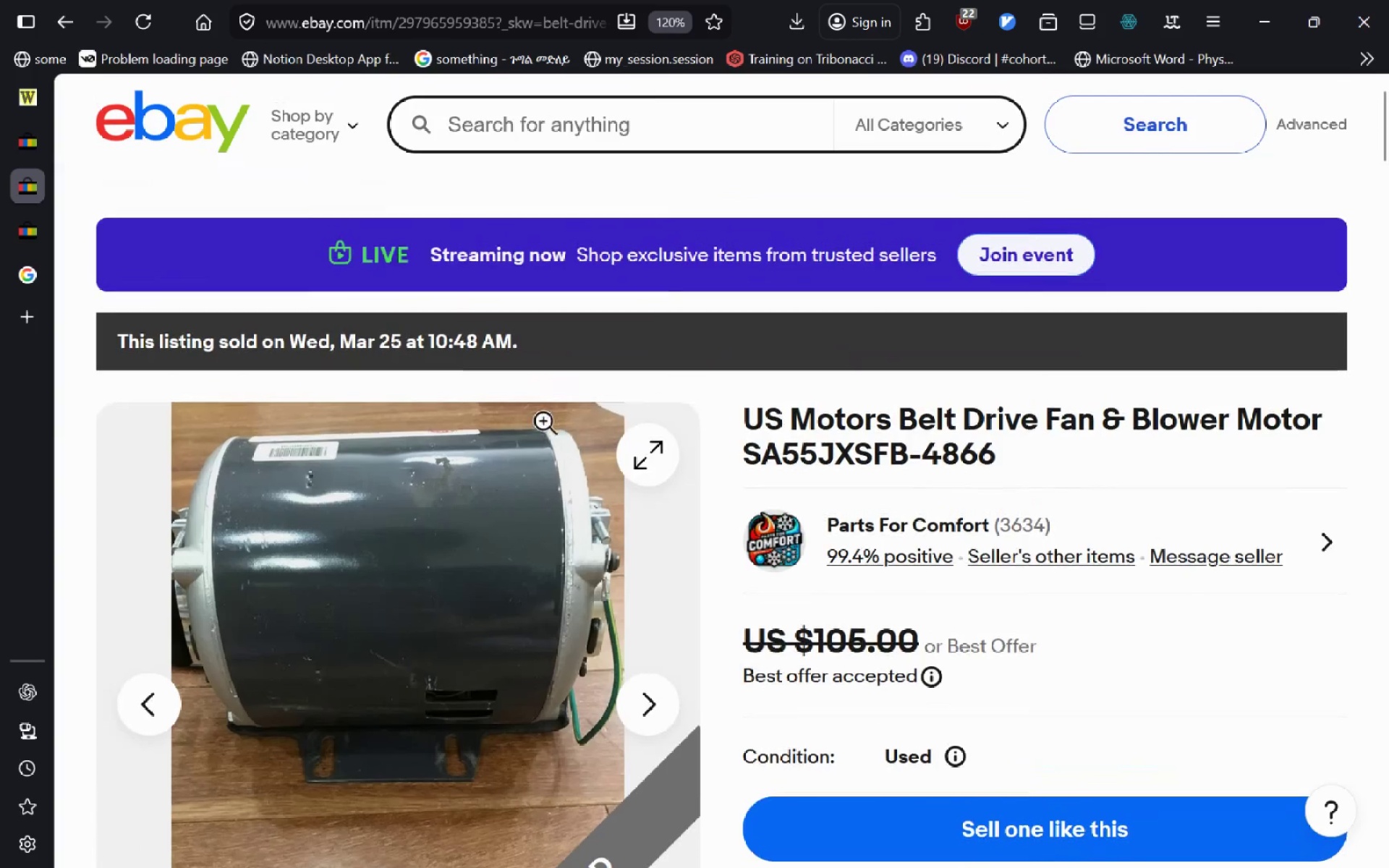 
wait(6.17)
 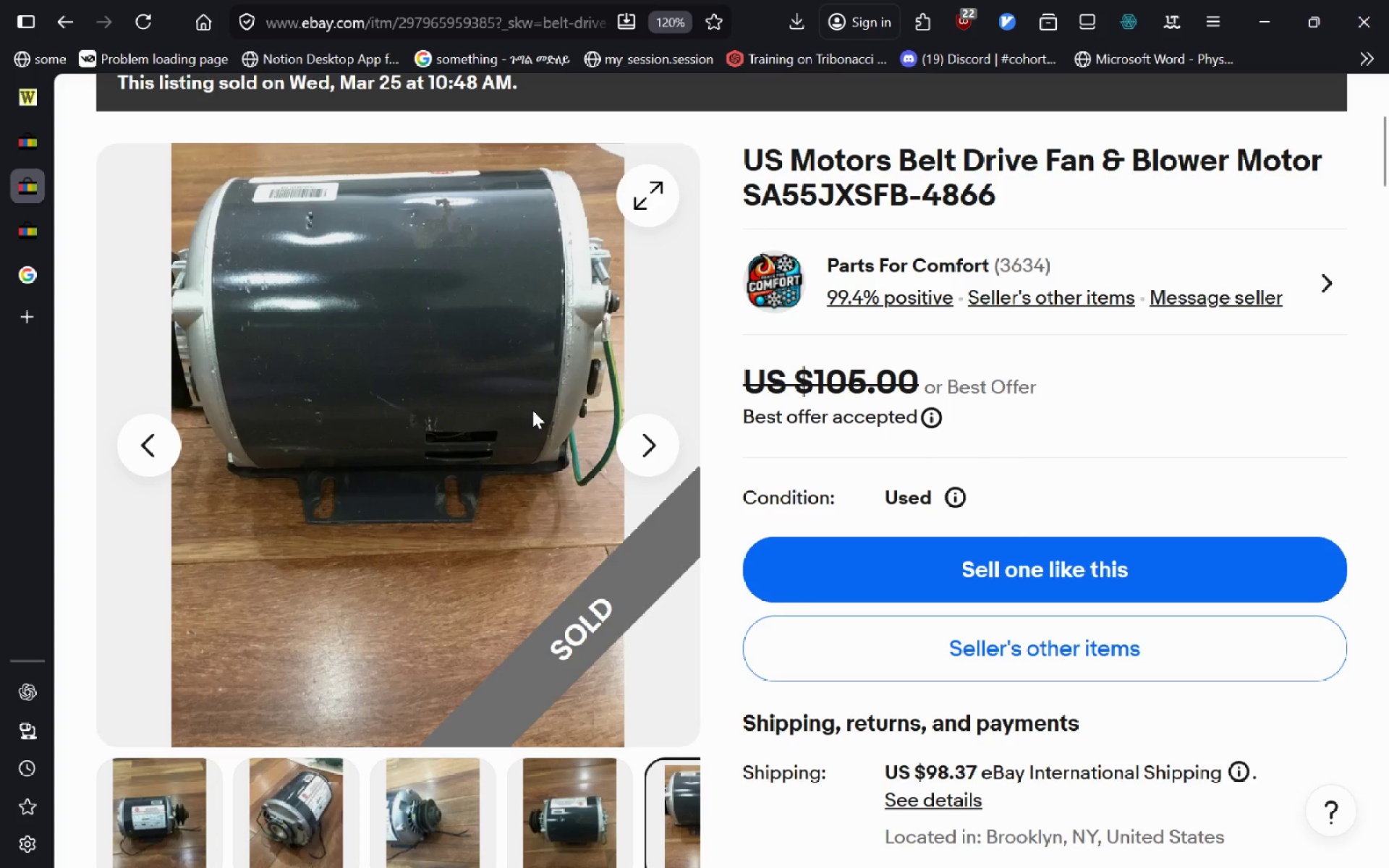 
left_click([33, 130])
 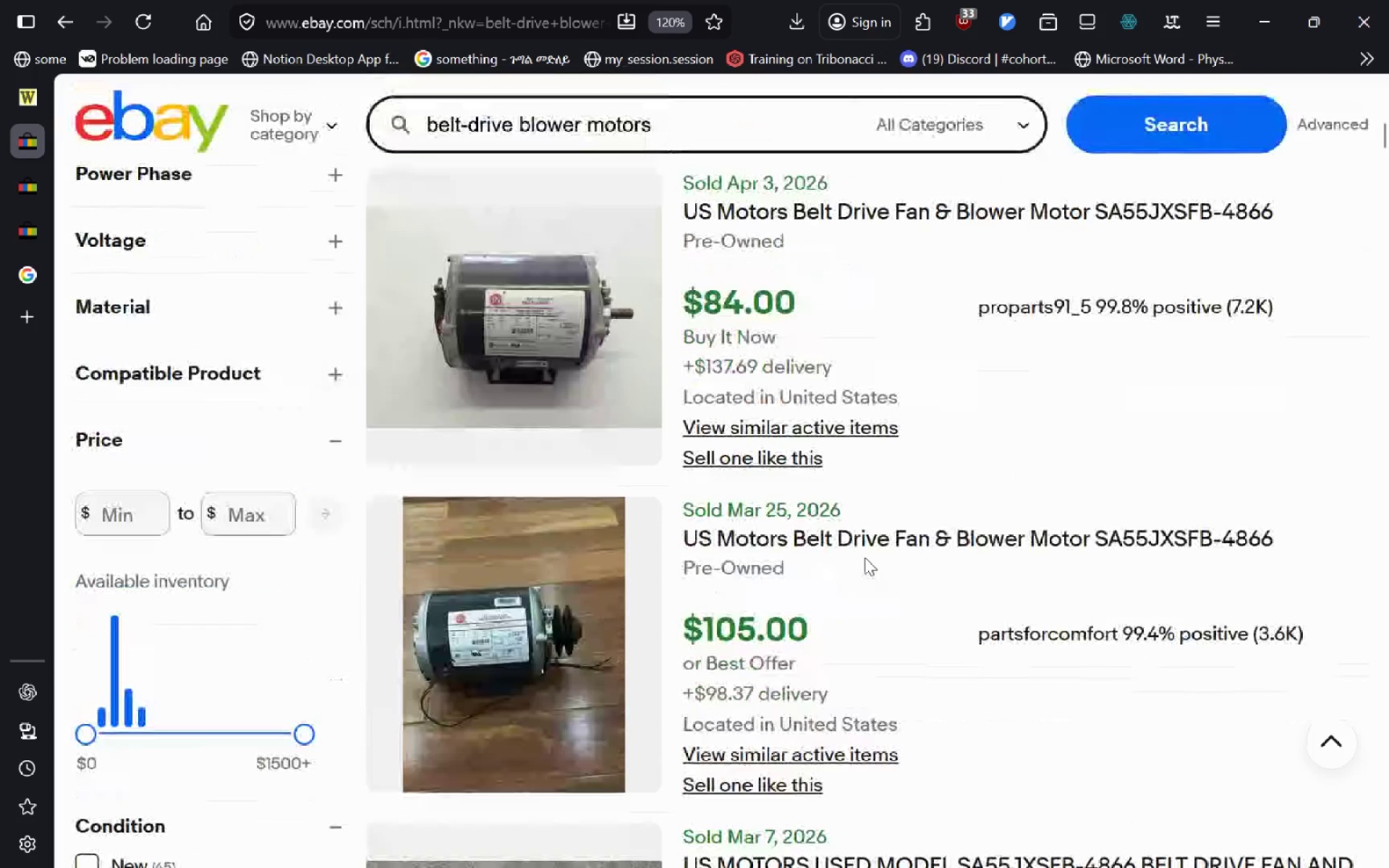 
wait(7.58)
 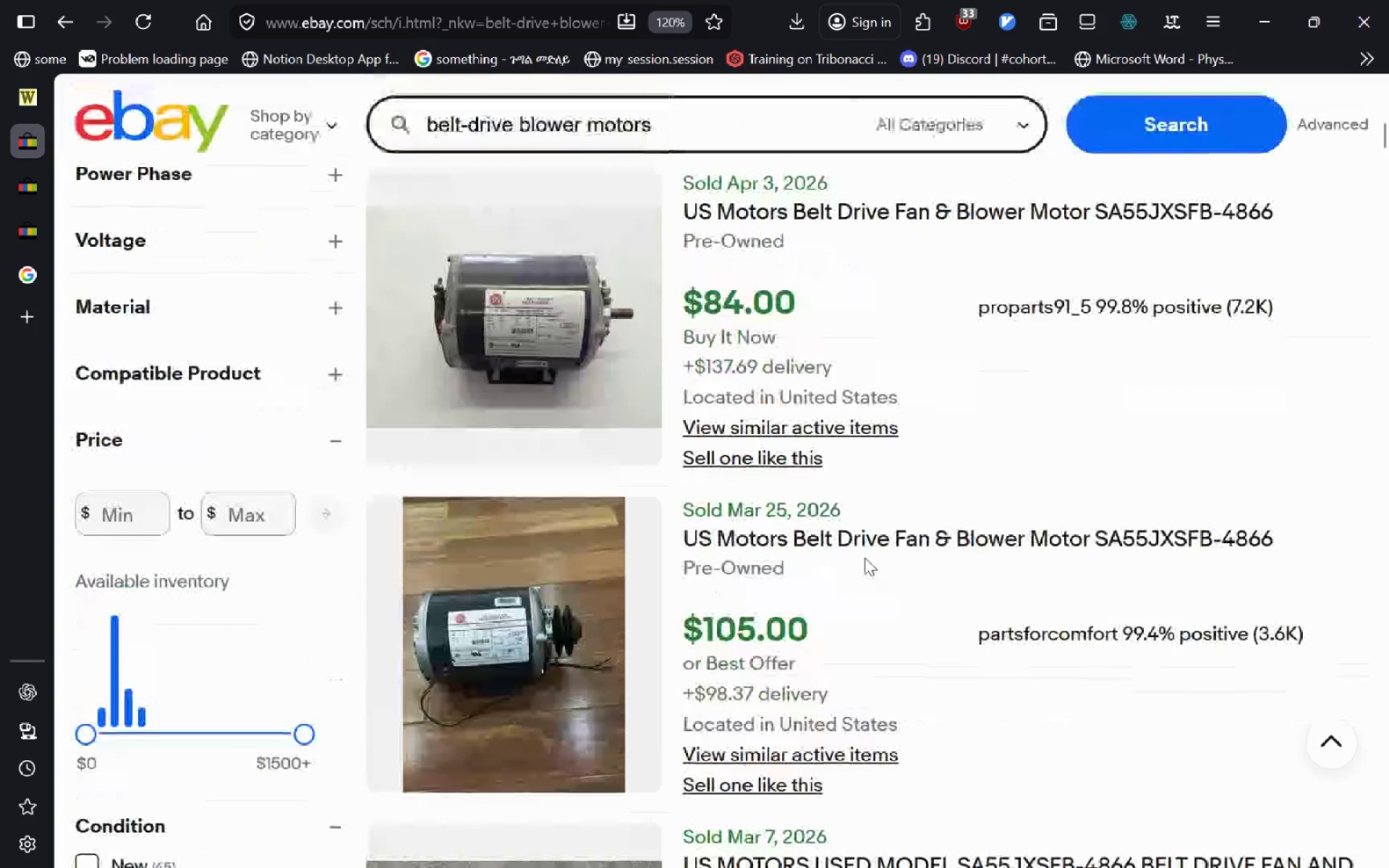 
key(Alt+AltLeft)
 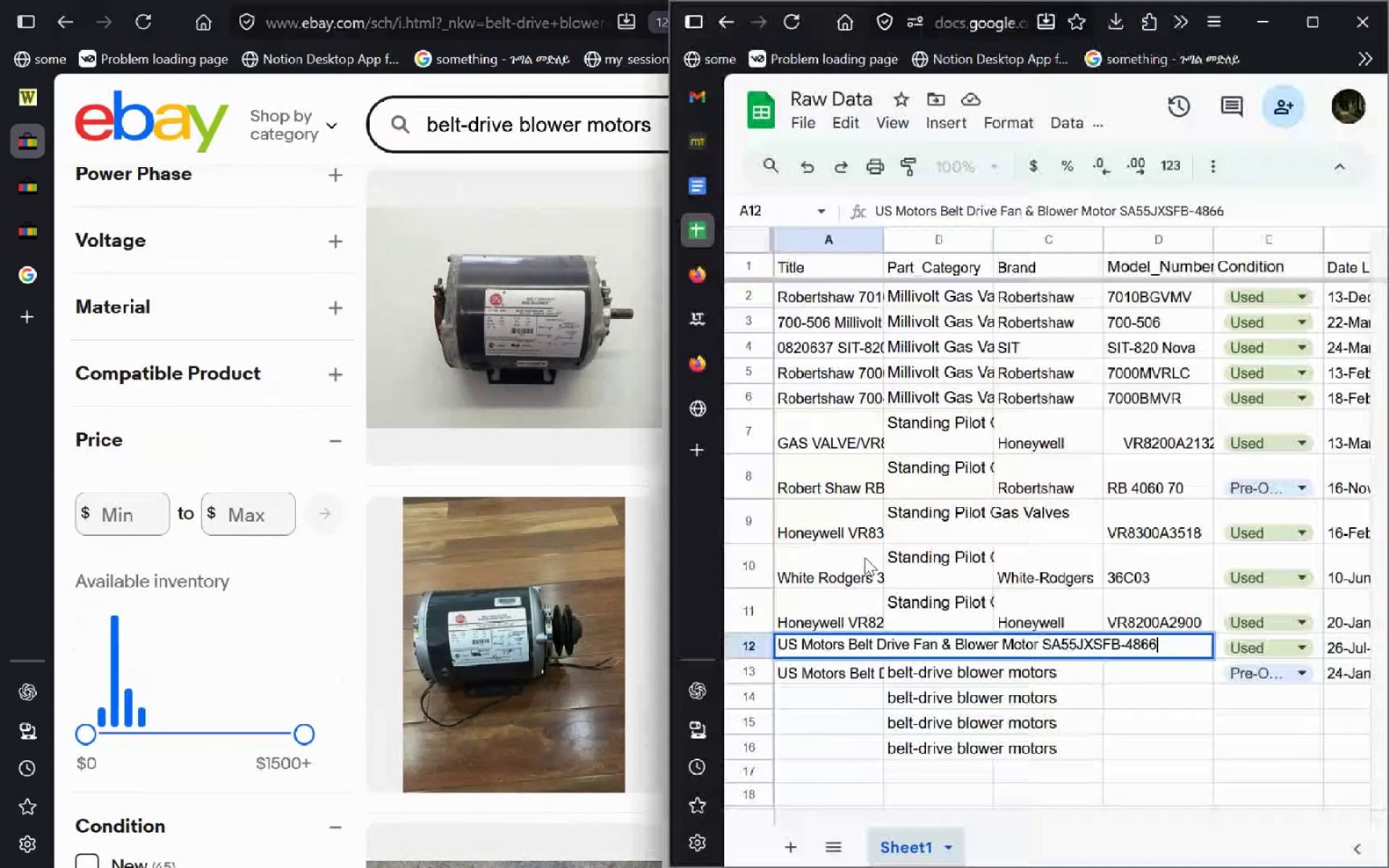 
key(Alt+Tab)
 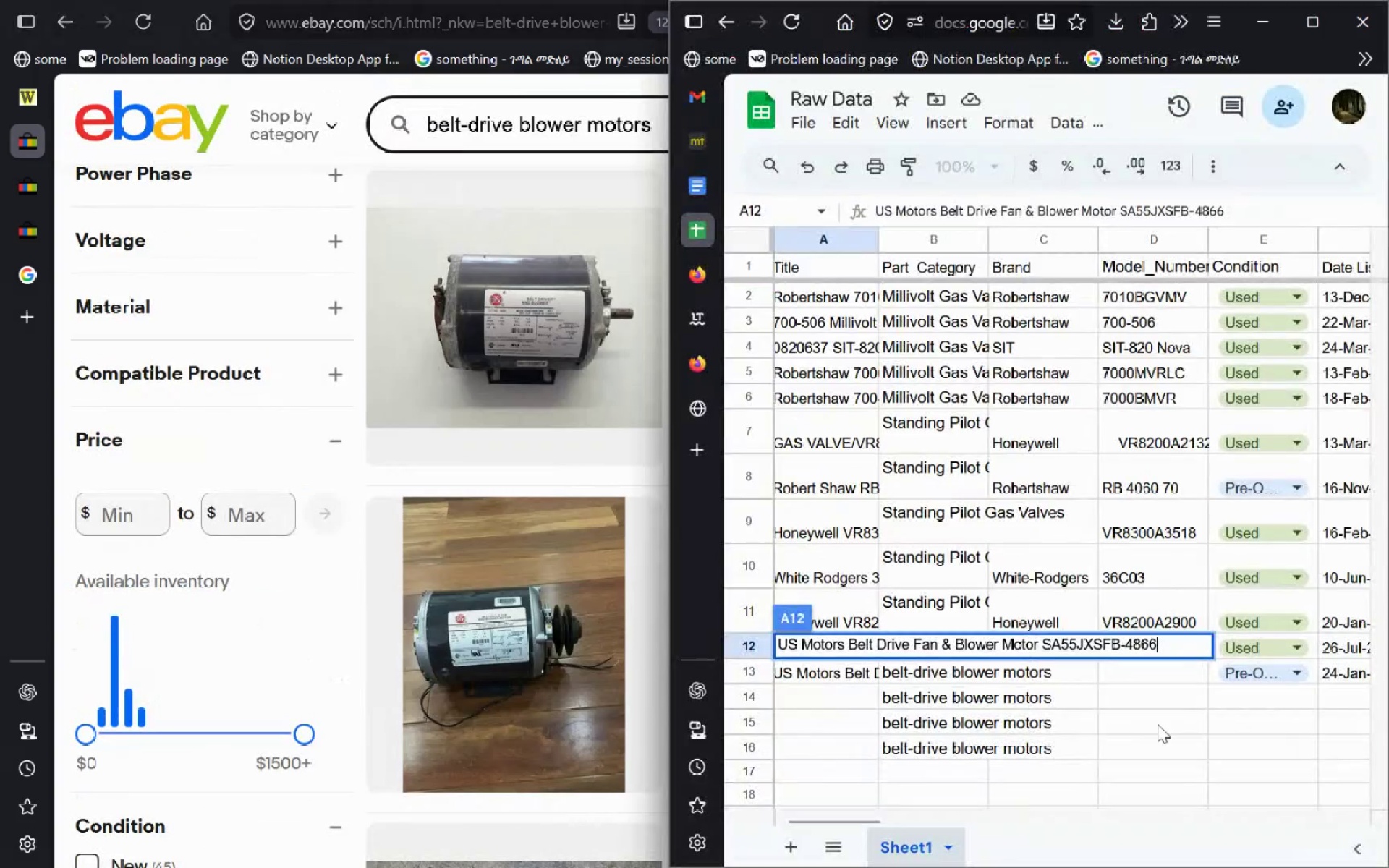 
left_click([1159, 725])
 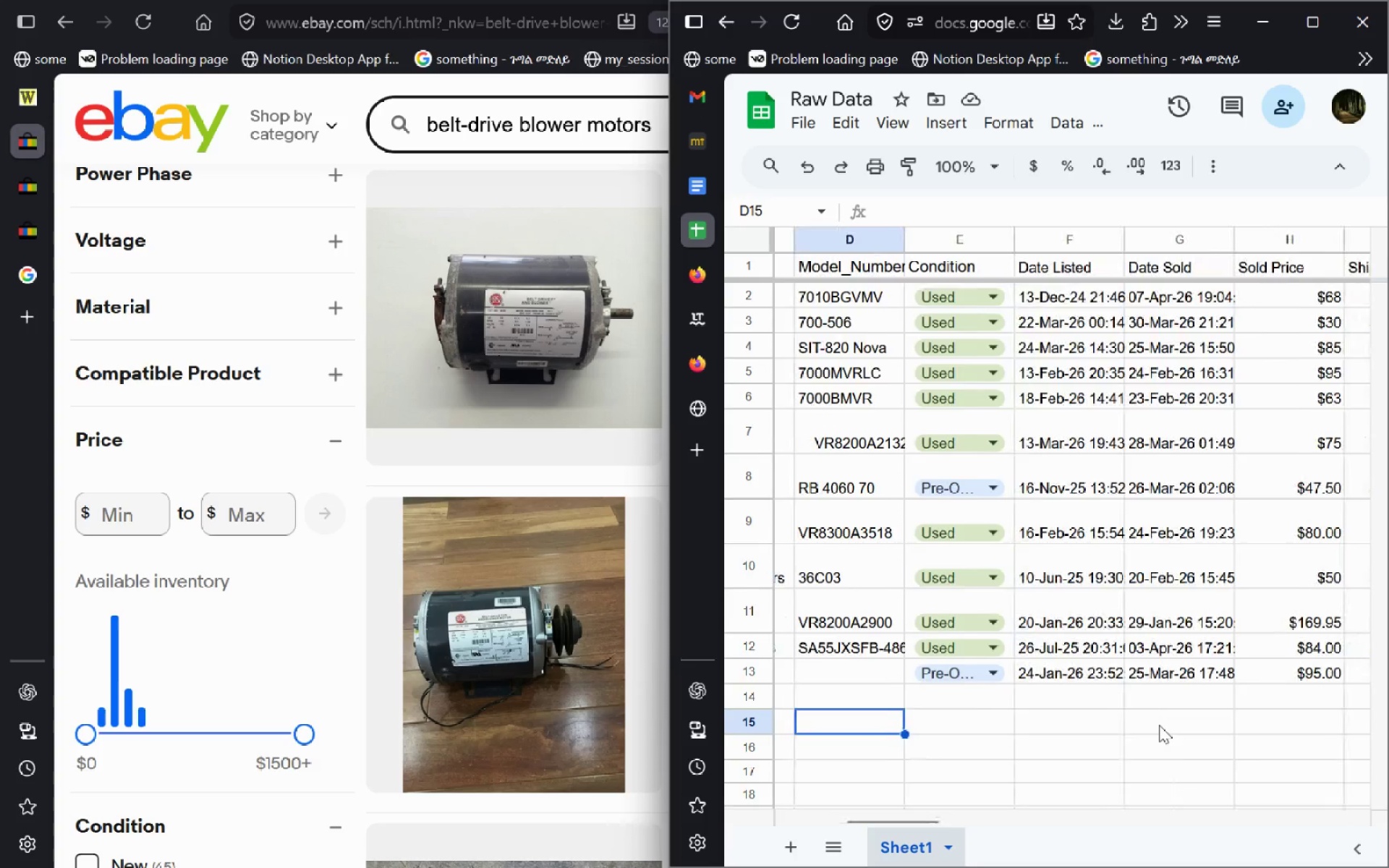 
wait(5.7)
 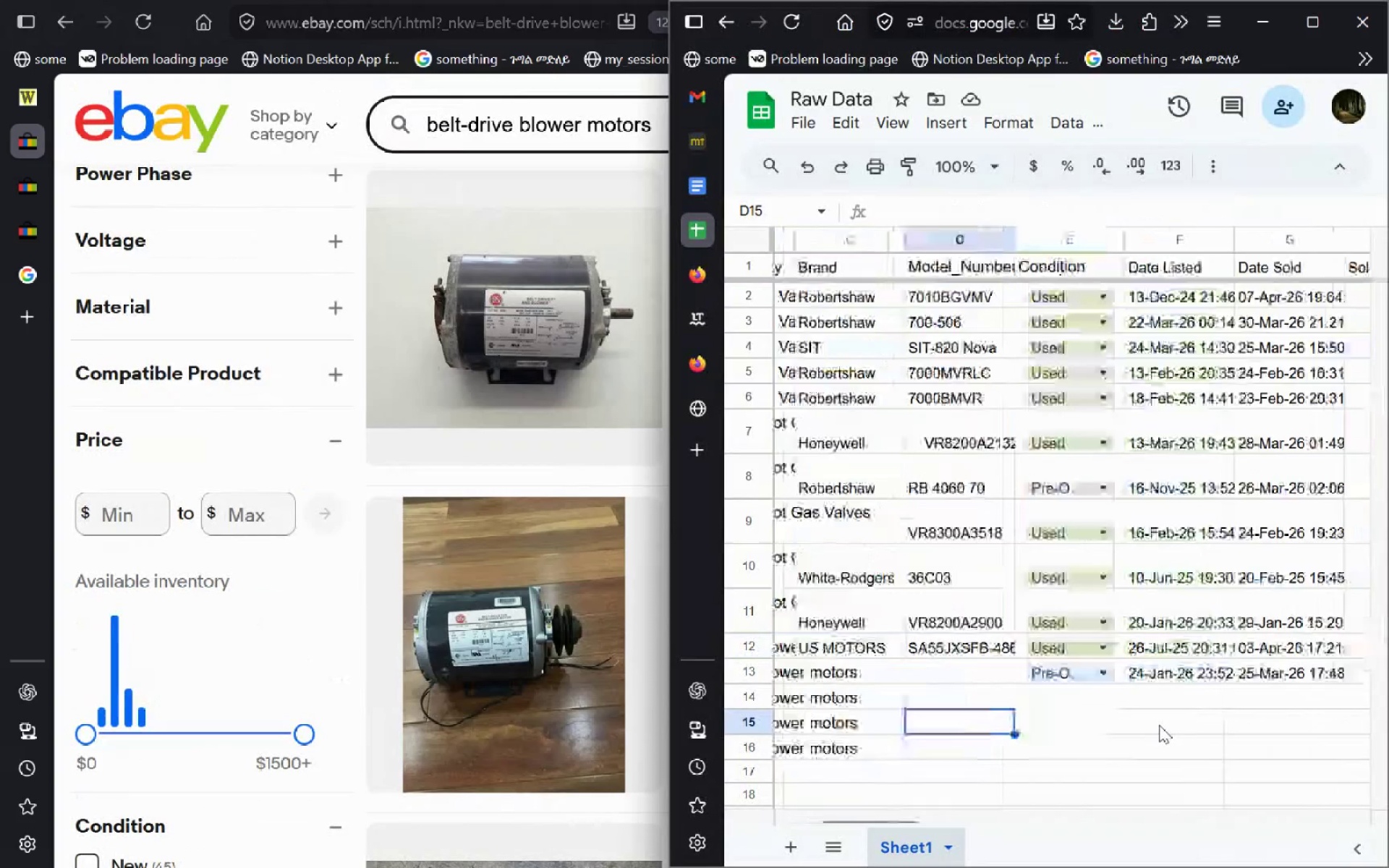 
left_click([1013, 639])
 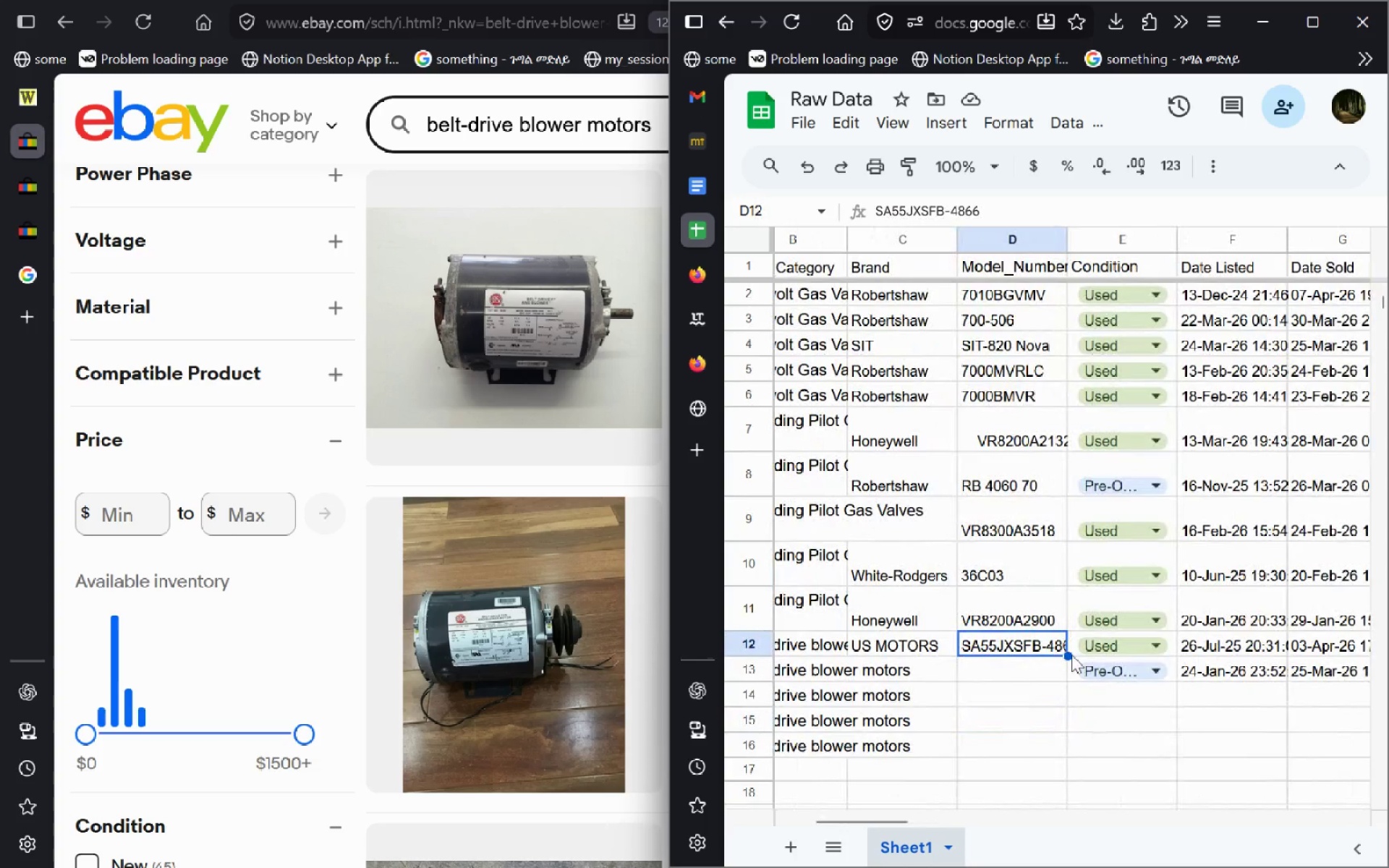 
left_click_drag(start_coordinate=[1071, 655], to_coordinate=[1071, 672])
 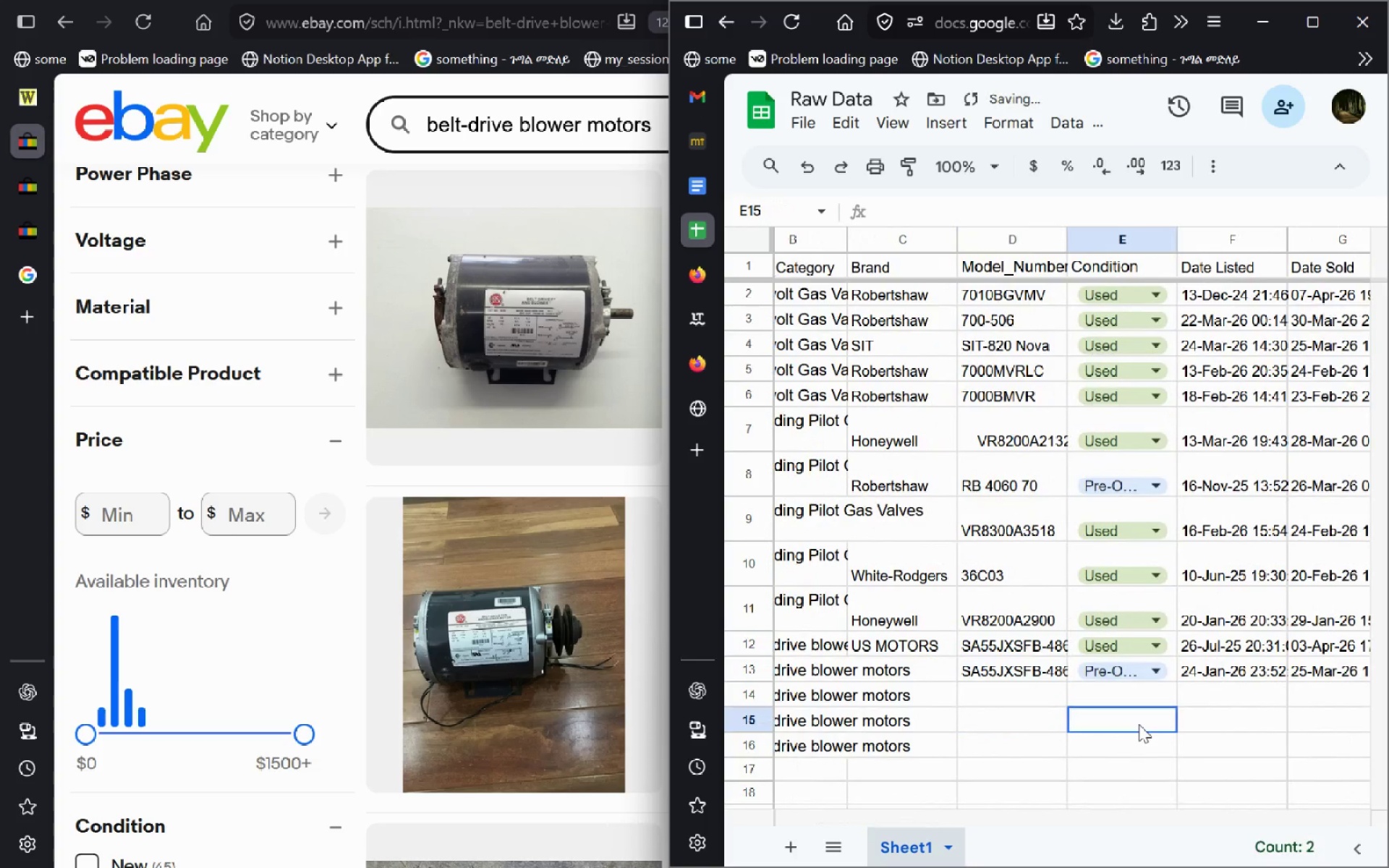 
left_click([1139, 724])
 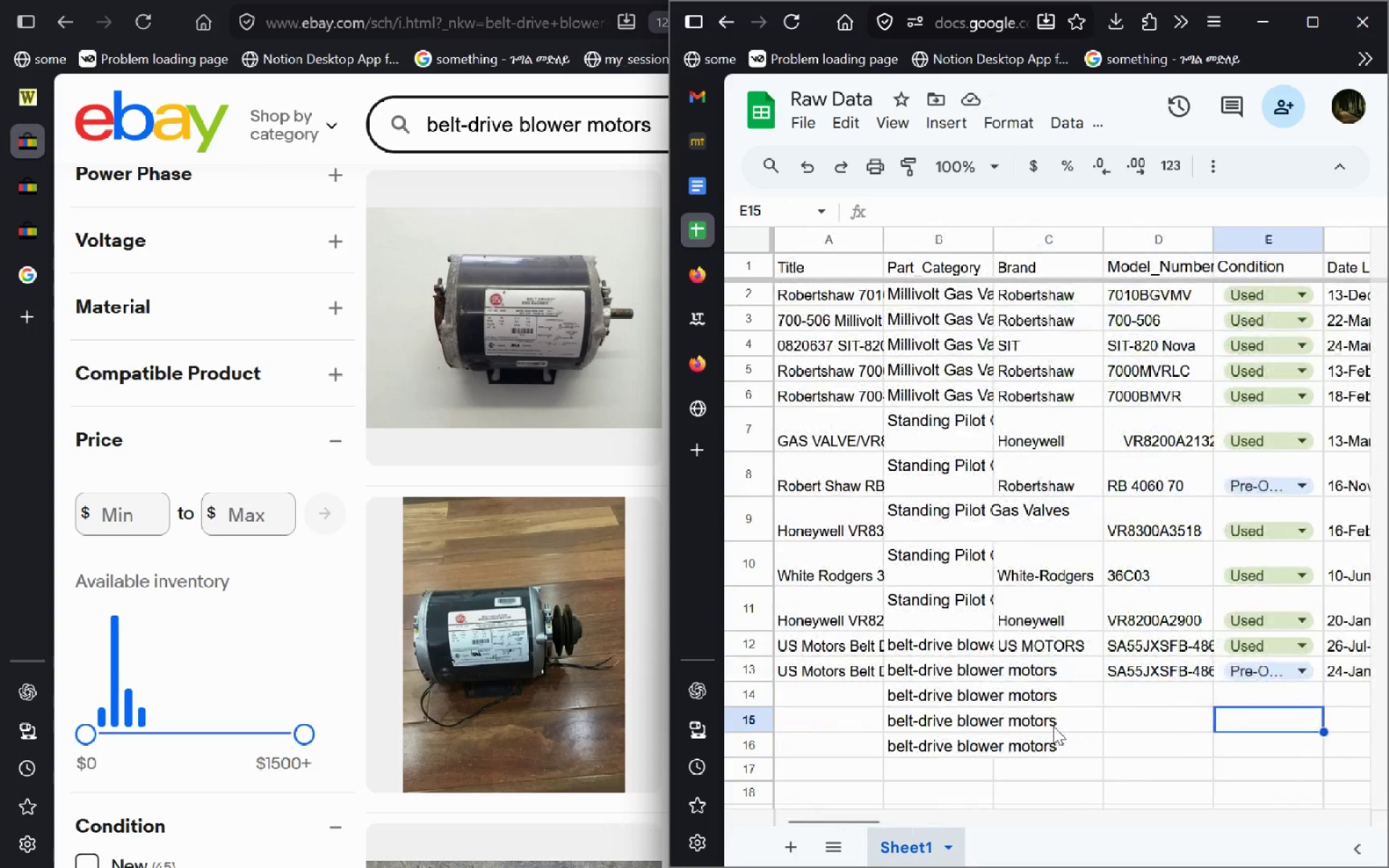 
wait(6.12)
 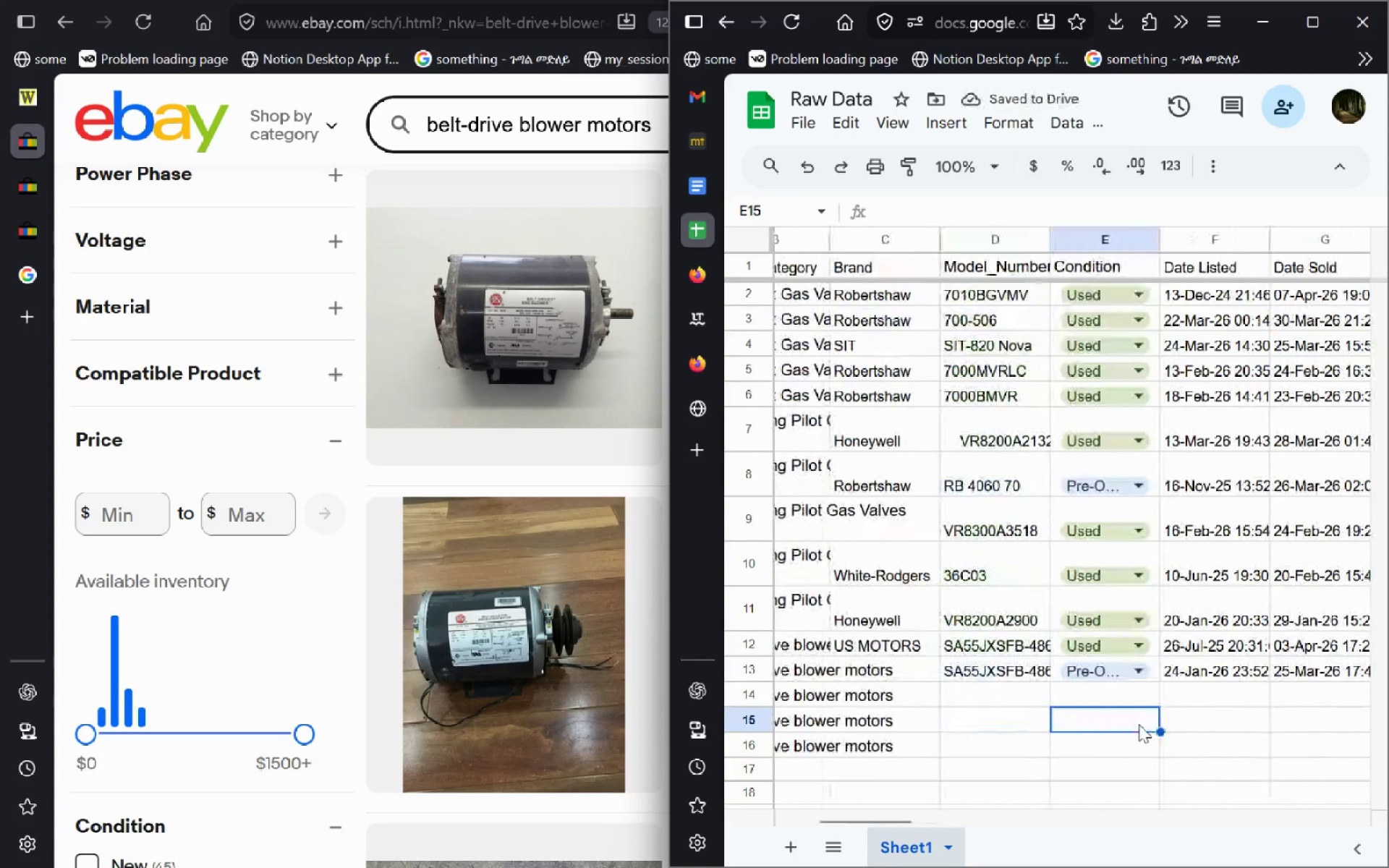 
left_click([1072, 646])
 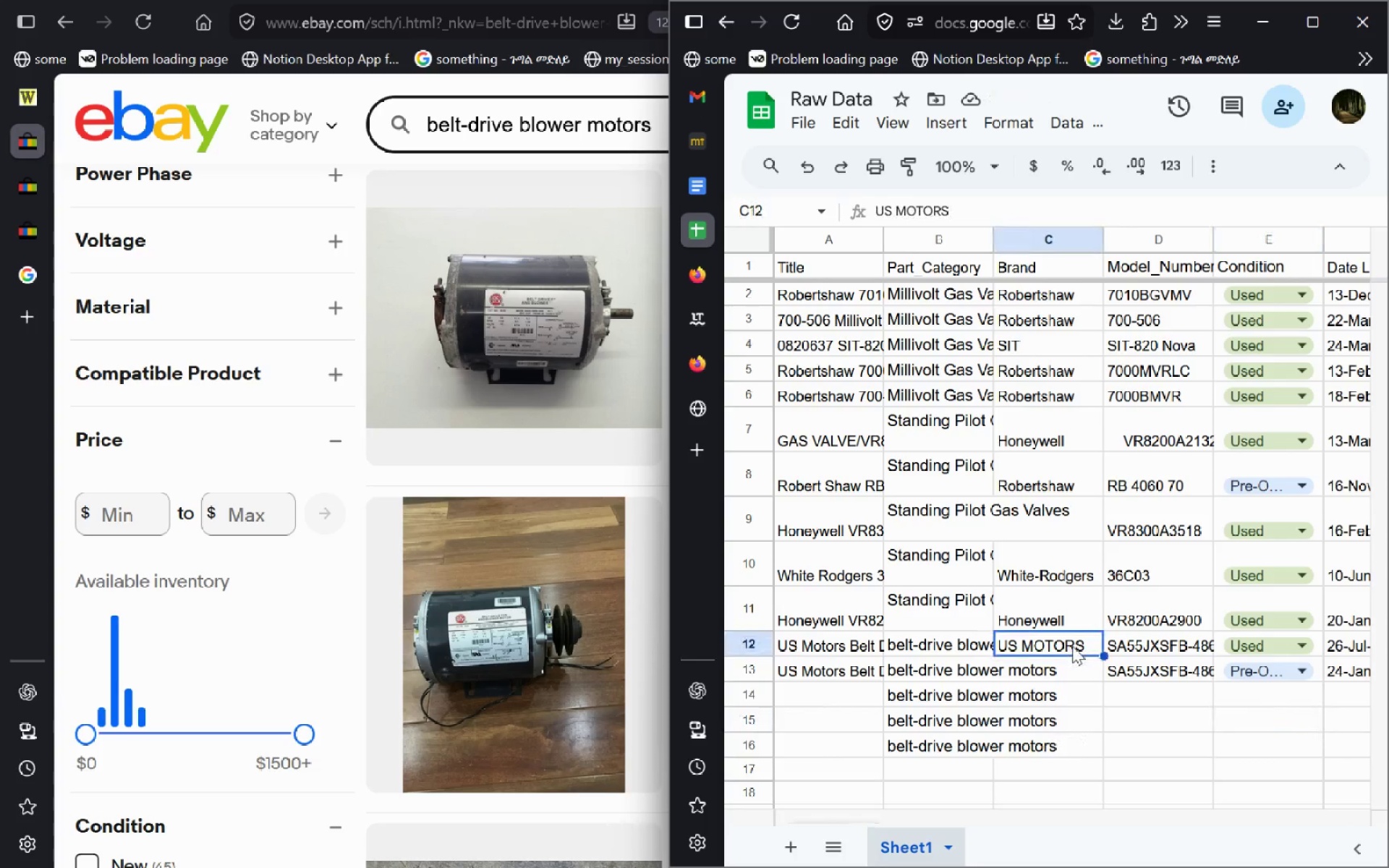 
key(Control+C)
 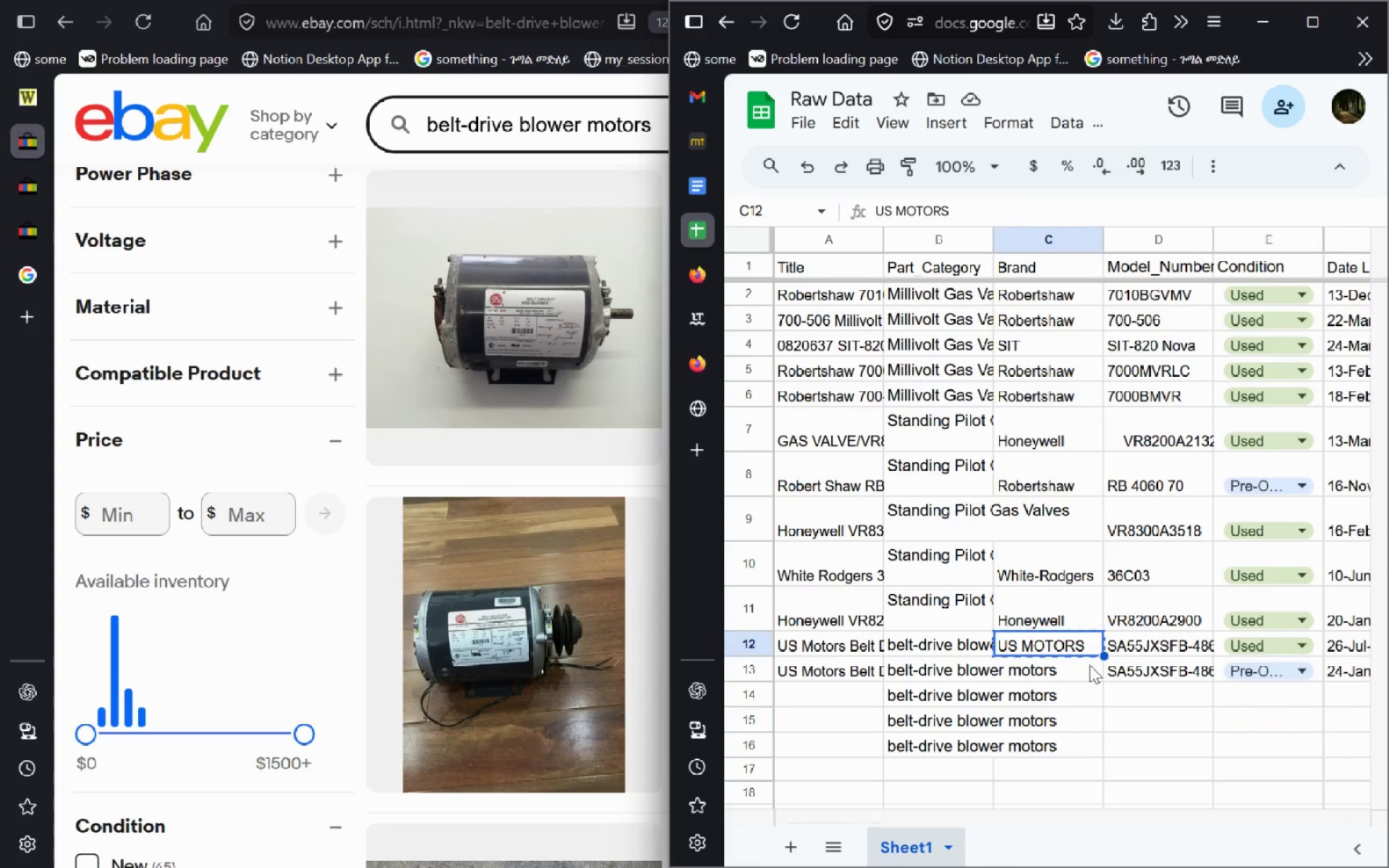 
left_click([1089, 665])
 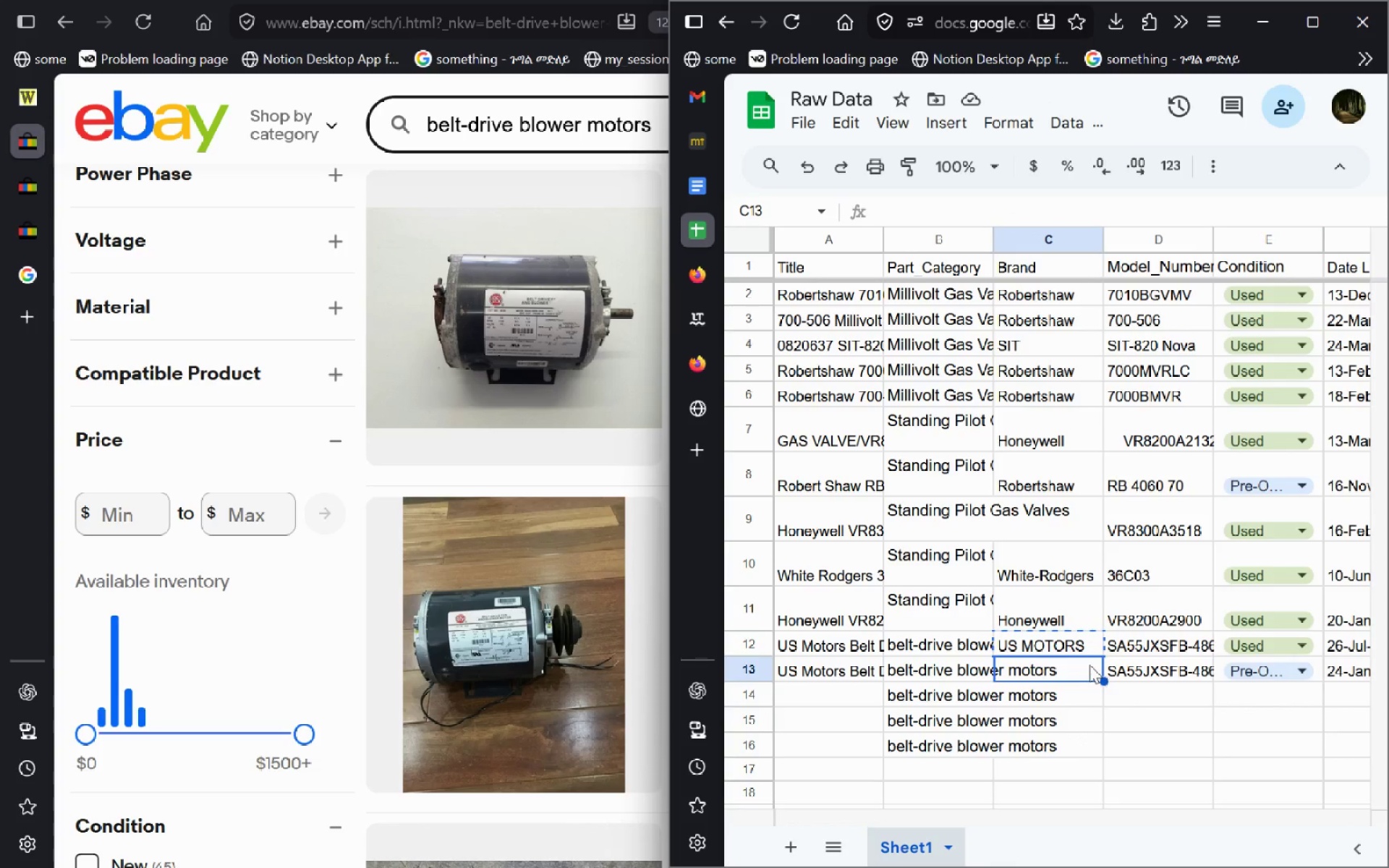 
key(Control+V)
 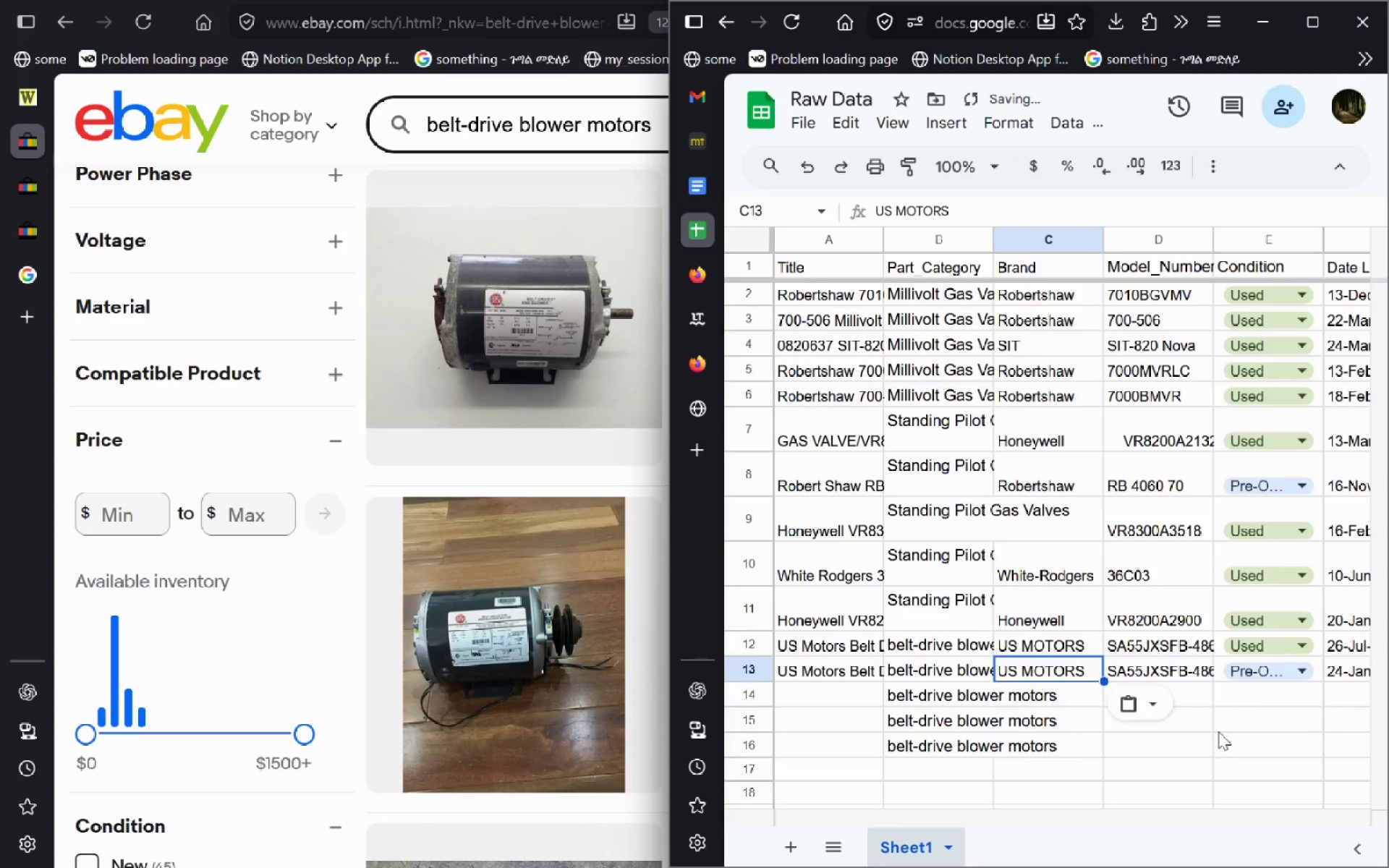 
left_click([1218, 731])
 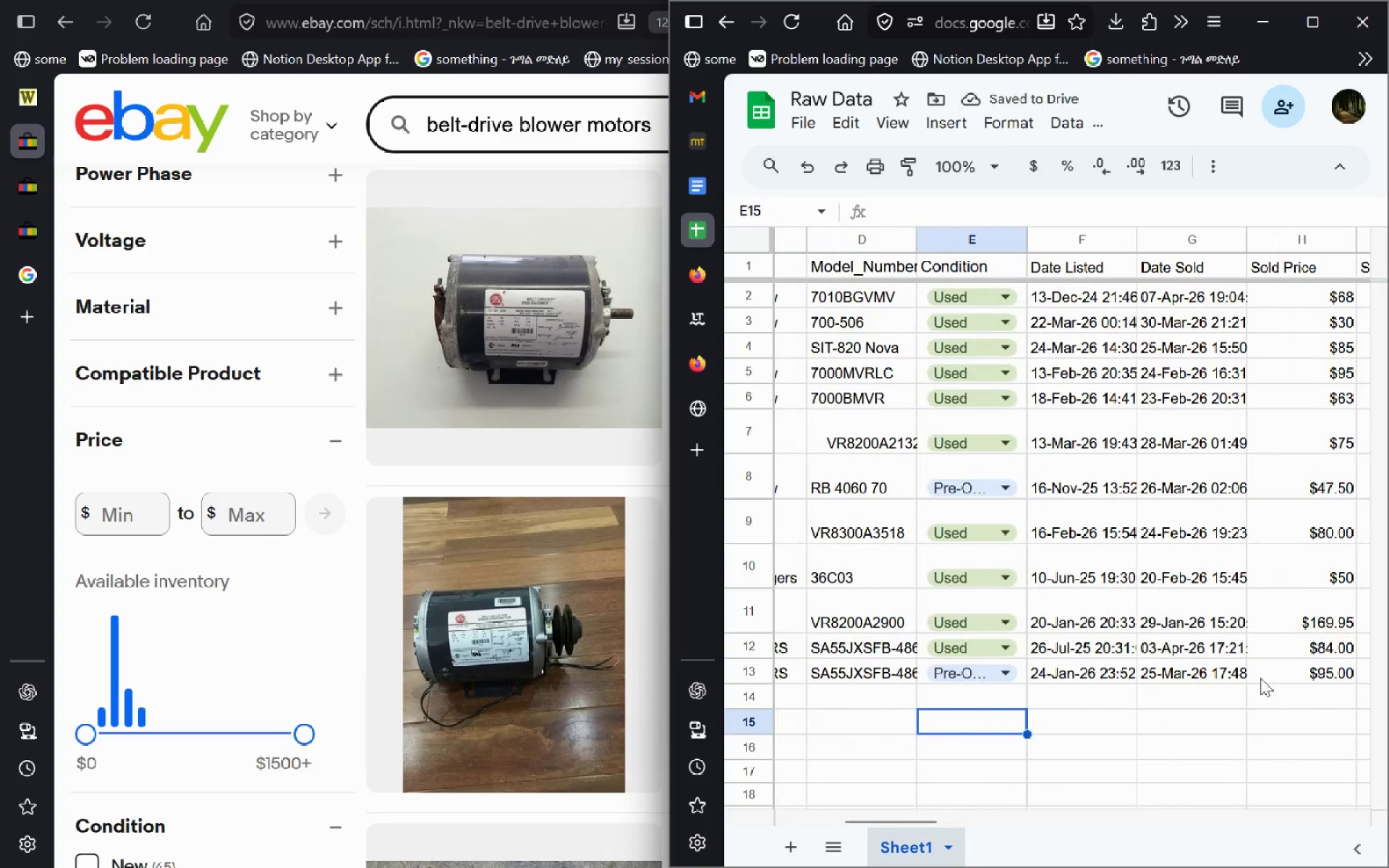 
wait(5.83)
 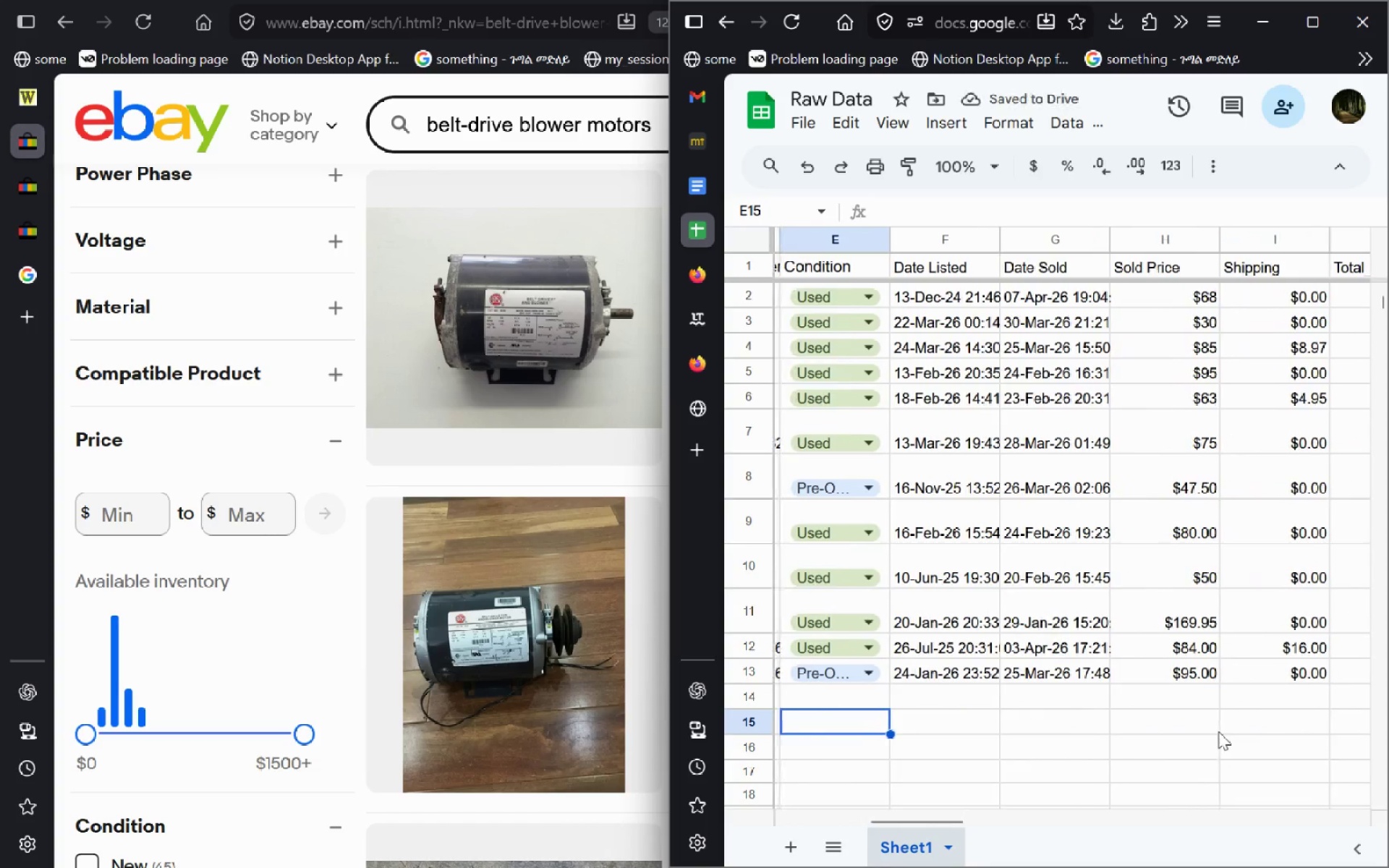 
left_click([1001, 673])
 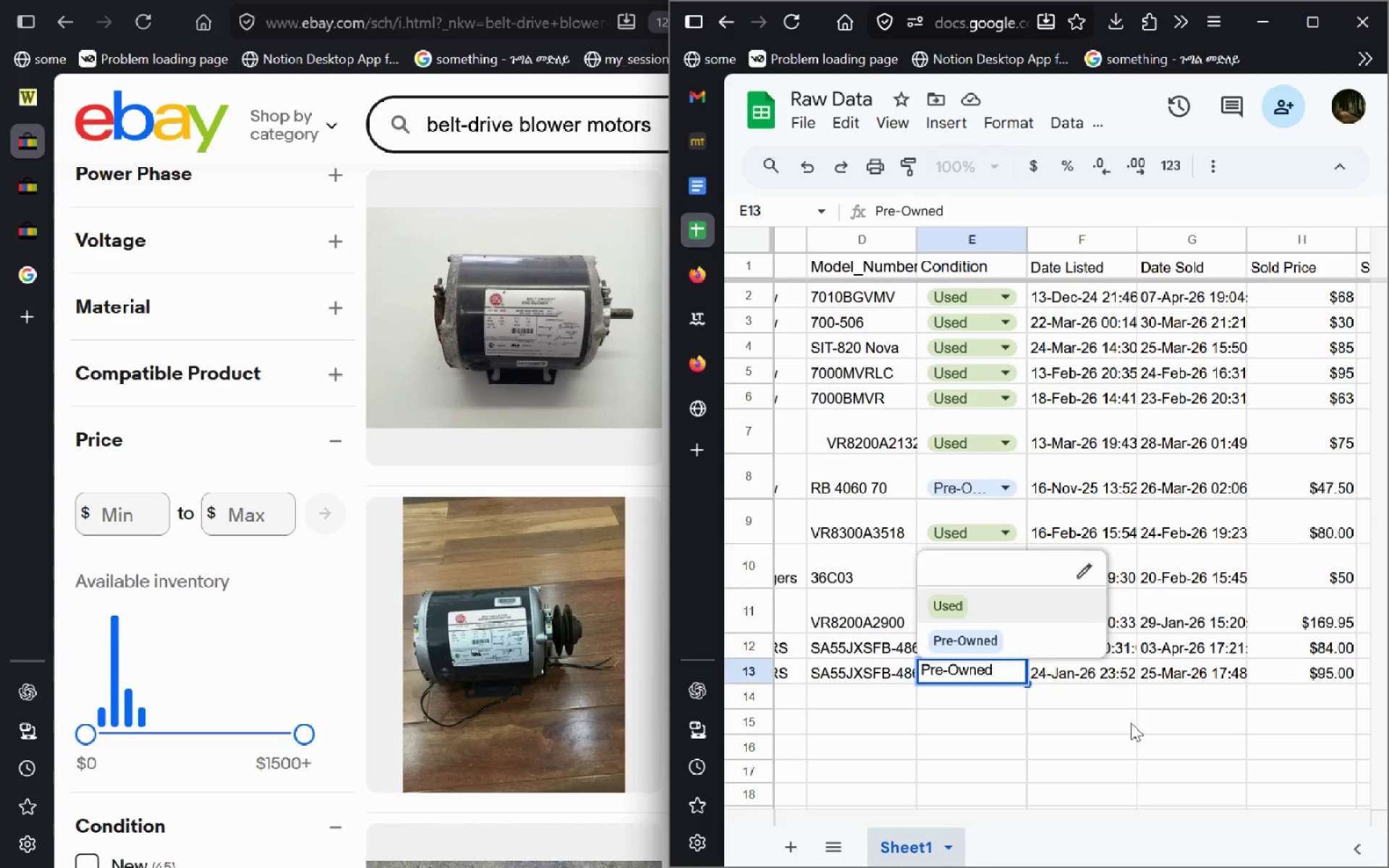 
left_click([1131, 723])
 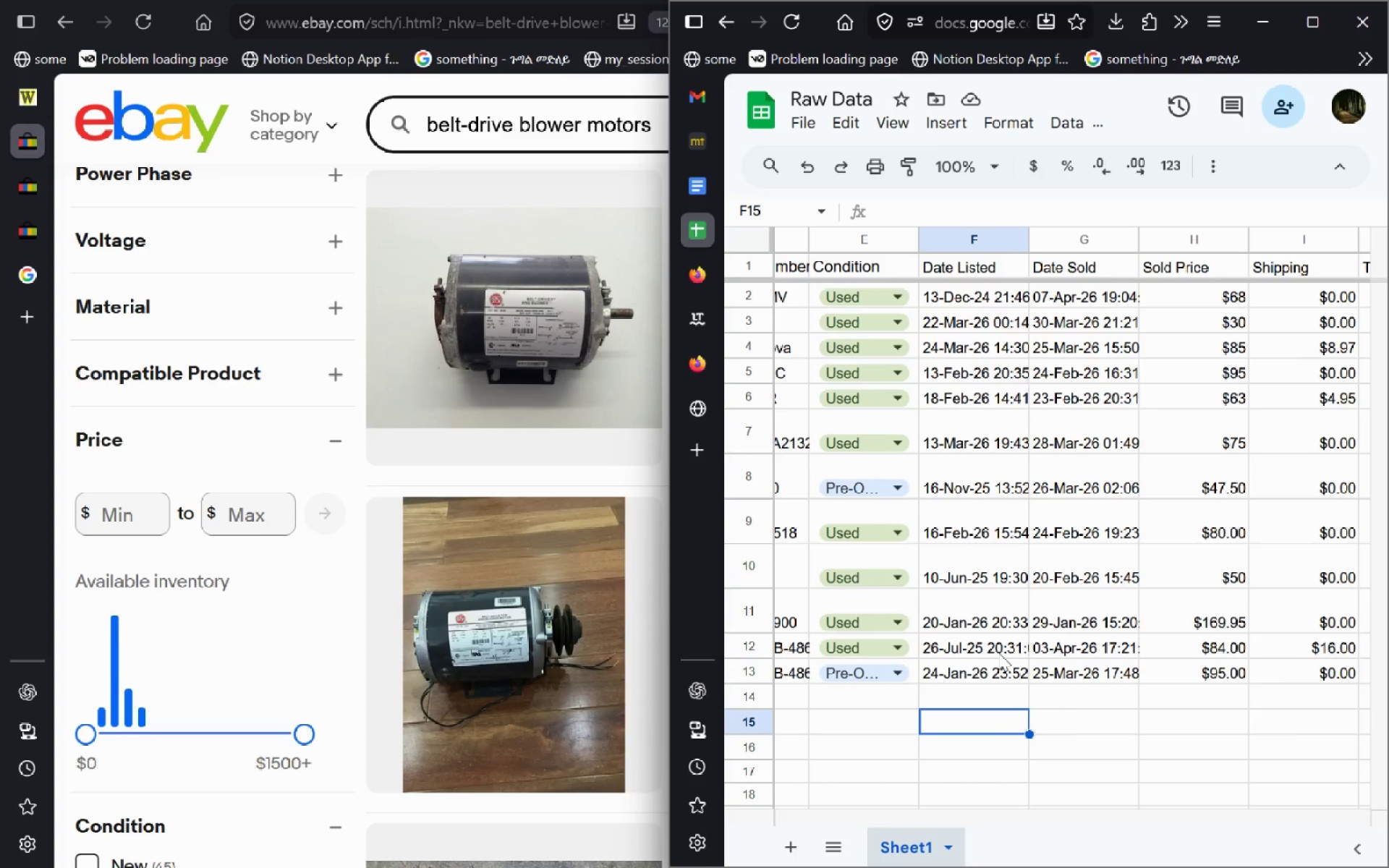 
wait(6.0)
 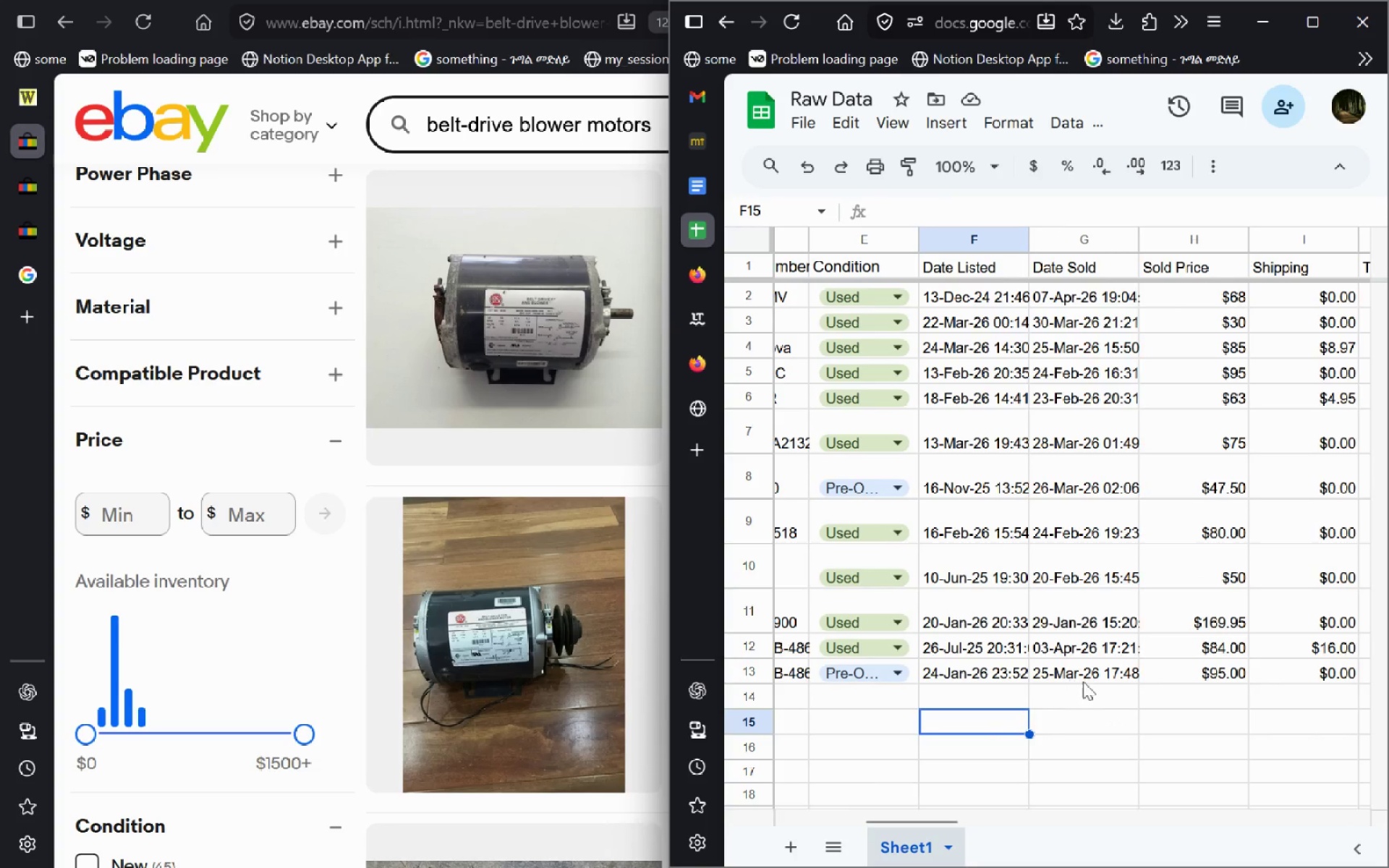 
mouse_move([1074, 665])
 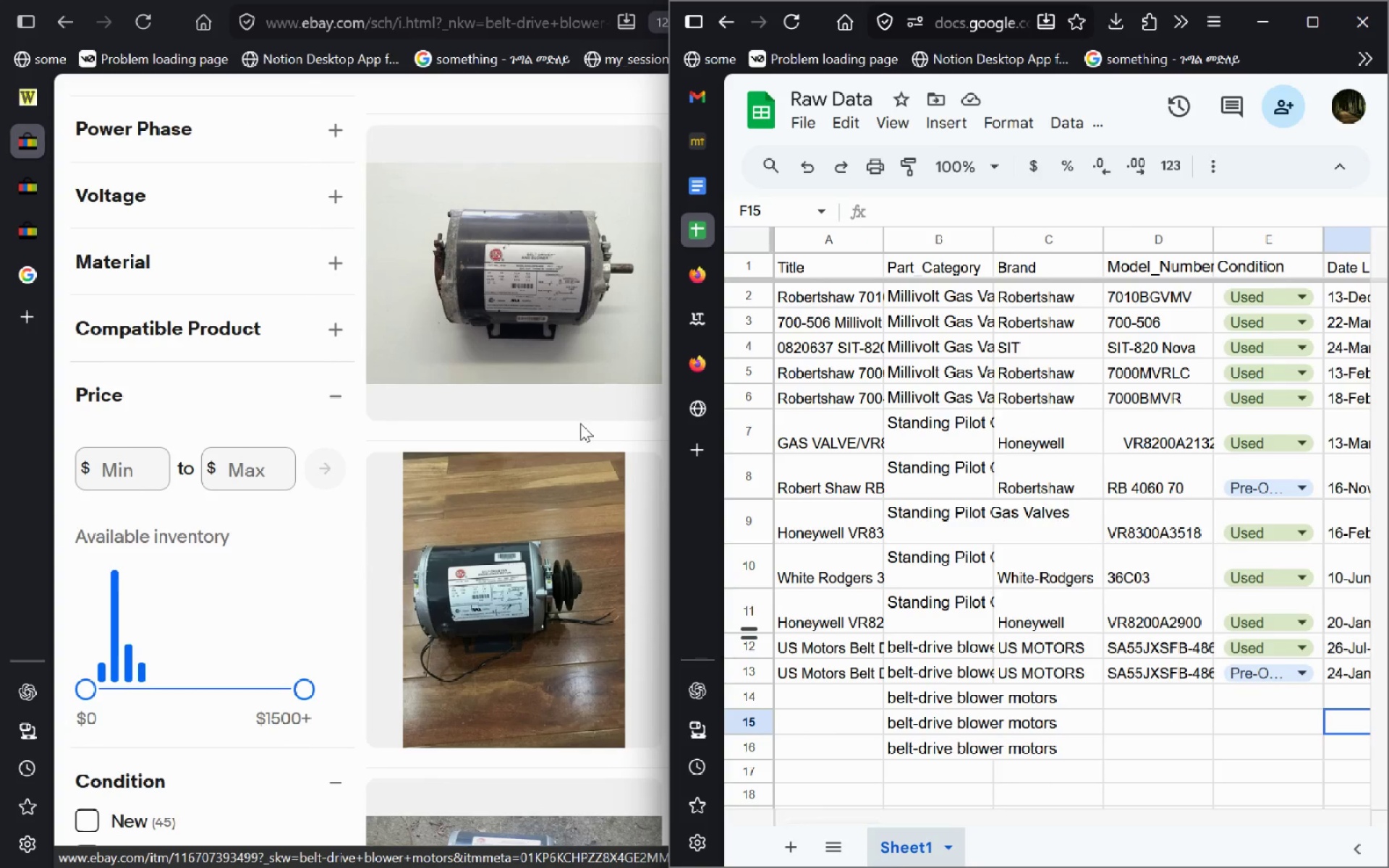 
left_click([577, 435])
 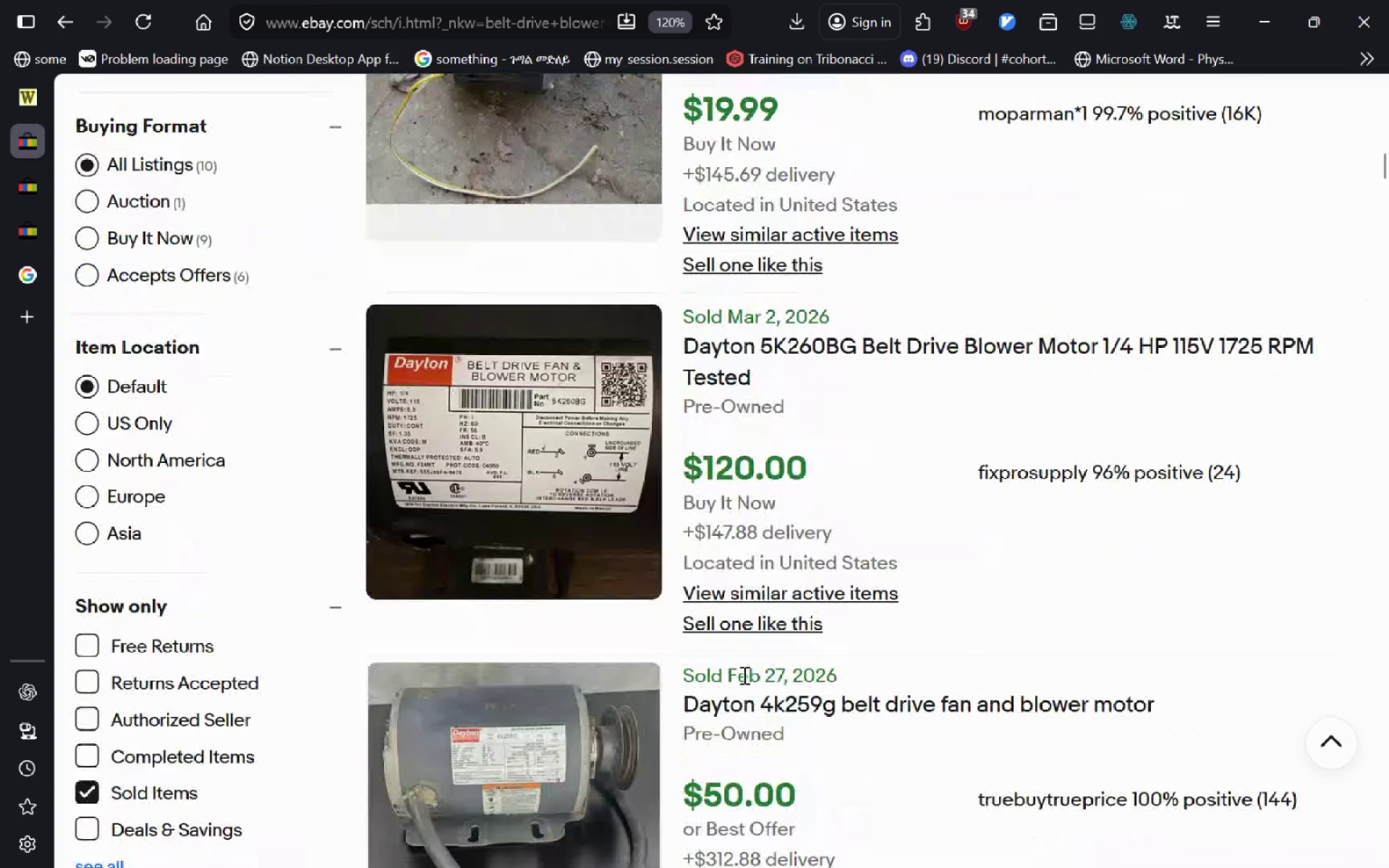 
wait(14.53)
 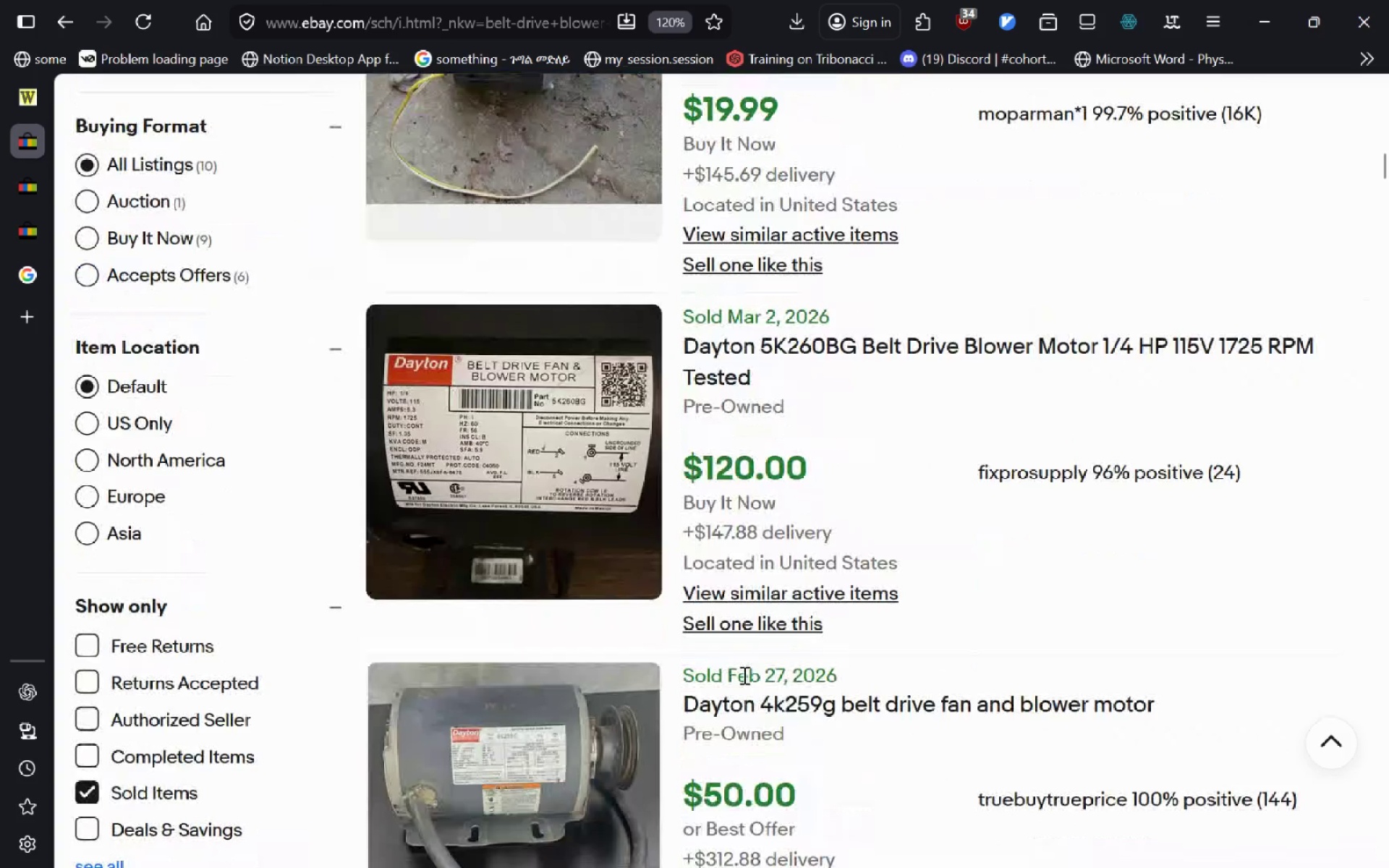 
left_click([1244, 353])
 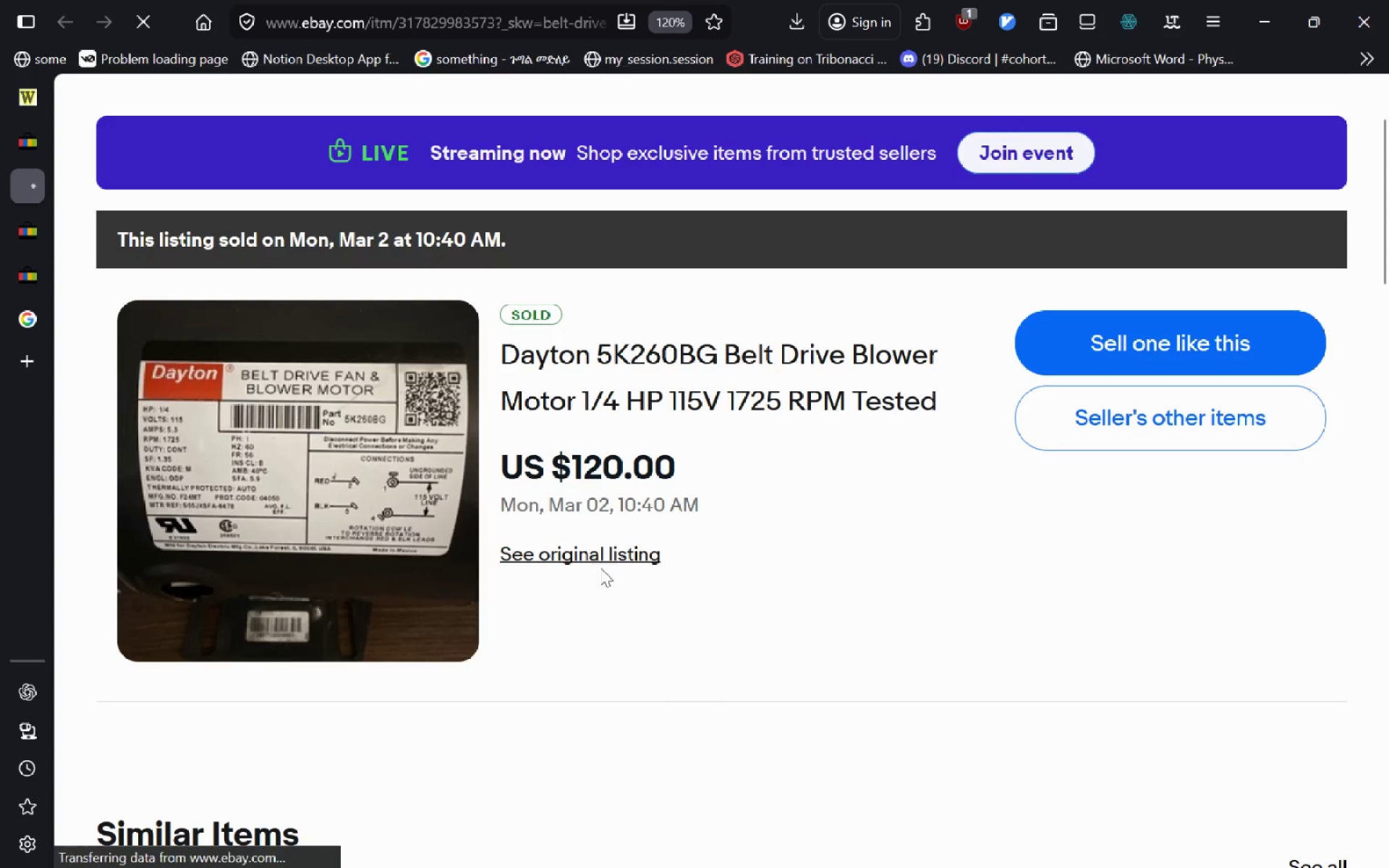 
left_click([608, 557])
 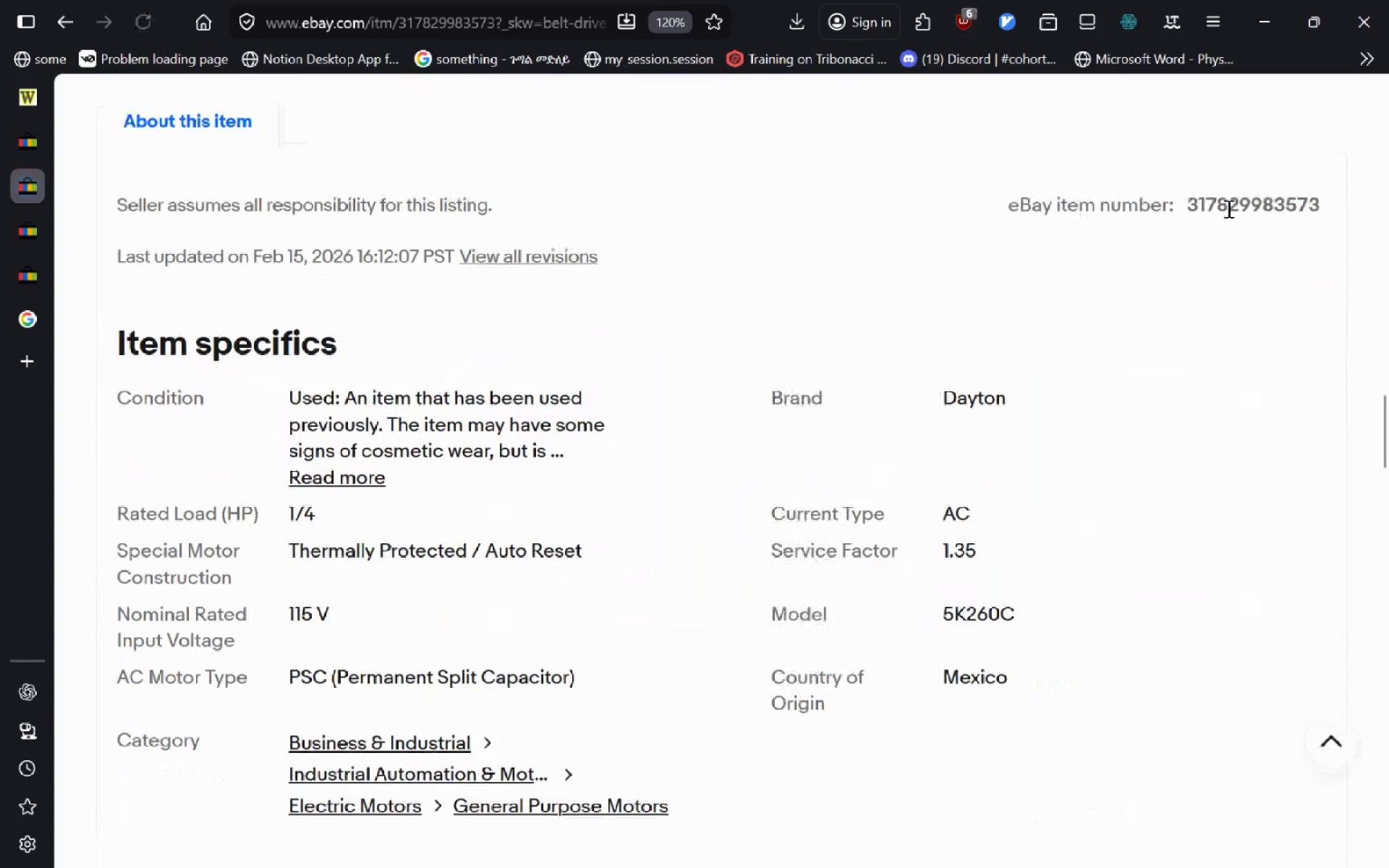 
wait(5.09)
 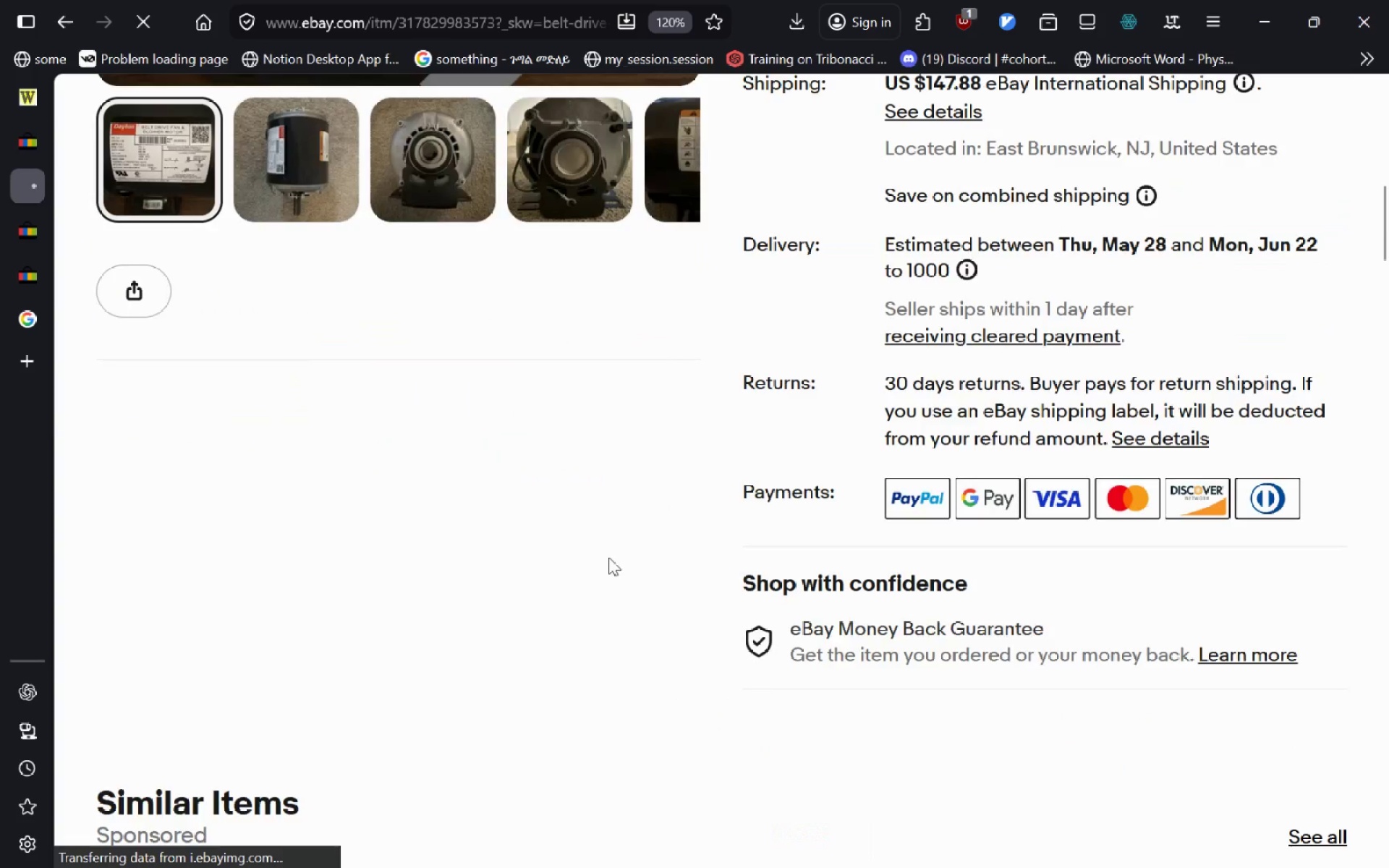 
left_click_drag(start_coordinate=[1186, 205], to_coordinate=[1327, 209])
 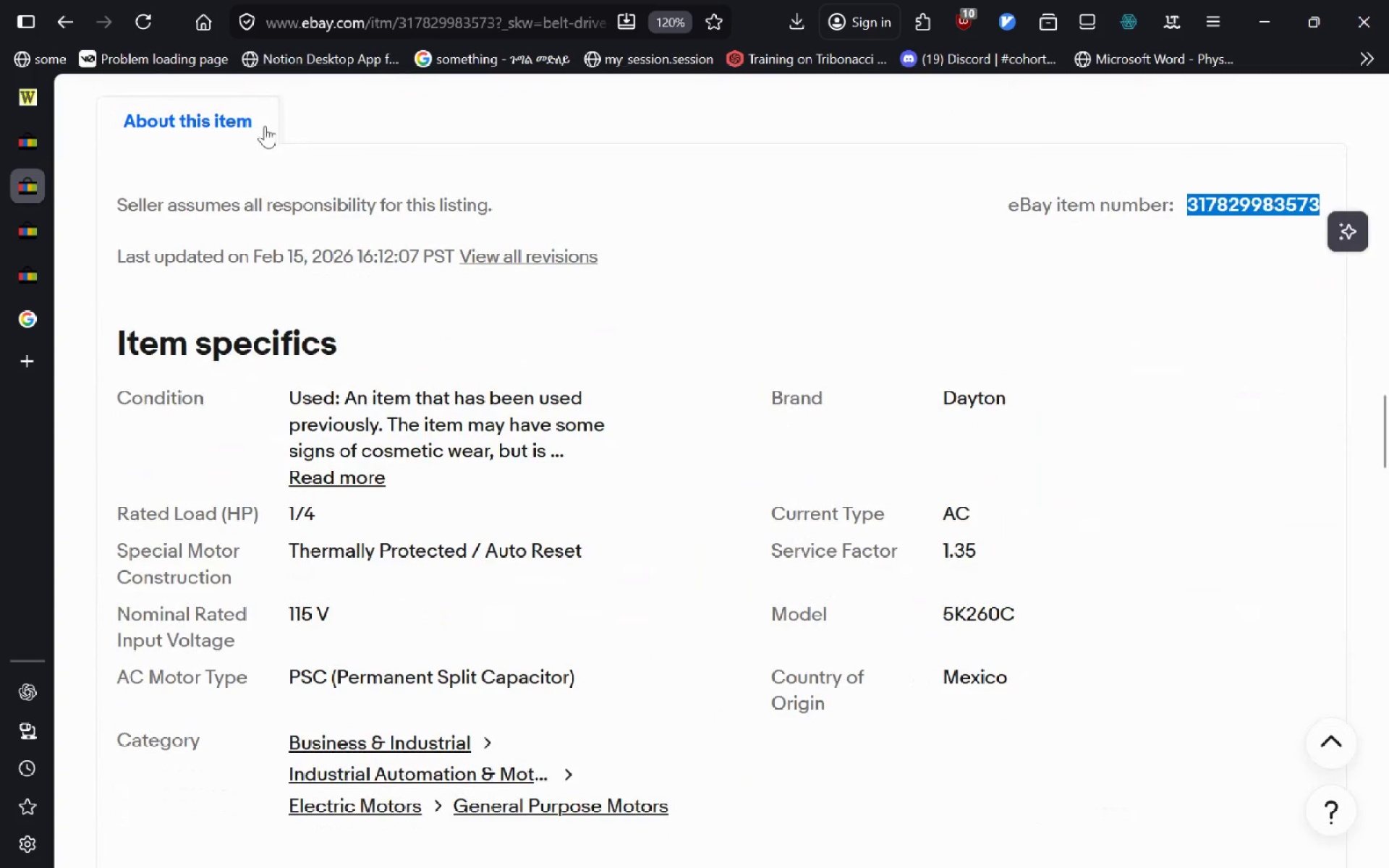 
key(Control+C)
 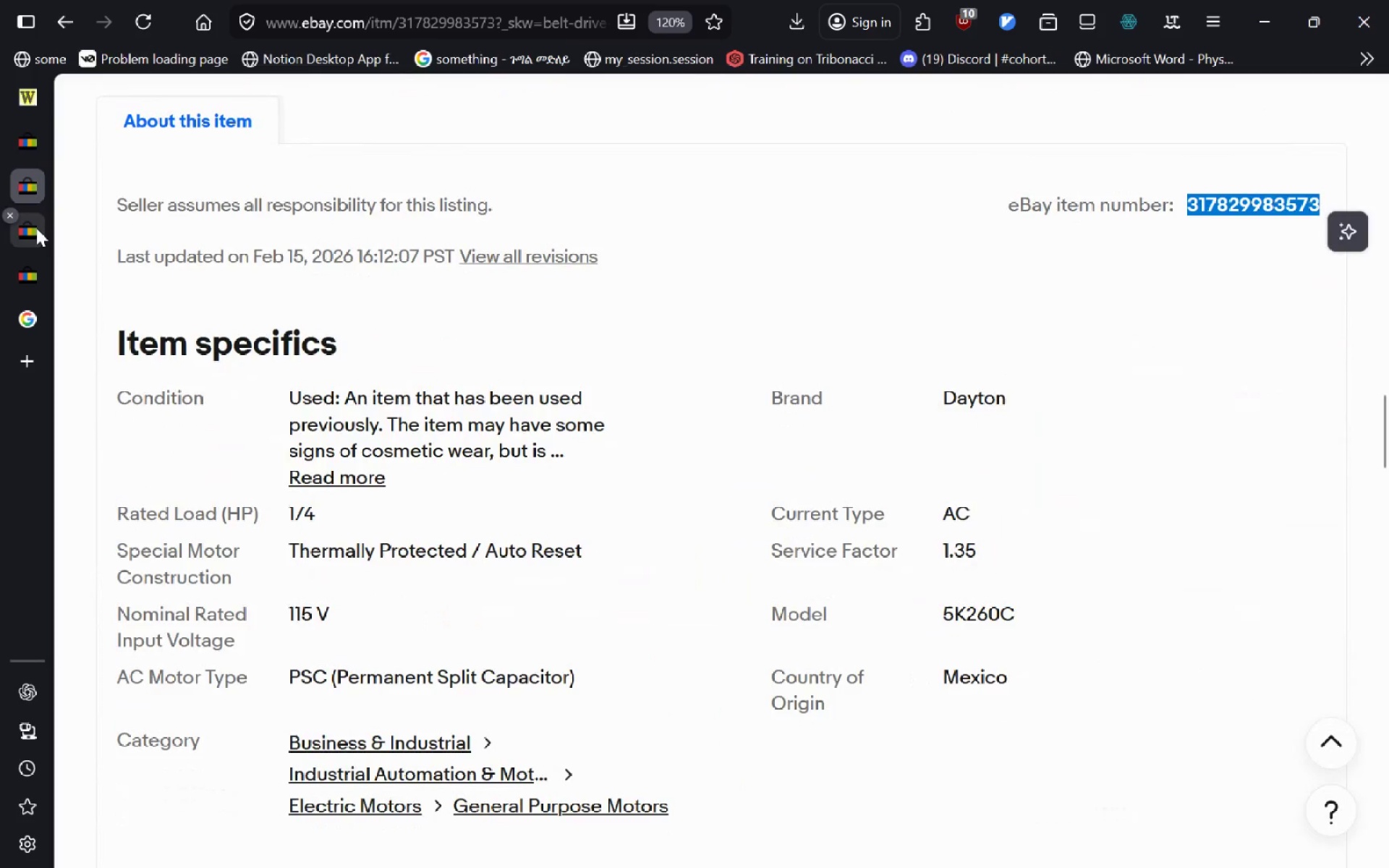 
left_click([36, 229])
 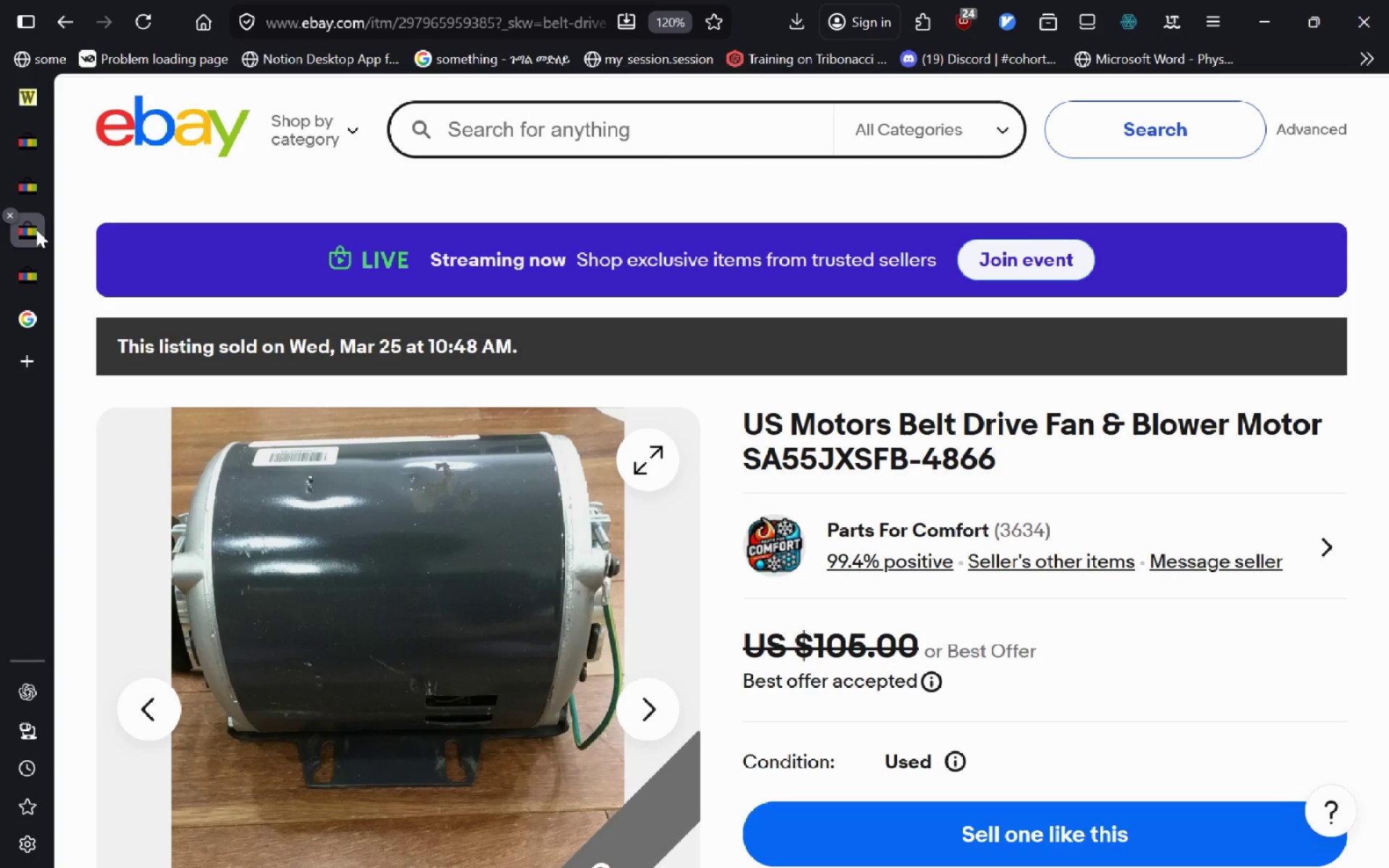 
key(Control+W)
 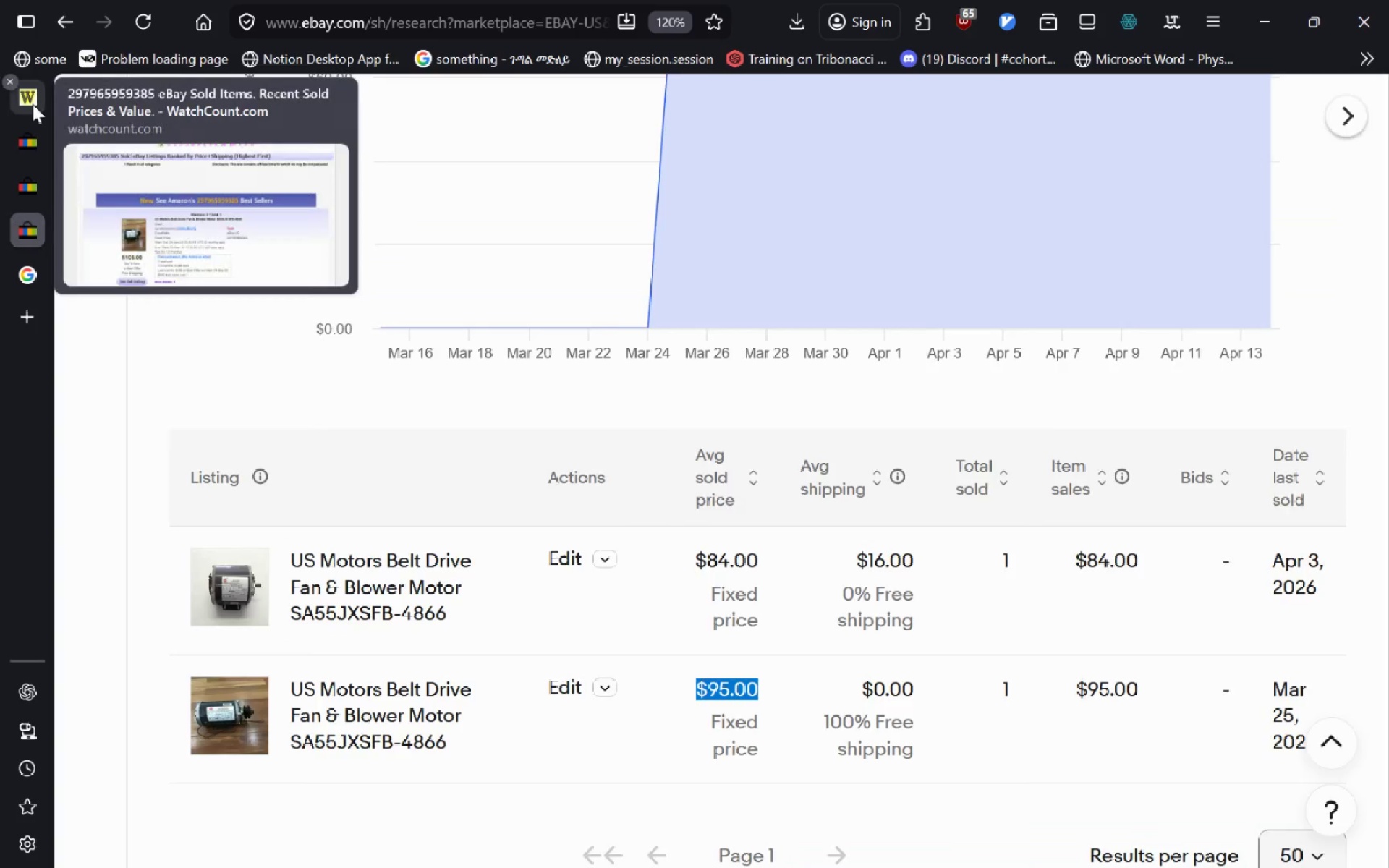 
left_click([33, 104])
 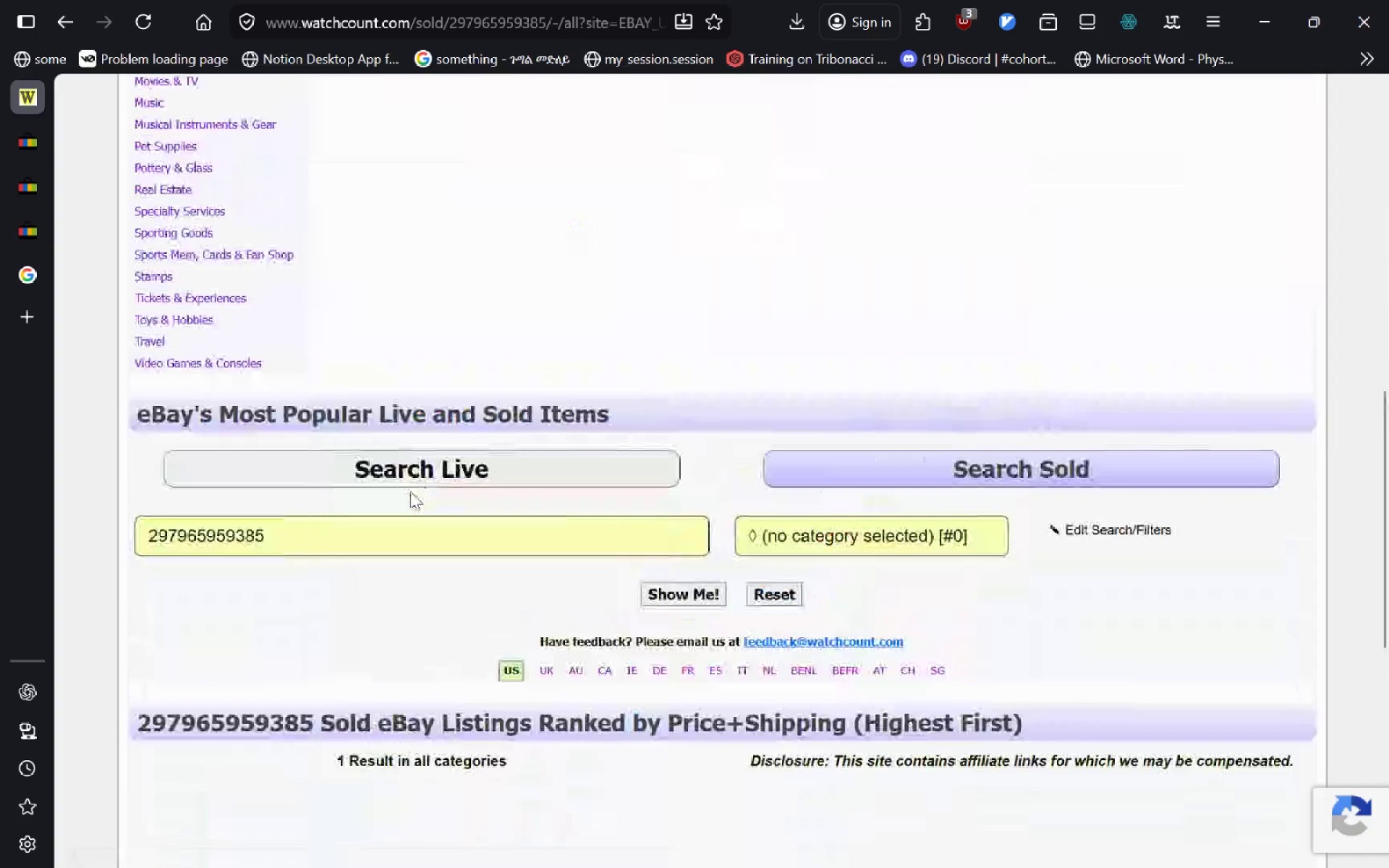 
left_click([313, 533])
 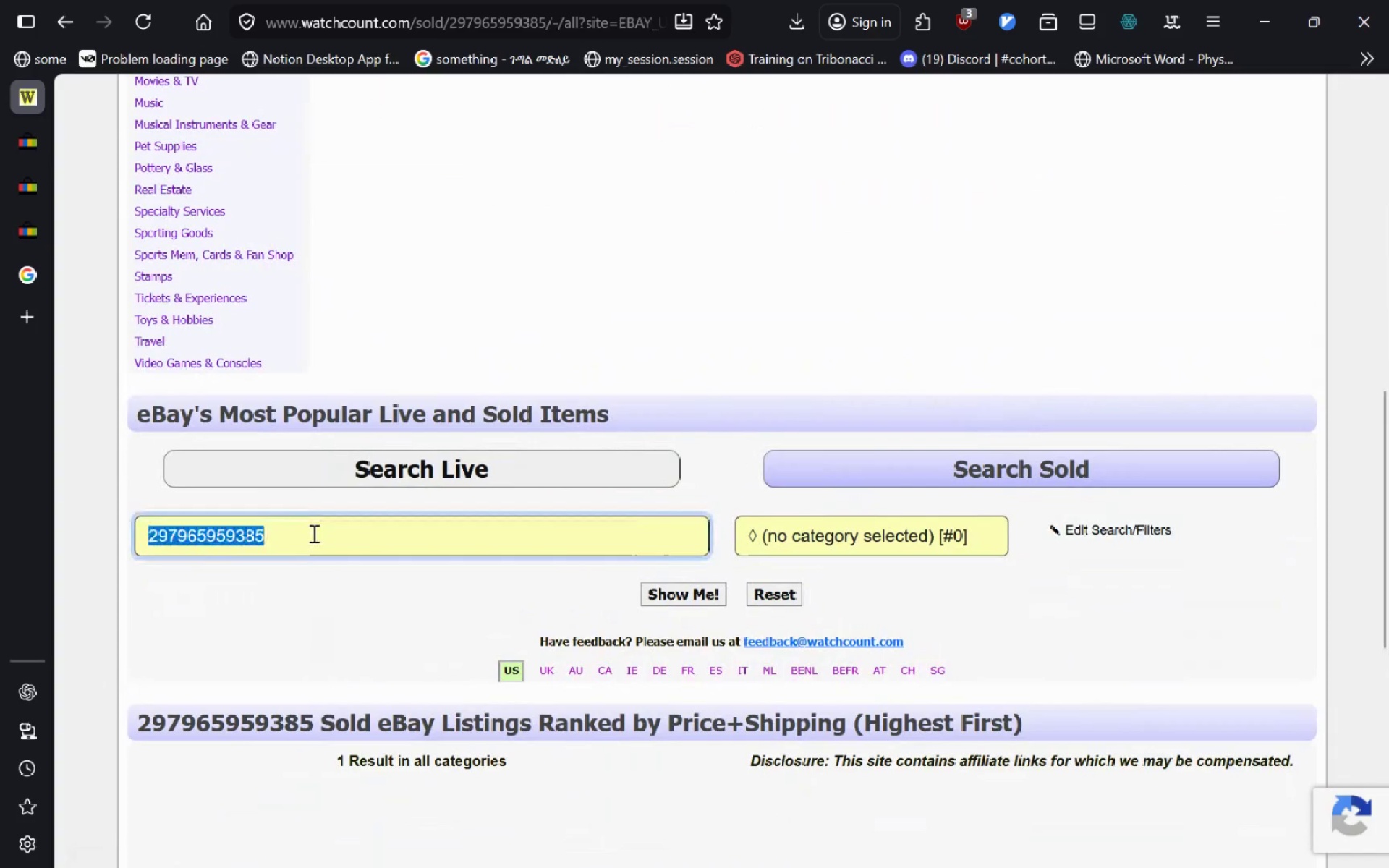 
key(Control+A)
 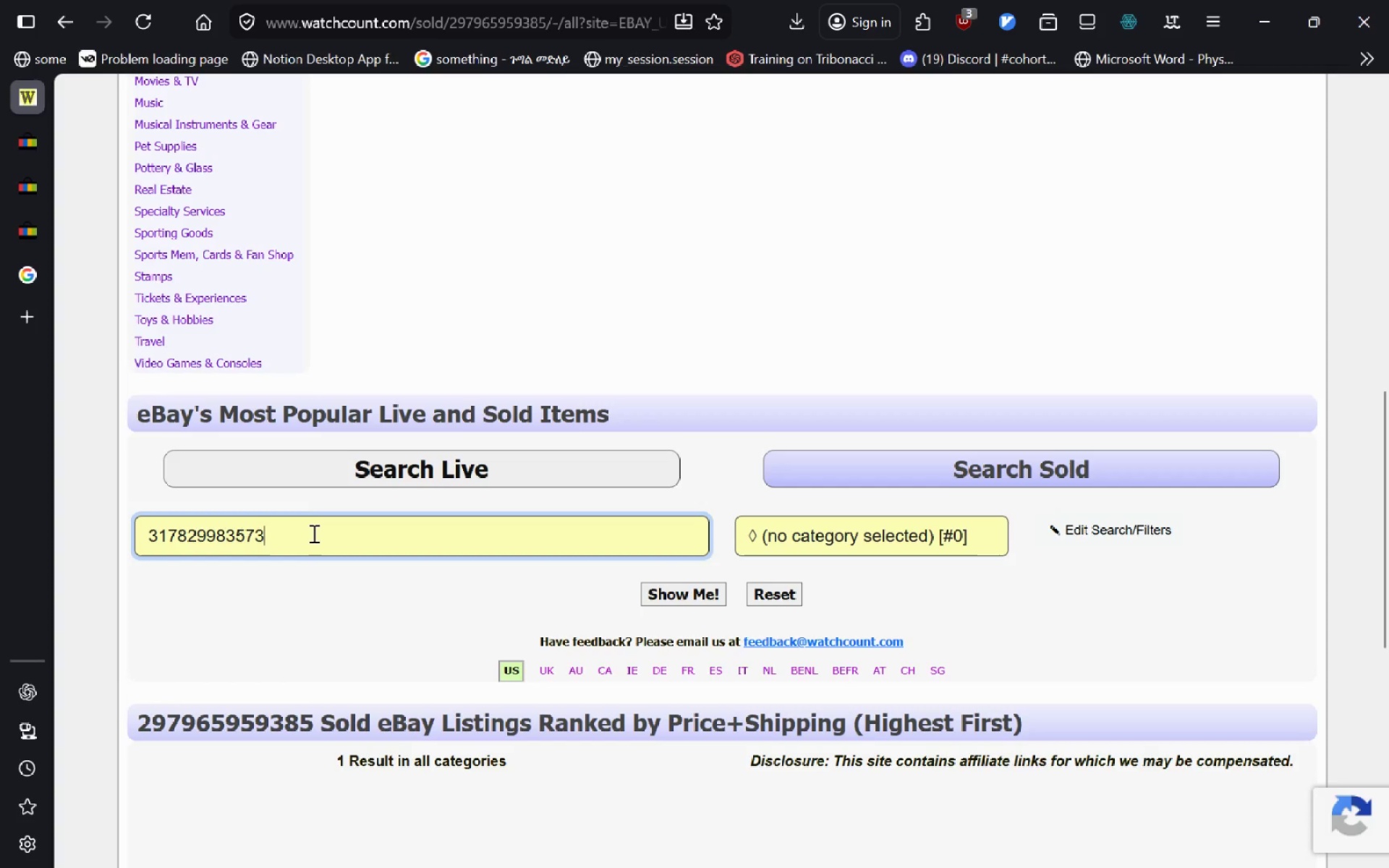 
key(Control+V)
 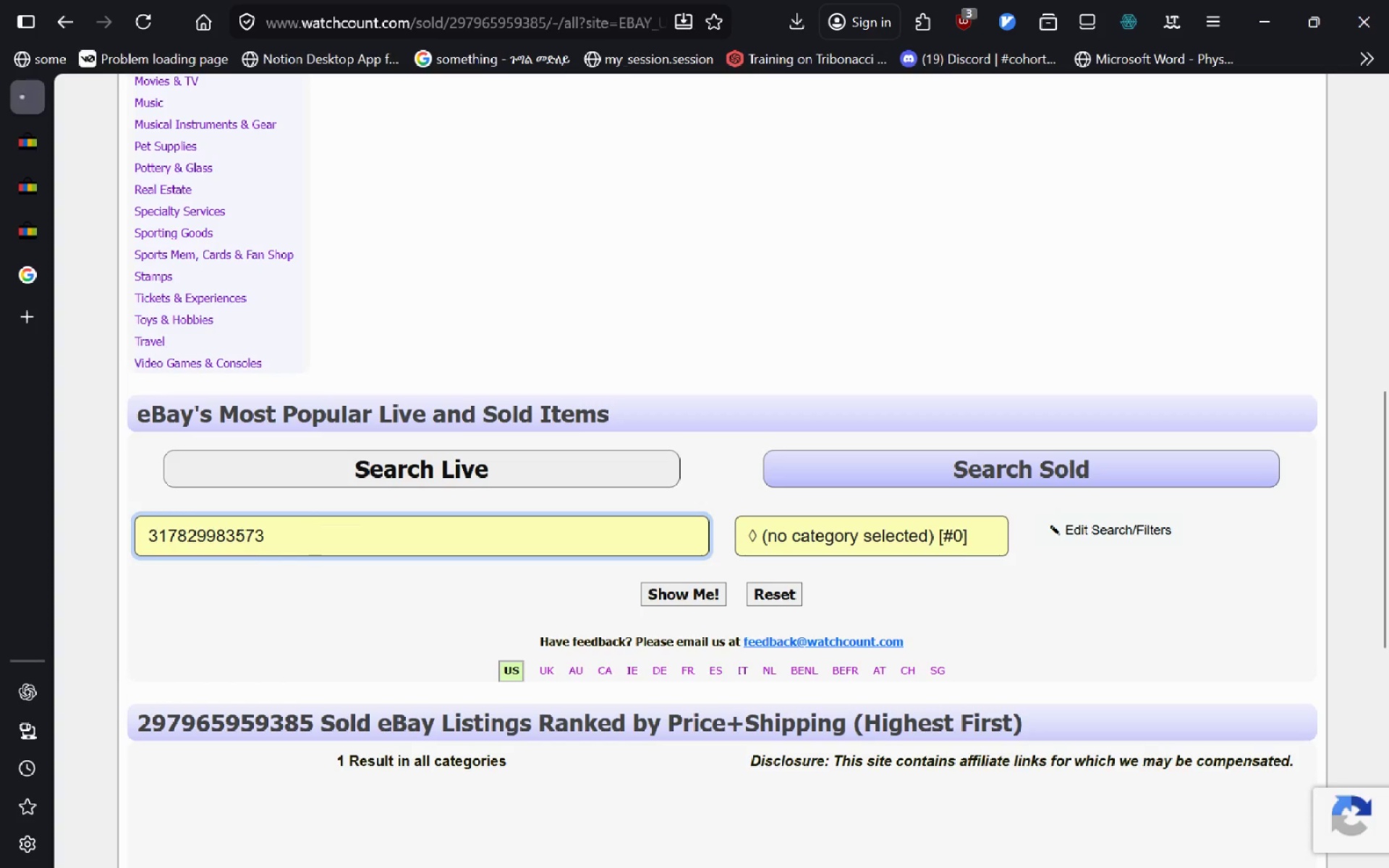 
key(Enter)
 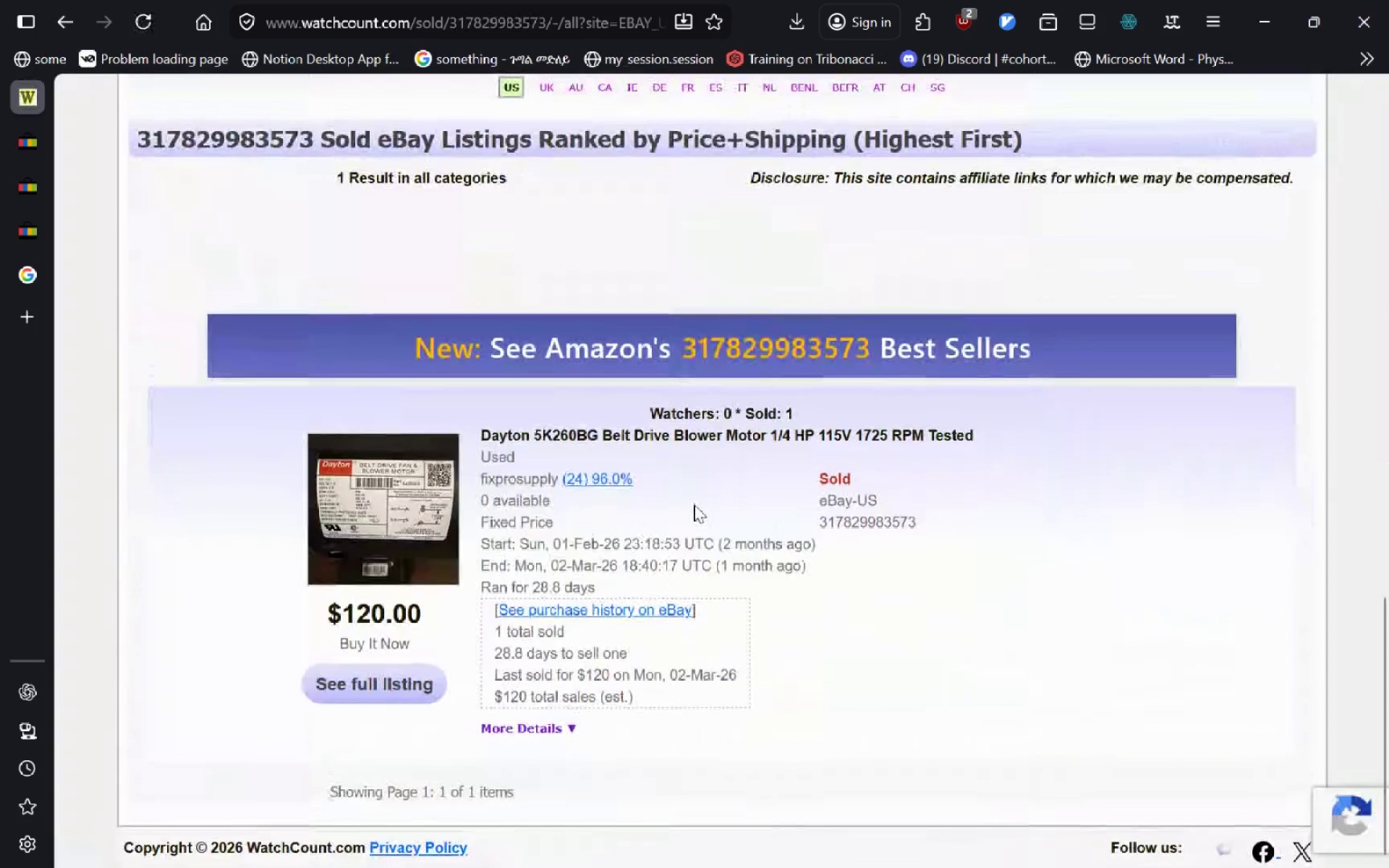 
wait(6.5)
 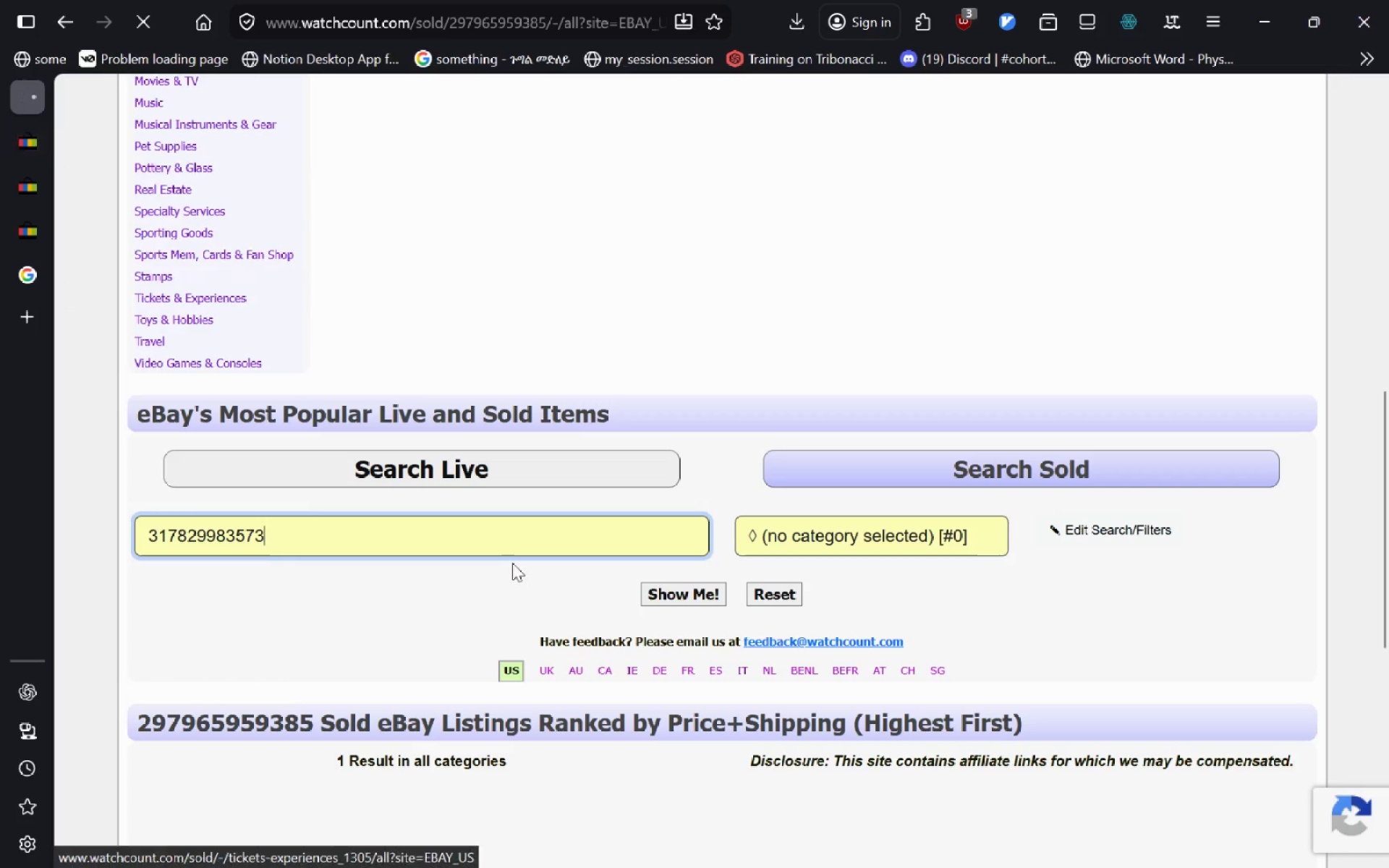 
left_click_drag(start_coordinate=[482, 433], to_coordinate=[978, 432])
 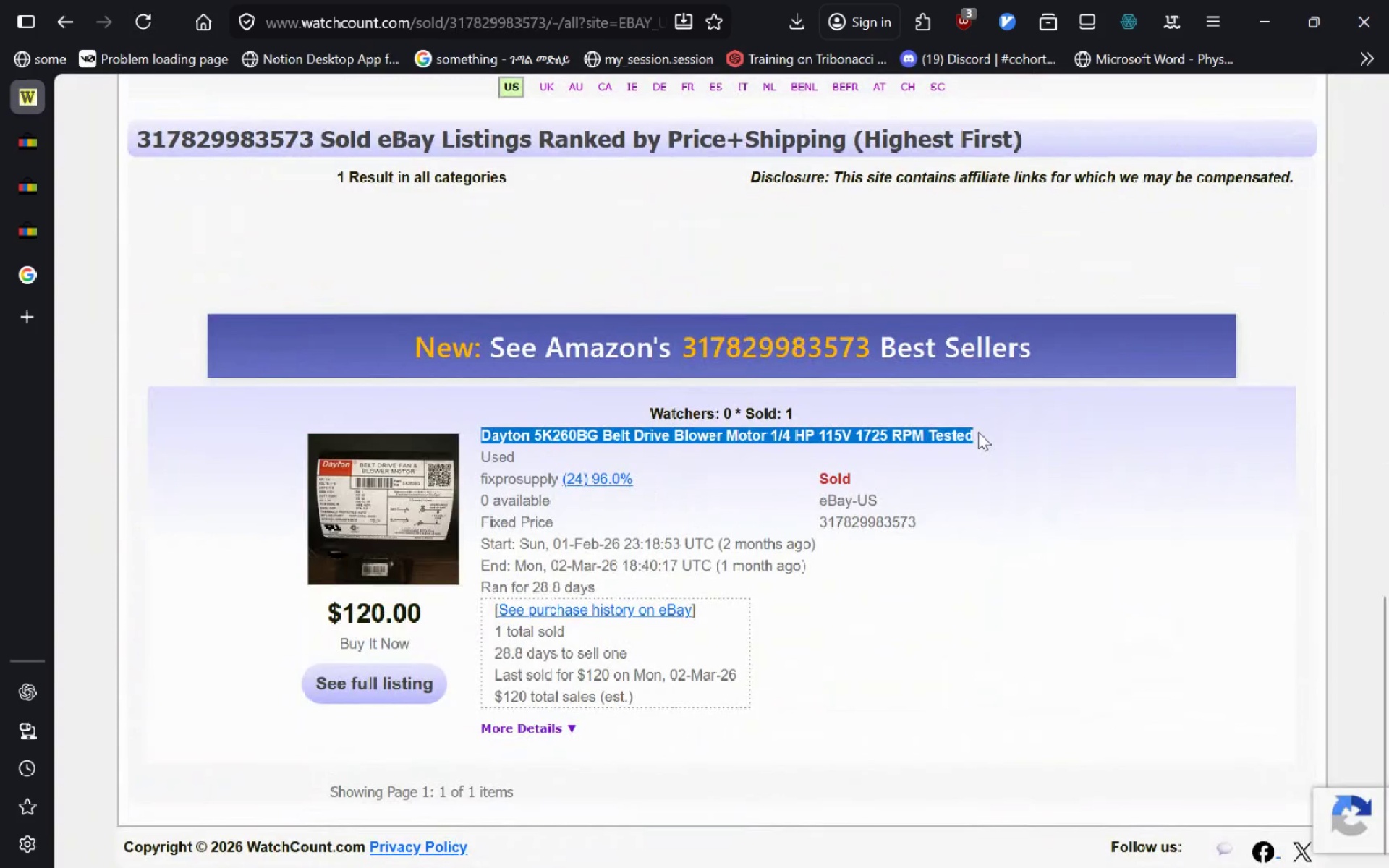 
key(Control+C)
 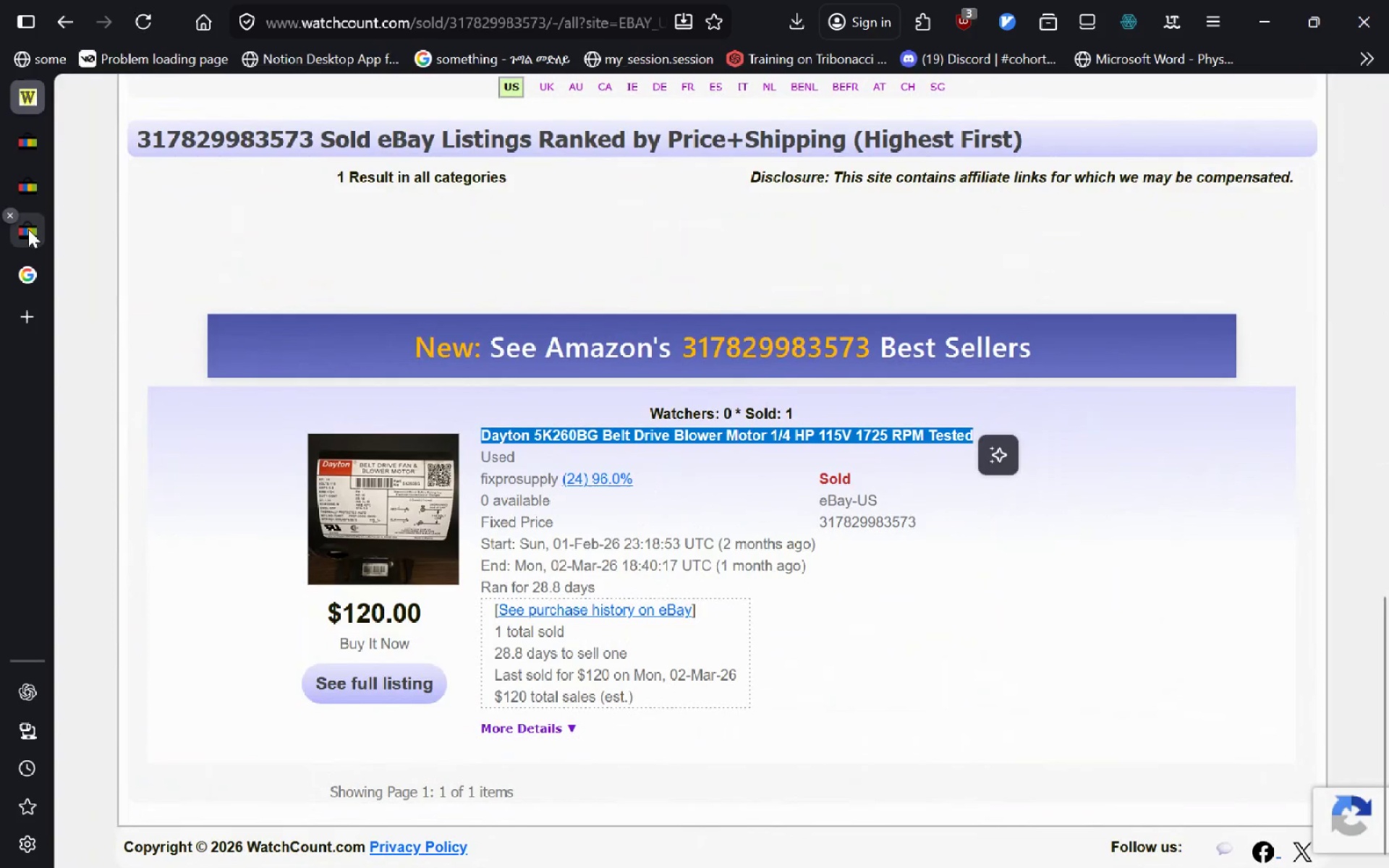 
left_click([28, 229])
 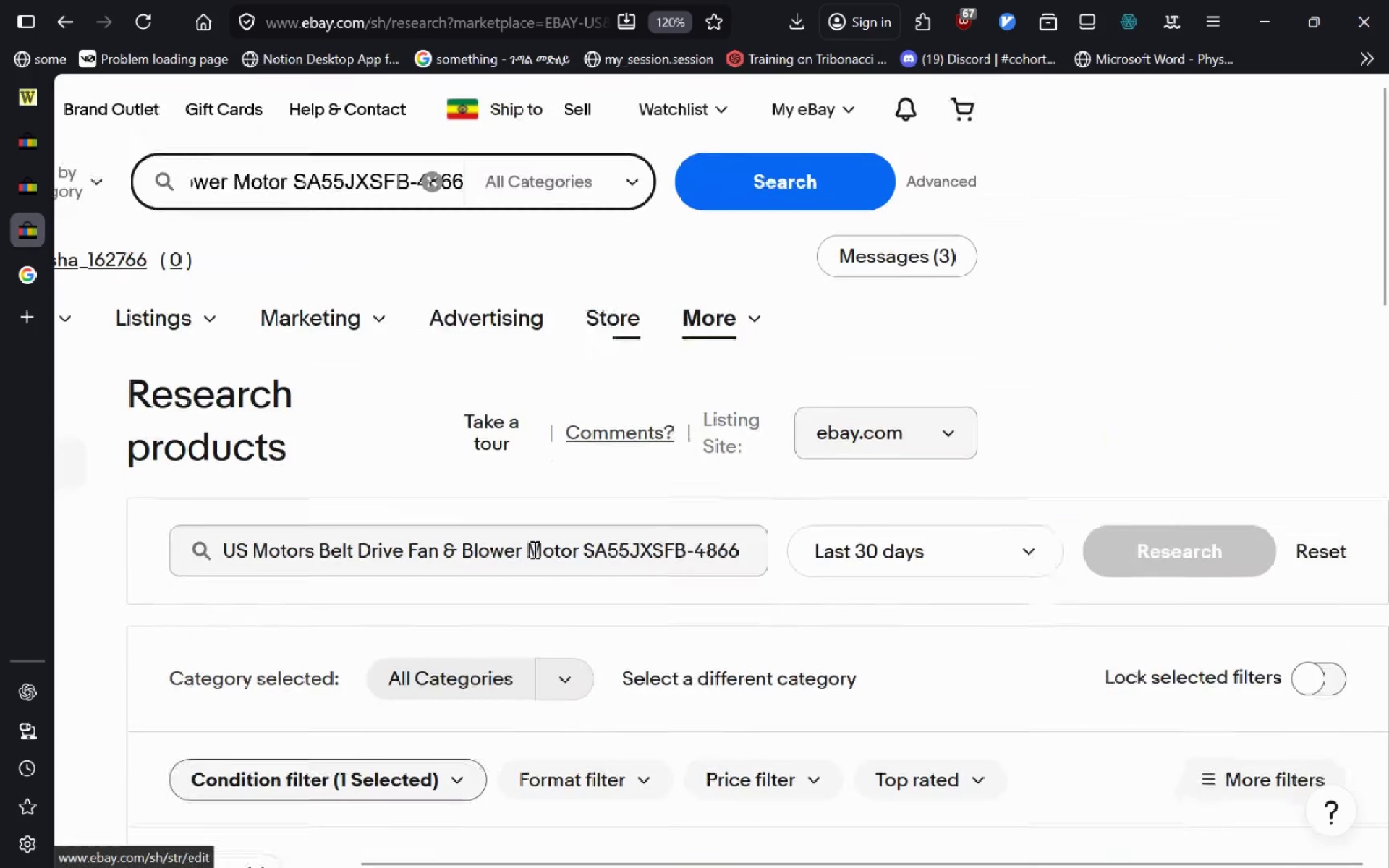 
left_click([551, 548])
 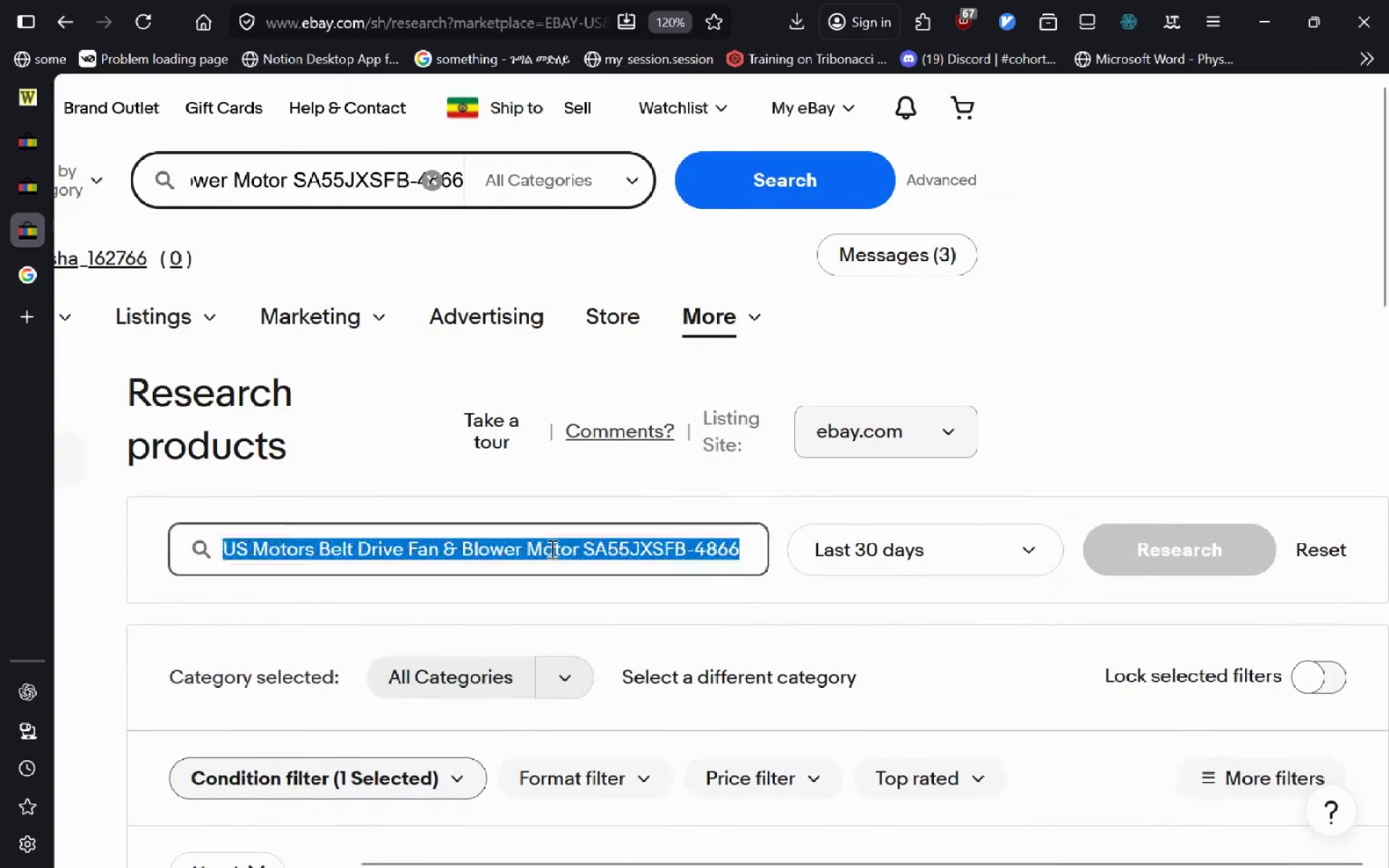 
key(Control+A)
 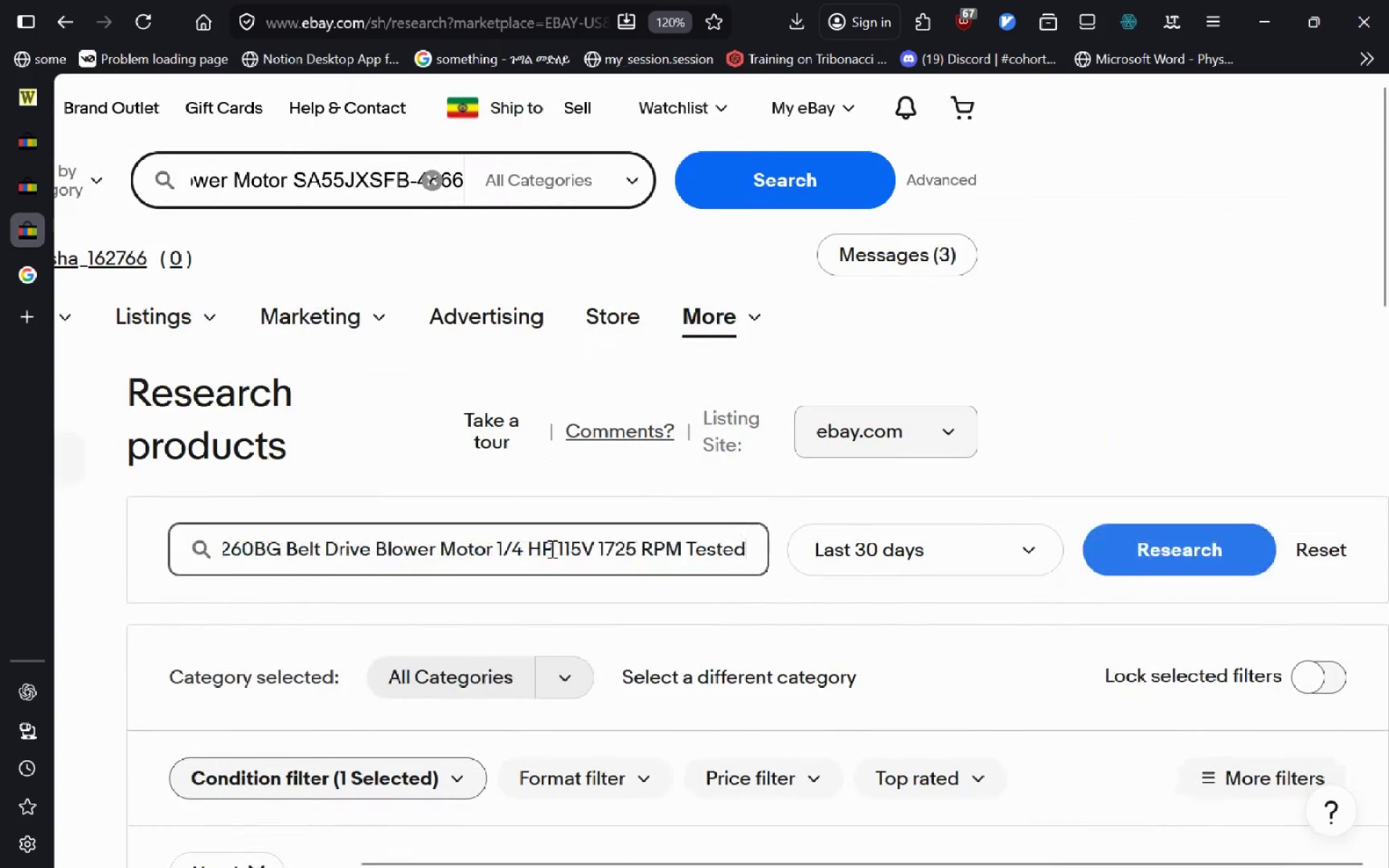 
key(Control+V)
 